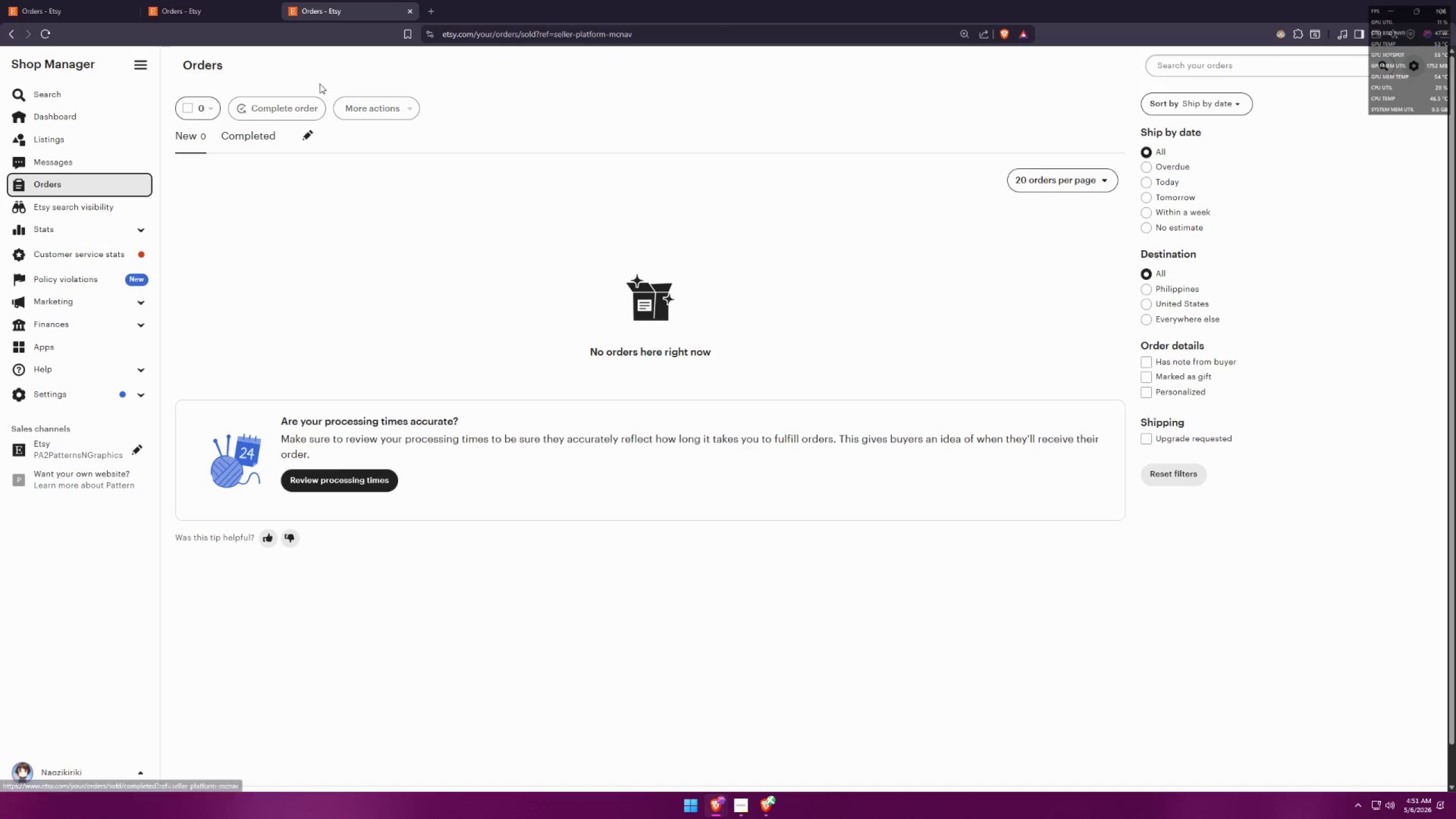 
left_click([254, 132])
 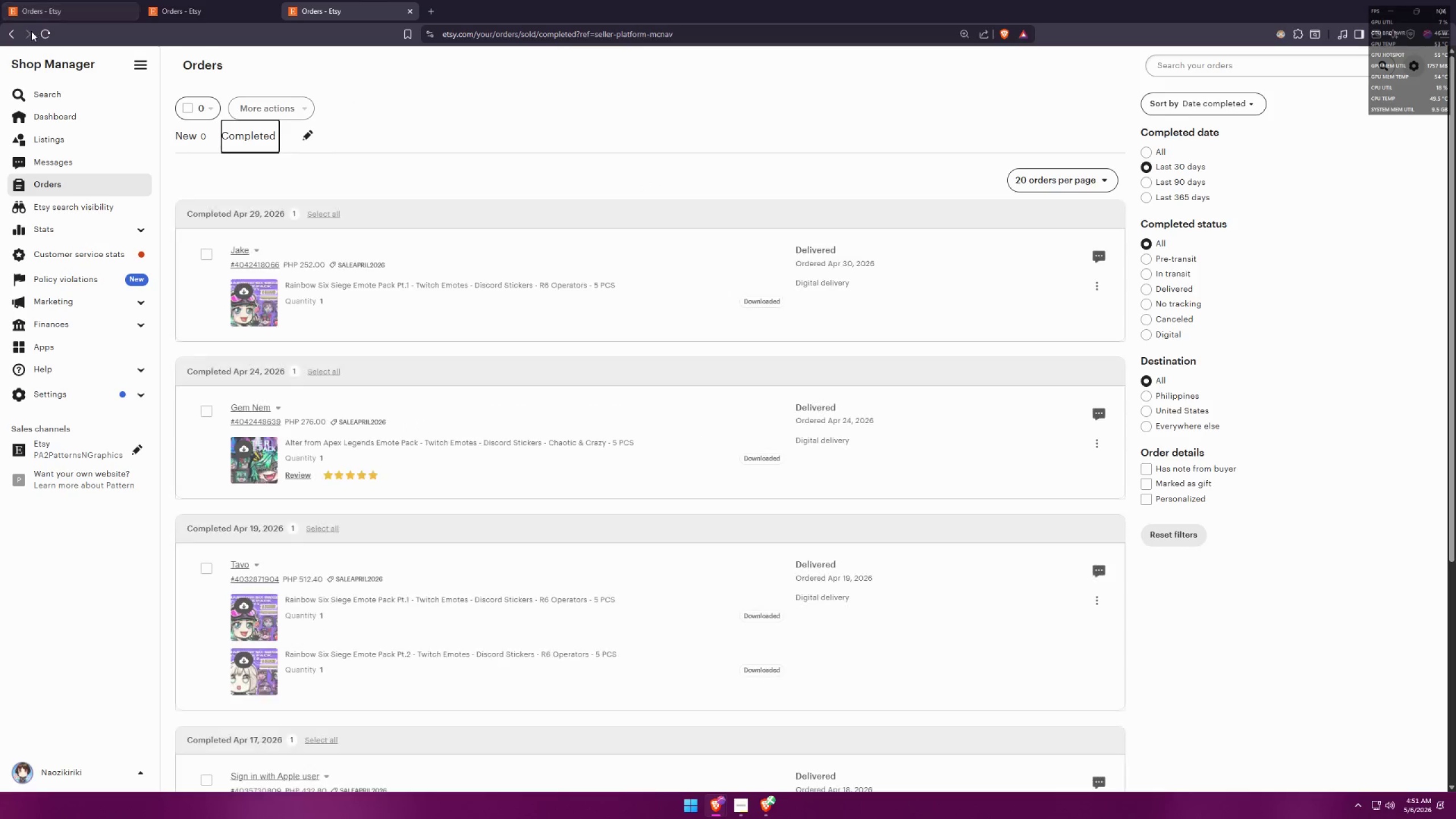 
left_click([32, 31])
 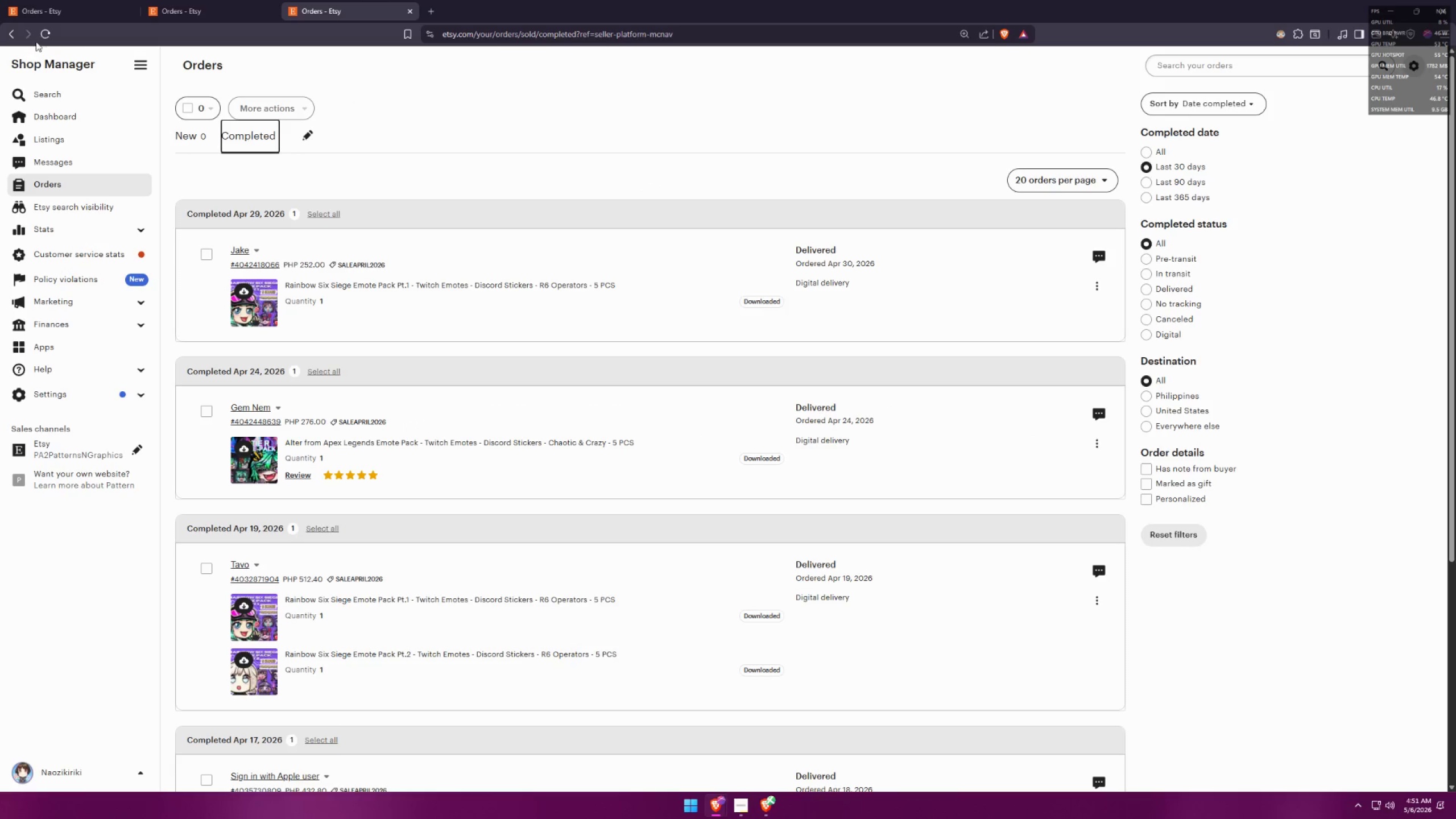 
left_click([43, 32])
 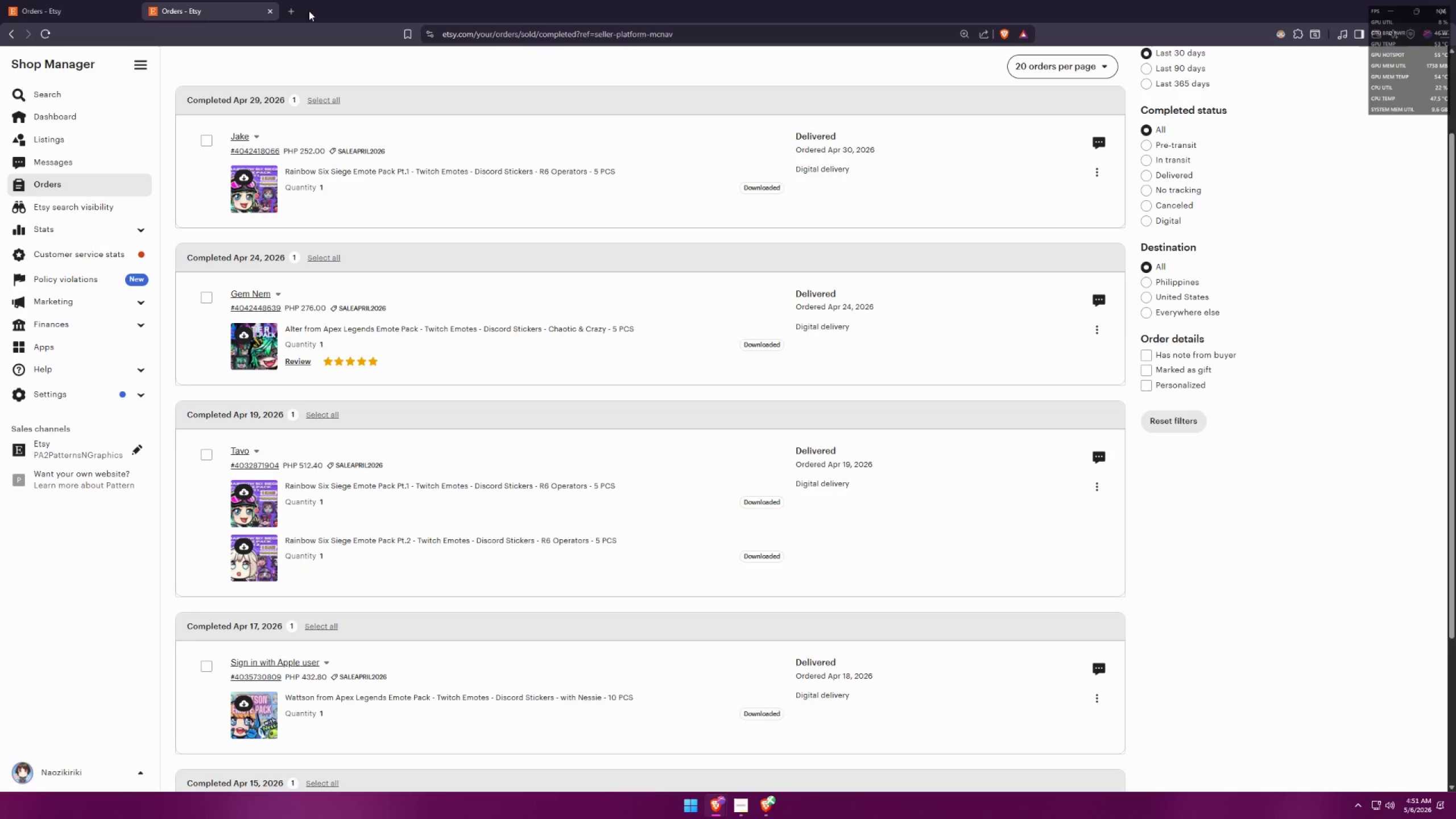 
left_click([266, 13])
 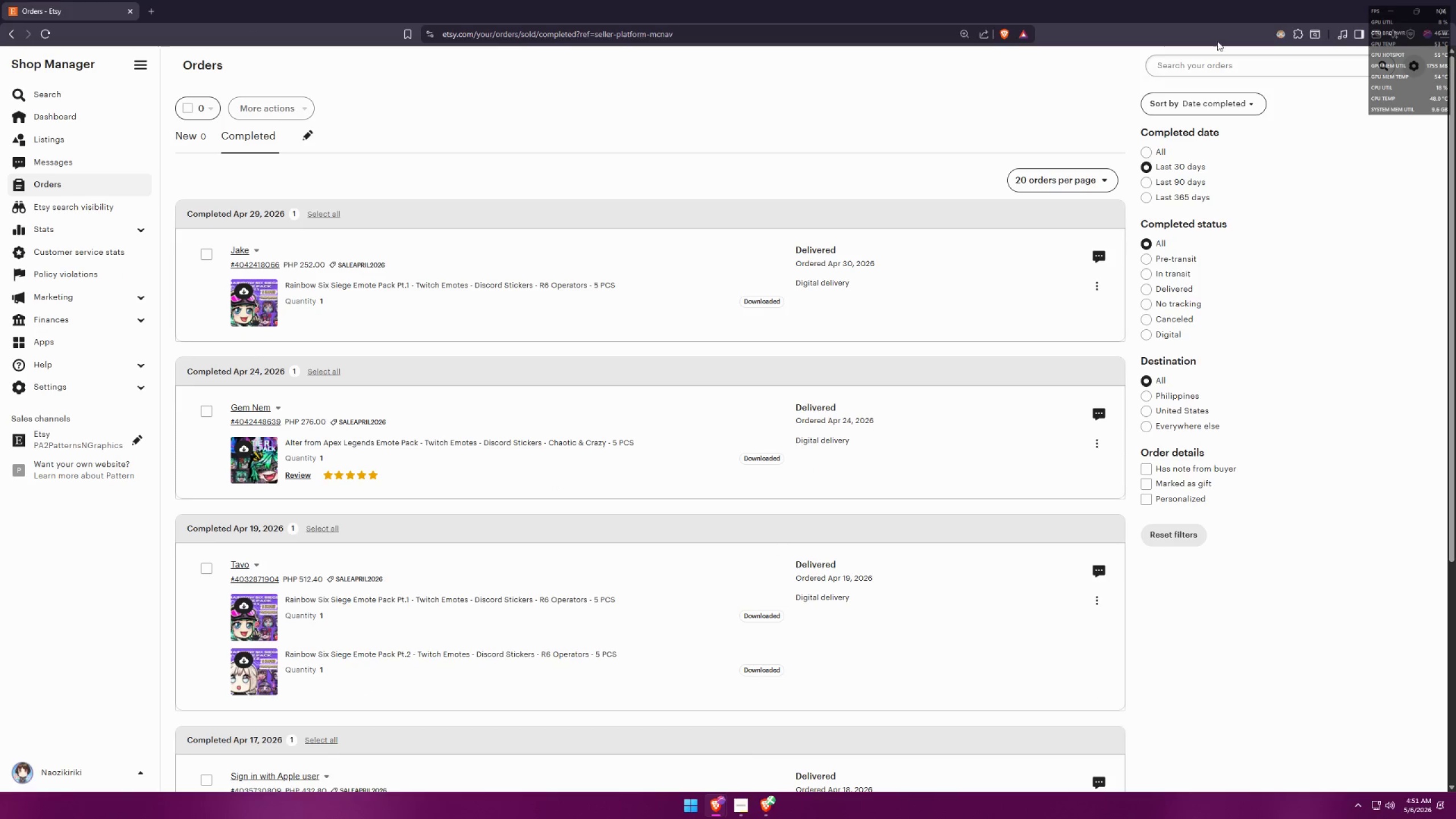 
left_click([1288, 28])
 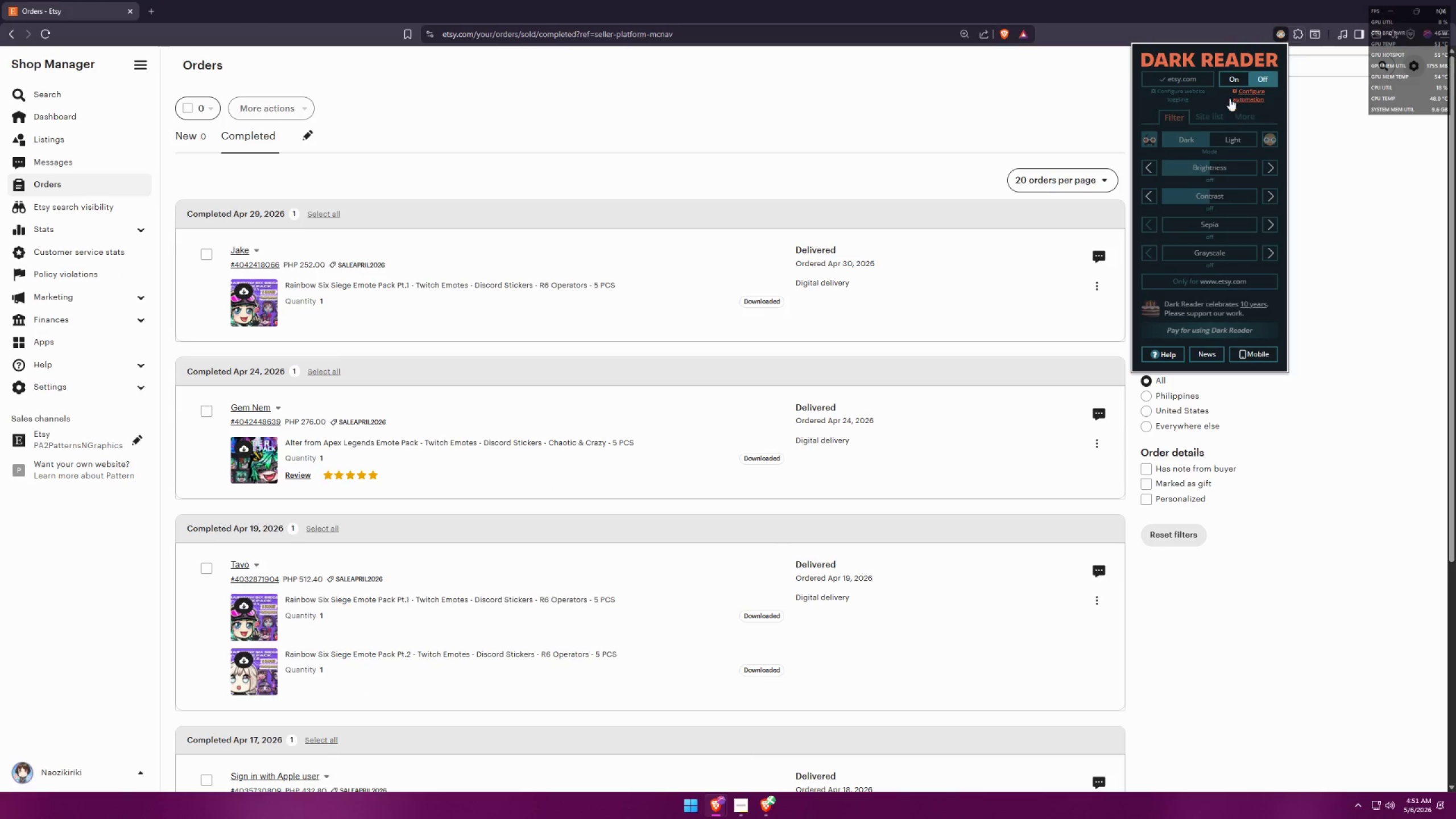 
left_click([1229, 82])
 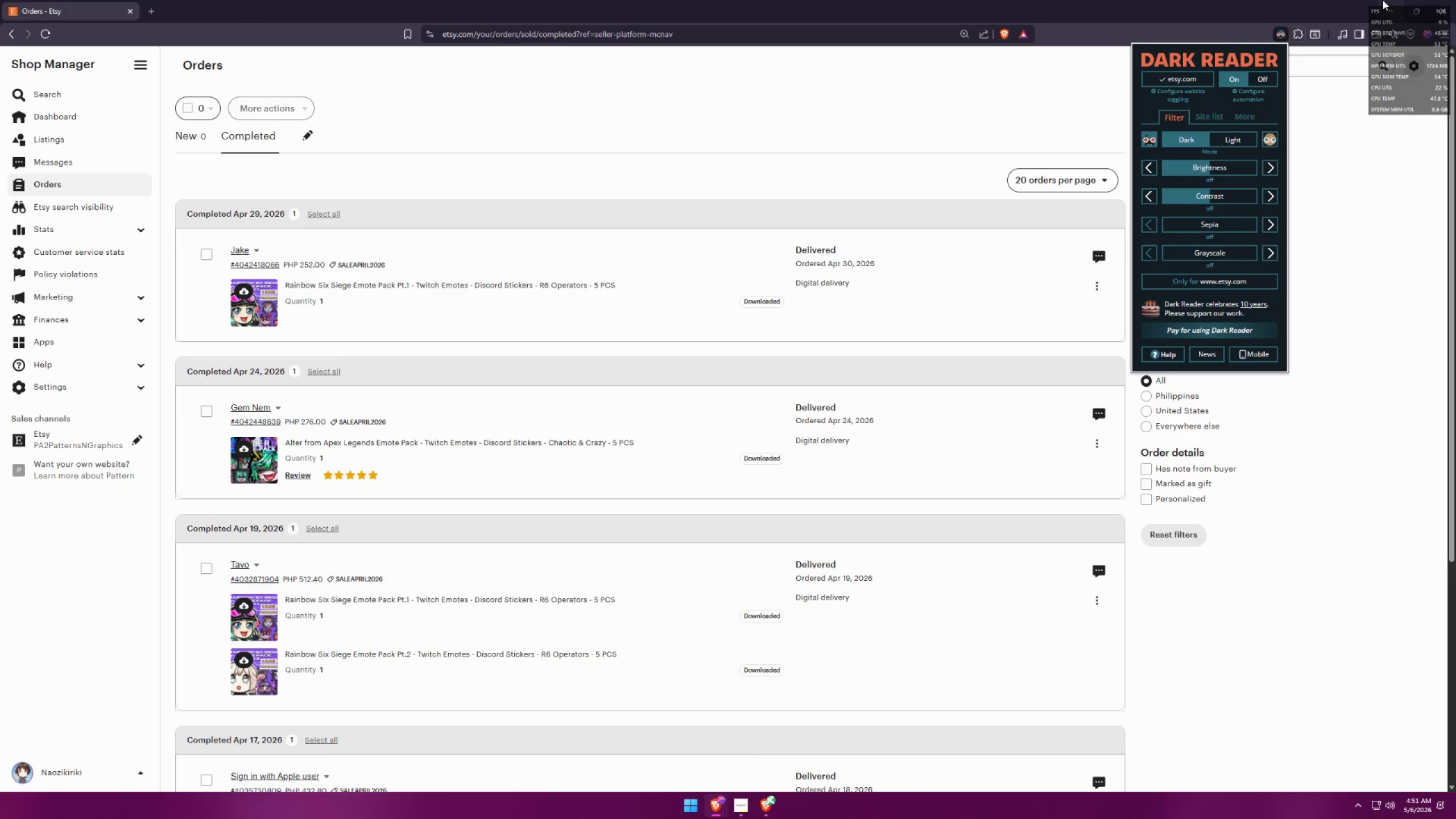 
left_click([1383, 0])
 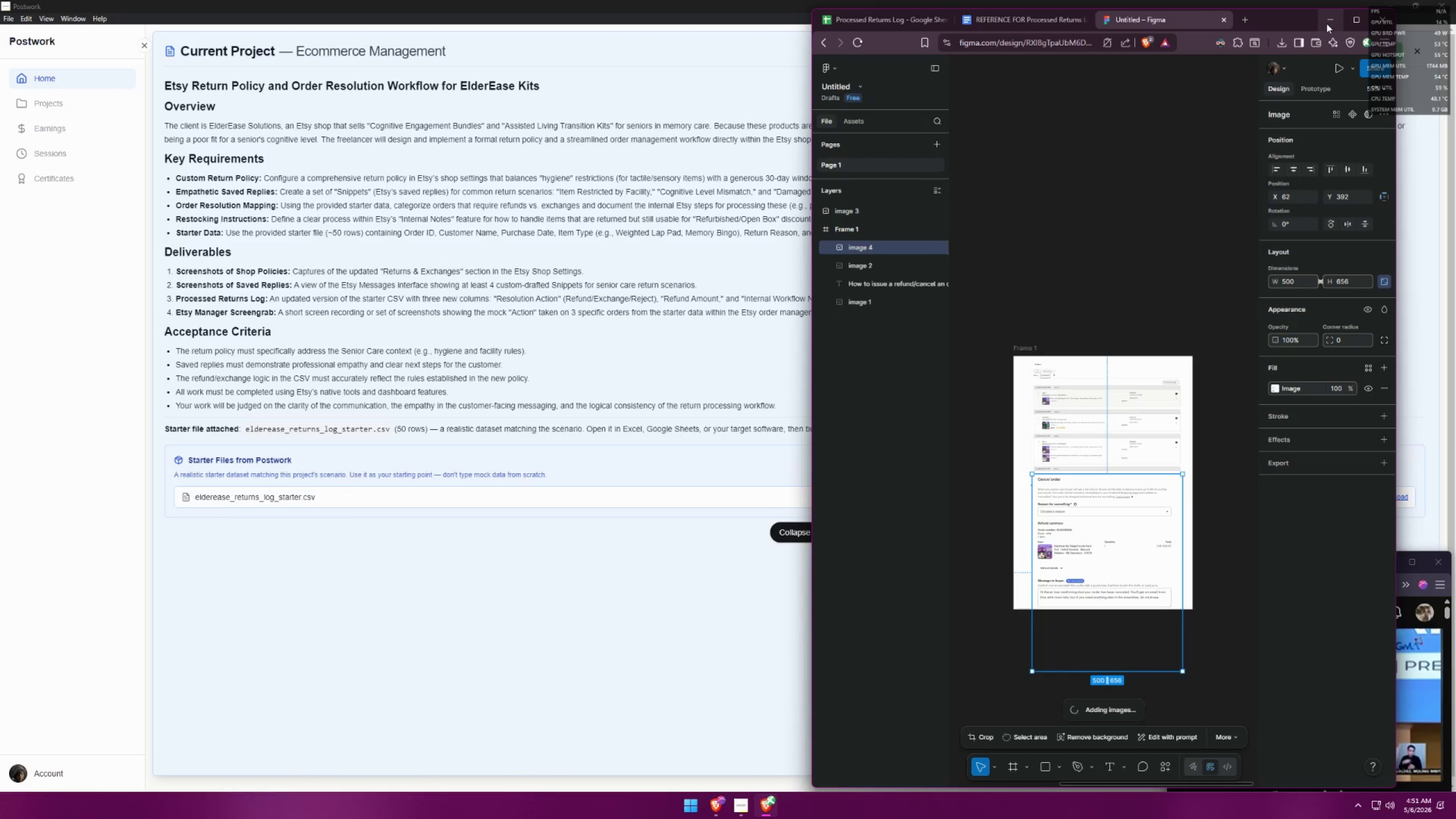 
left_click([1349, 20])
 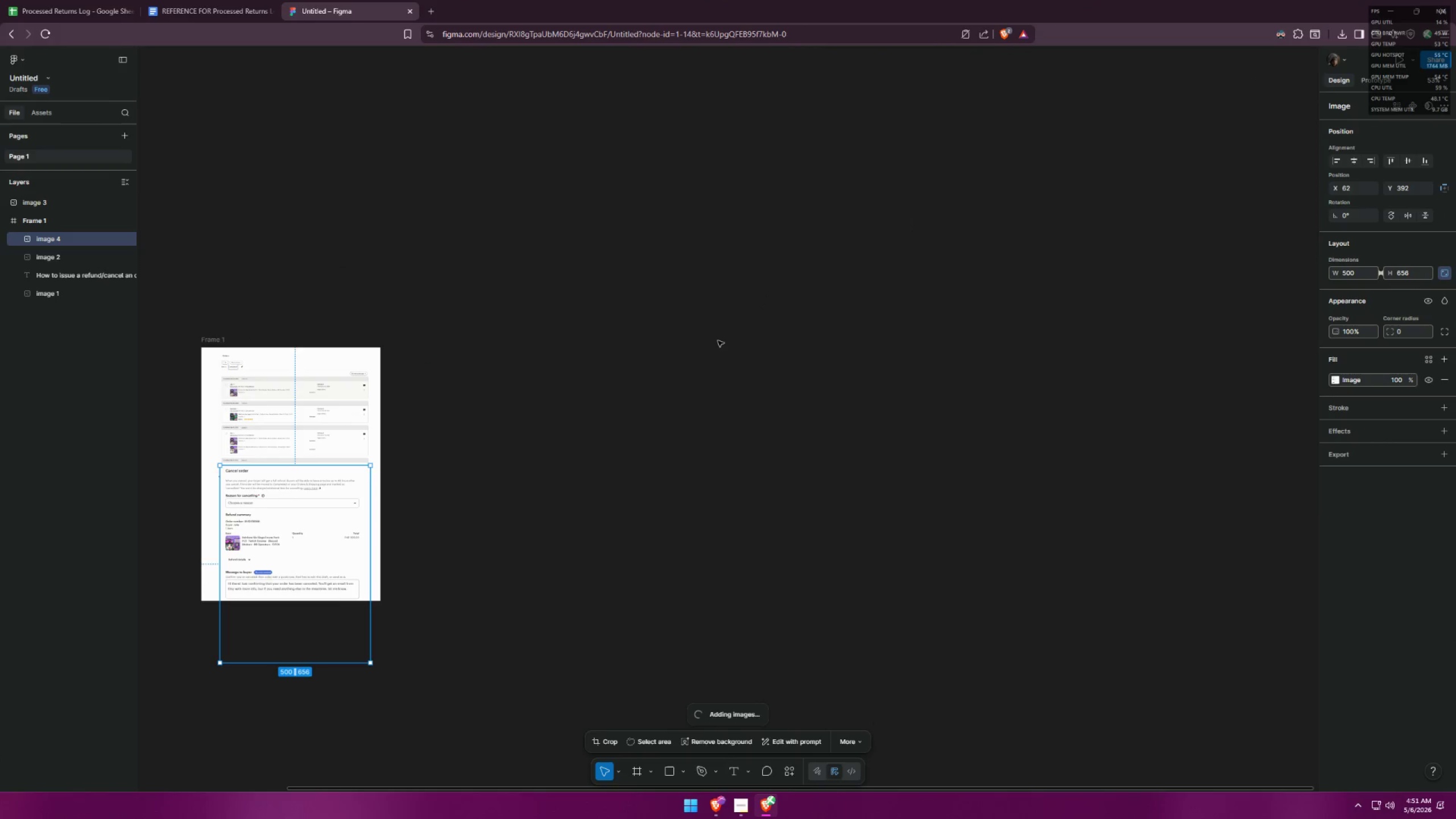 
hold_key(key=ControlLeft, duration=0.38)
 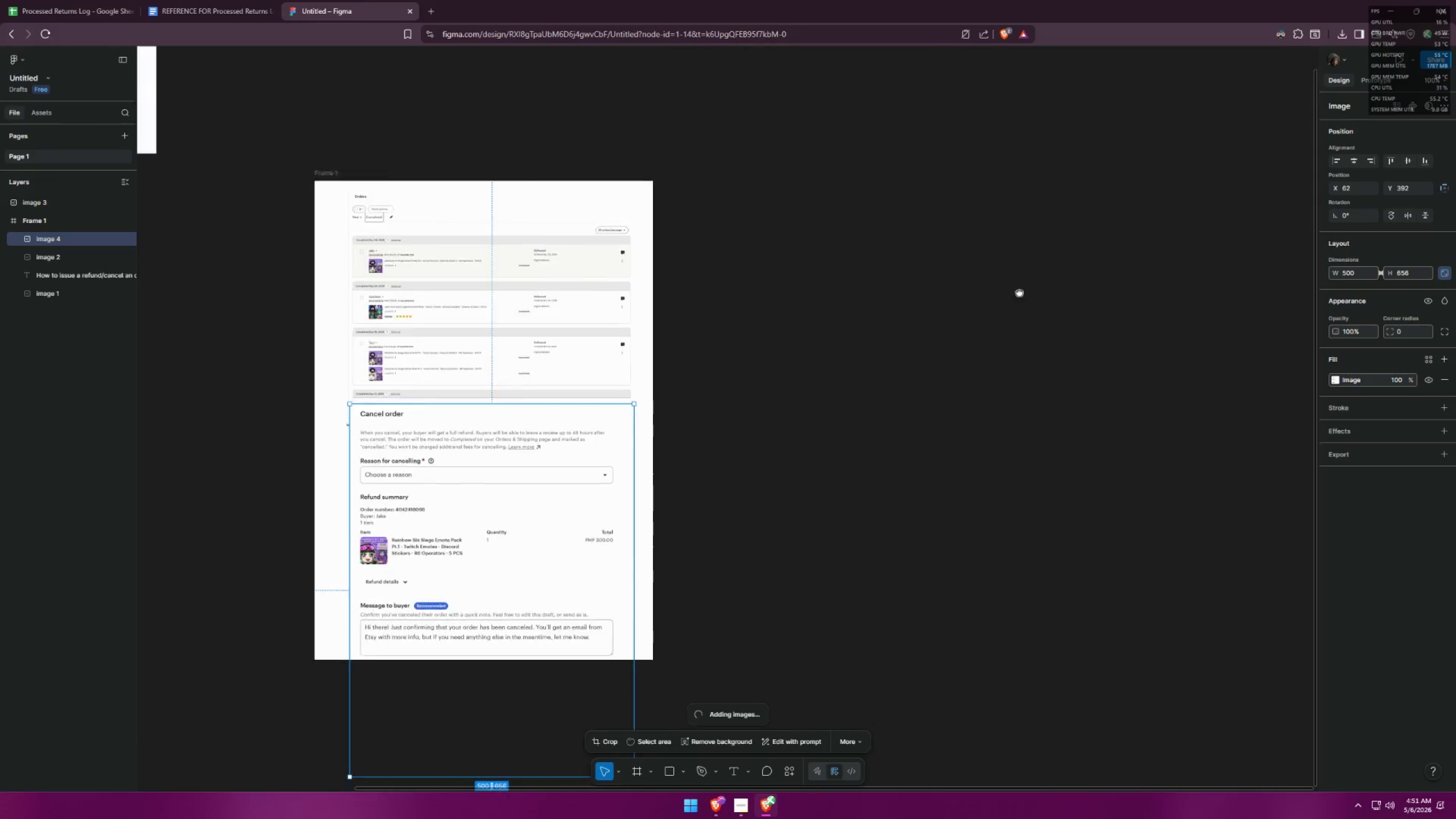 
hold_key(key=Space, duration=0.81)
 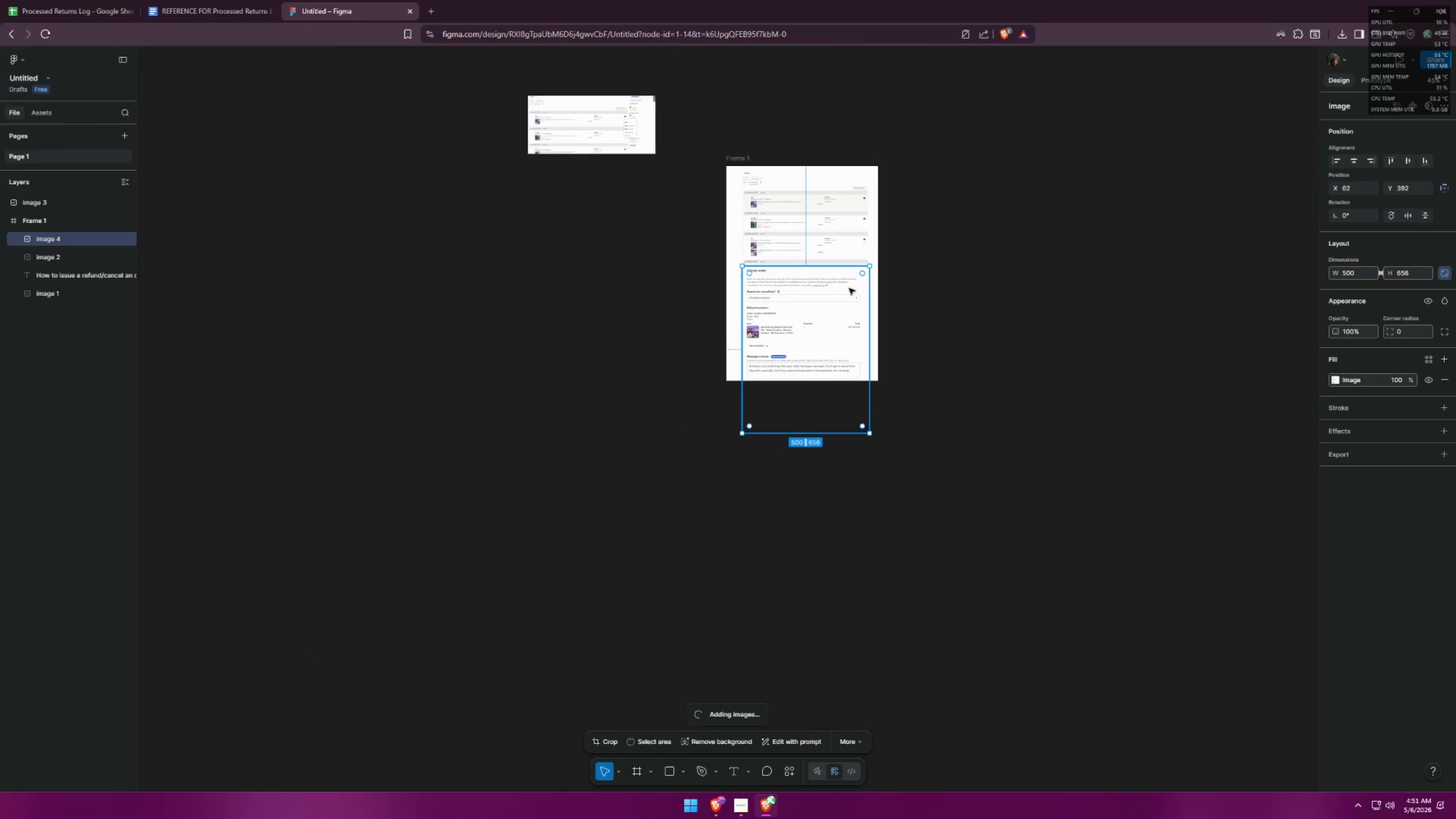 
left_click_drag(start_coordinate=[541, 427], to_coordinate=[1168, 131])
 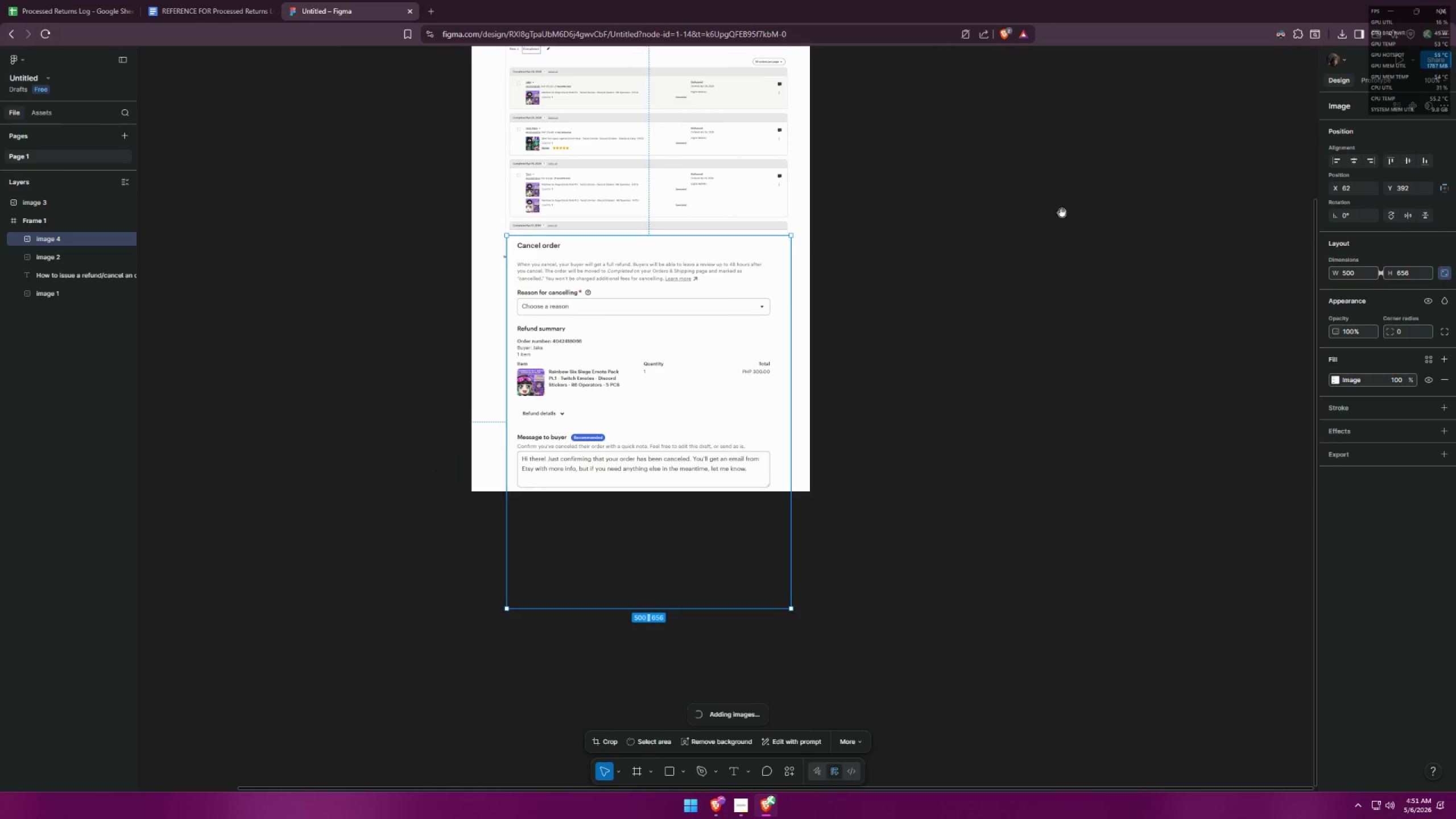 
scroll: coordinate [601, 392], scroll_direction: up, amount: 5.0
 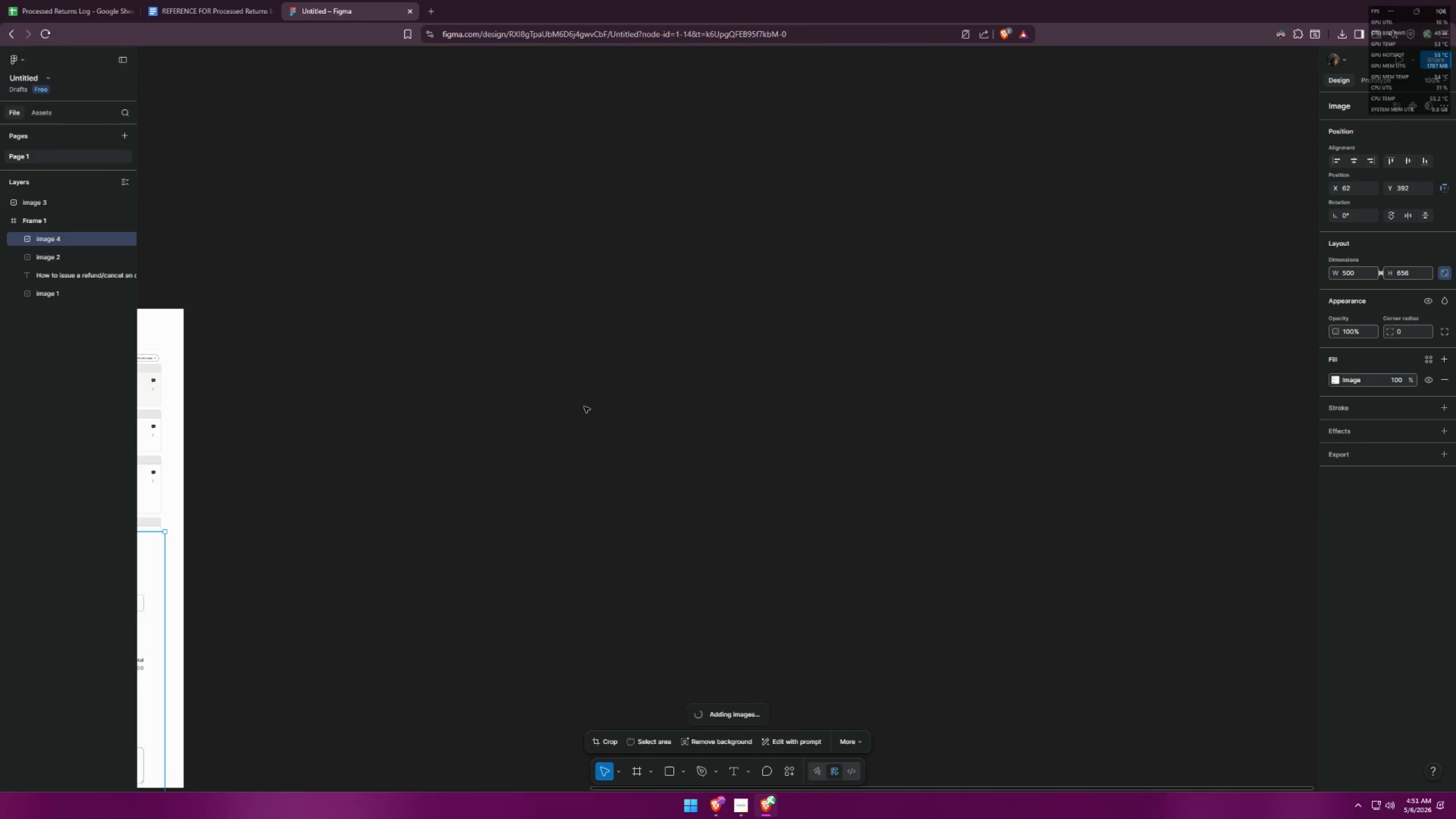 
hold_key(key=ControlLeft, duration=1.5)
hold_key(key=ControlLeft, duration=0.8)
scroll: coordinate [837, 282], scroll_direction: down, amount: 1.0
 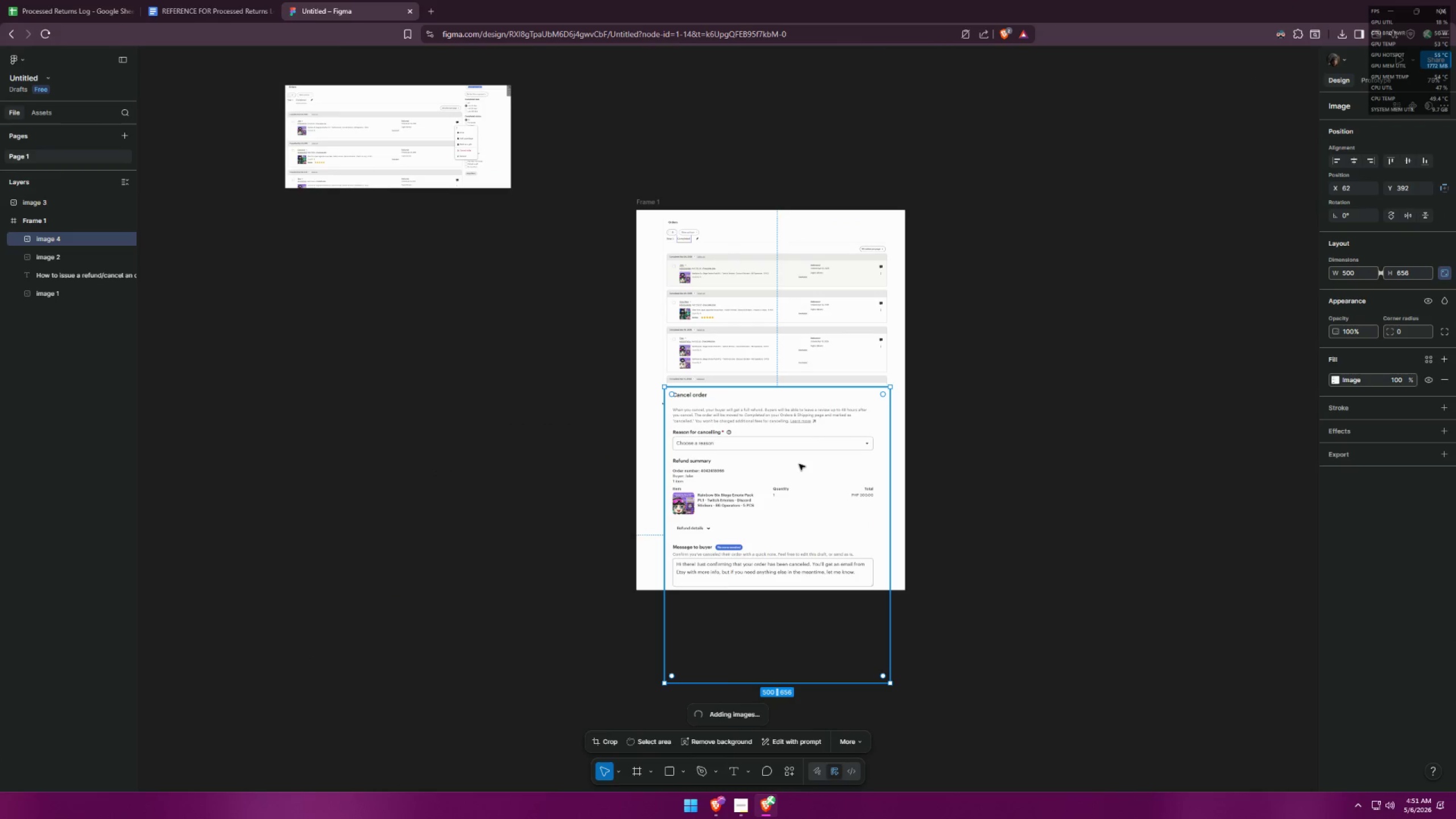 
hold_key(key=ControlLeft, duration=0.5)
scroll: coordinate [1368, 305], scroll_direction: down, amount: 7.0
 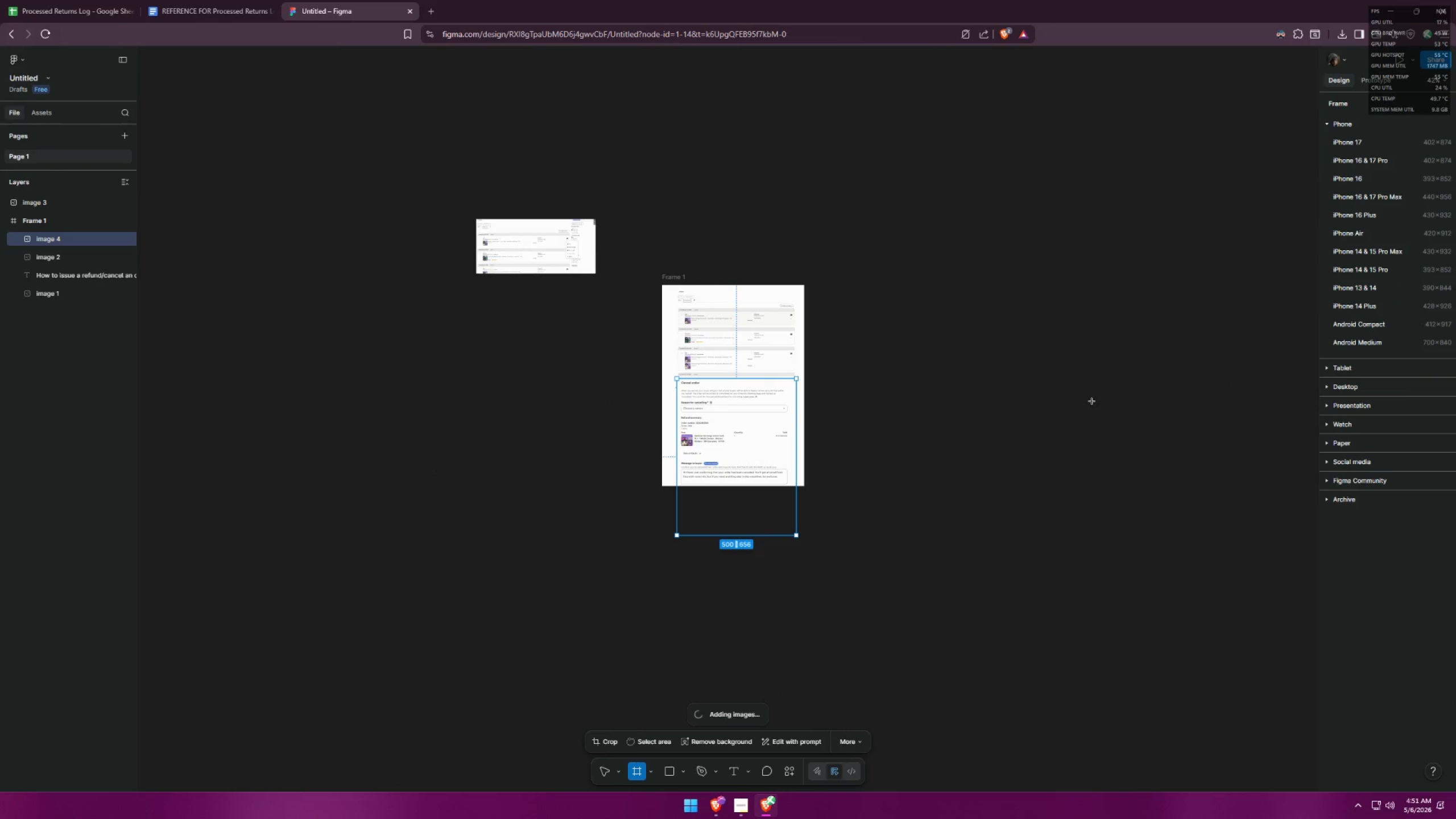 
left_click([1073, 386])
 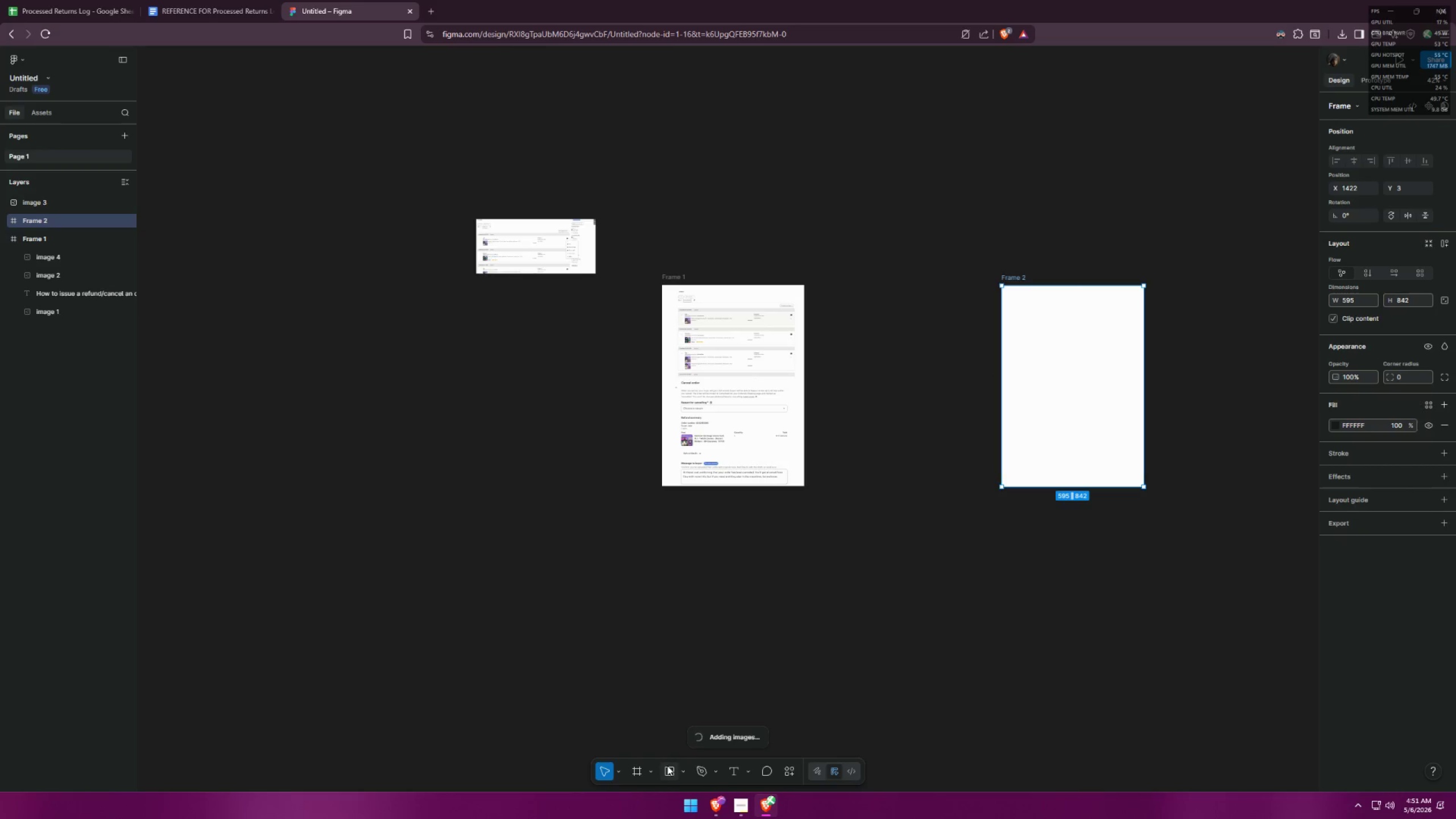 
left_click([634, 776])
 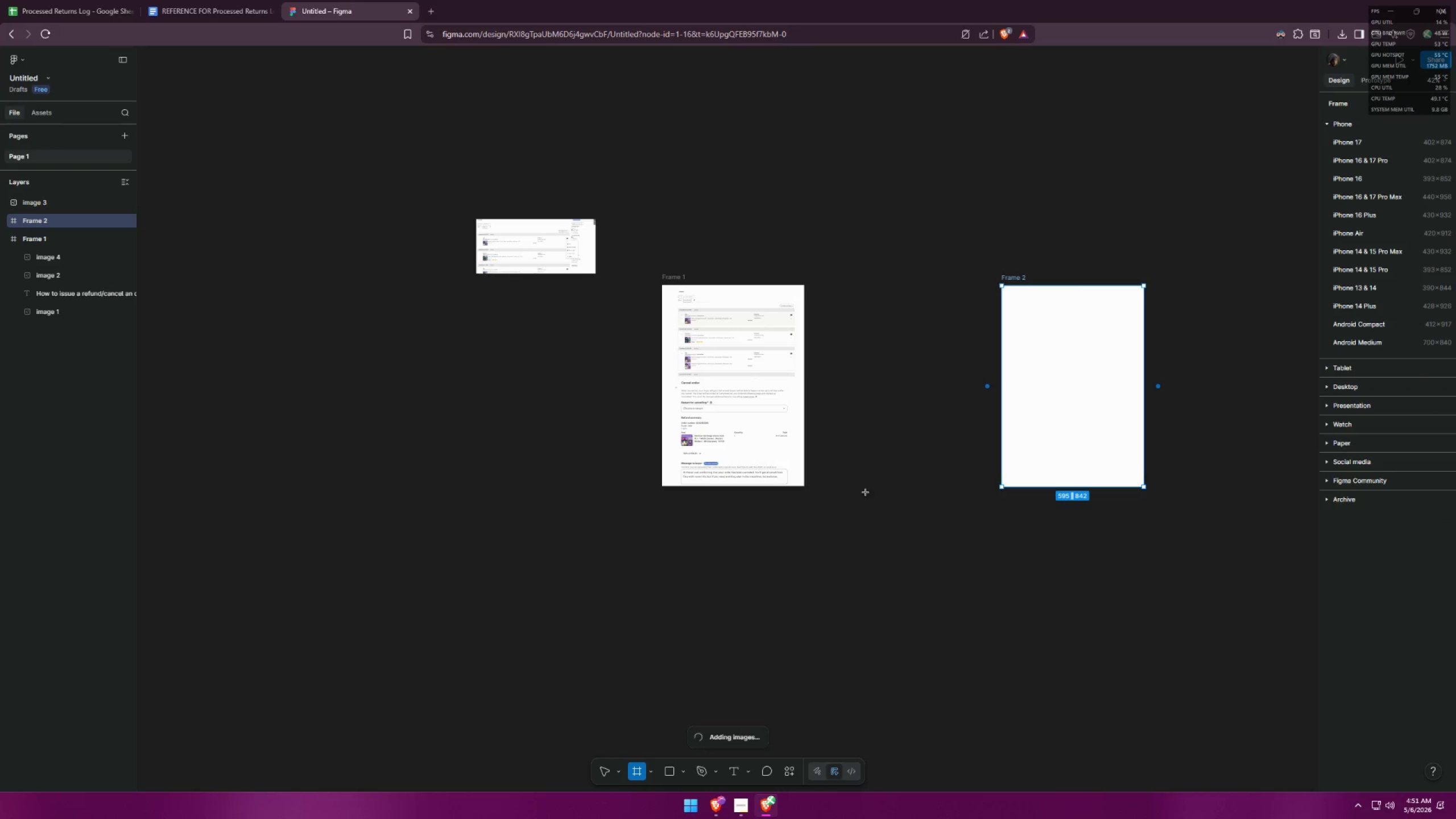 
left_click([895, 405])
 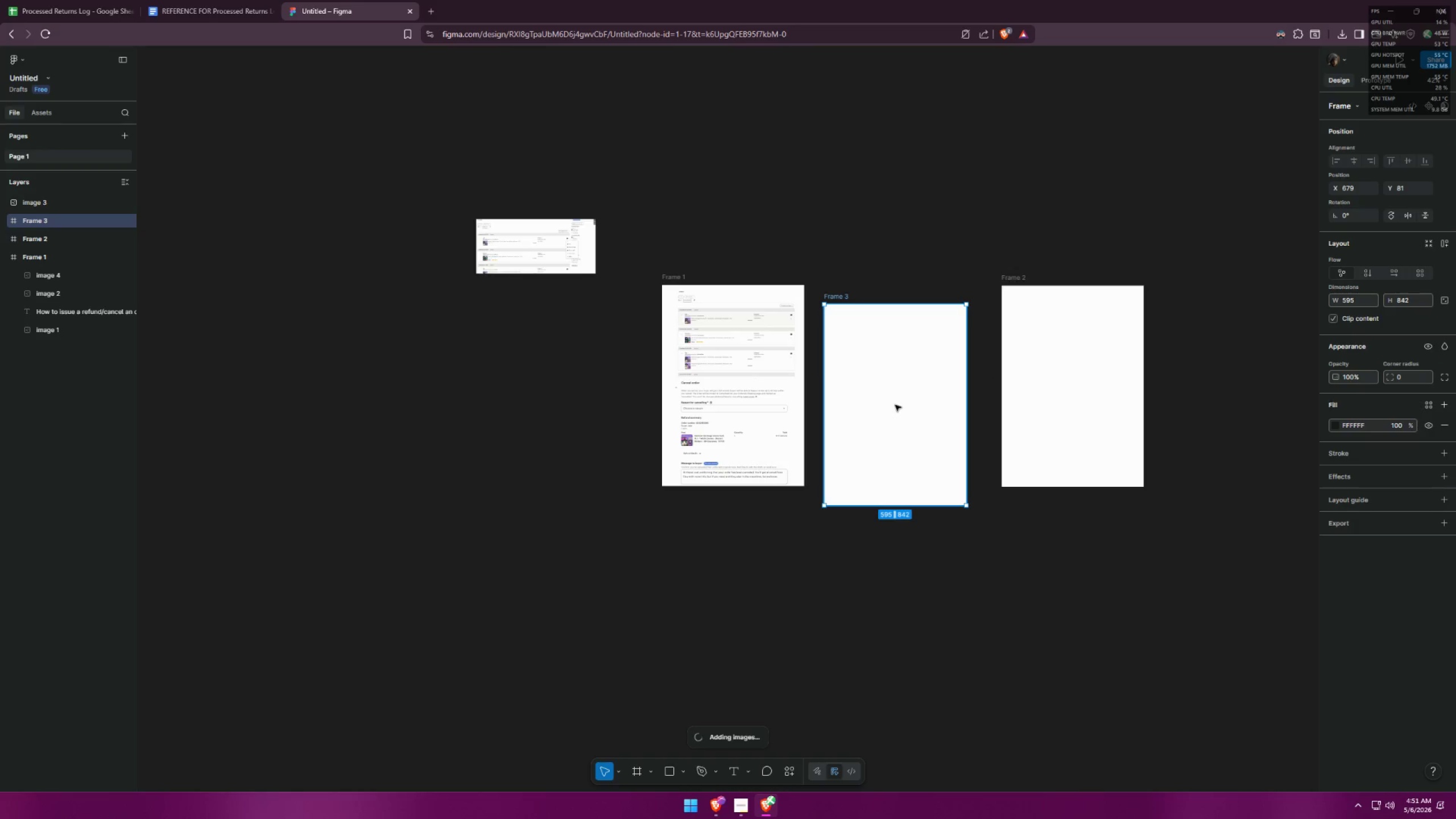 
left_click_drag(start_coordinate=[894, 393], to_coordinate=[890, 375])
 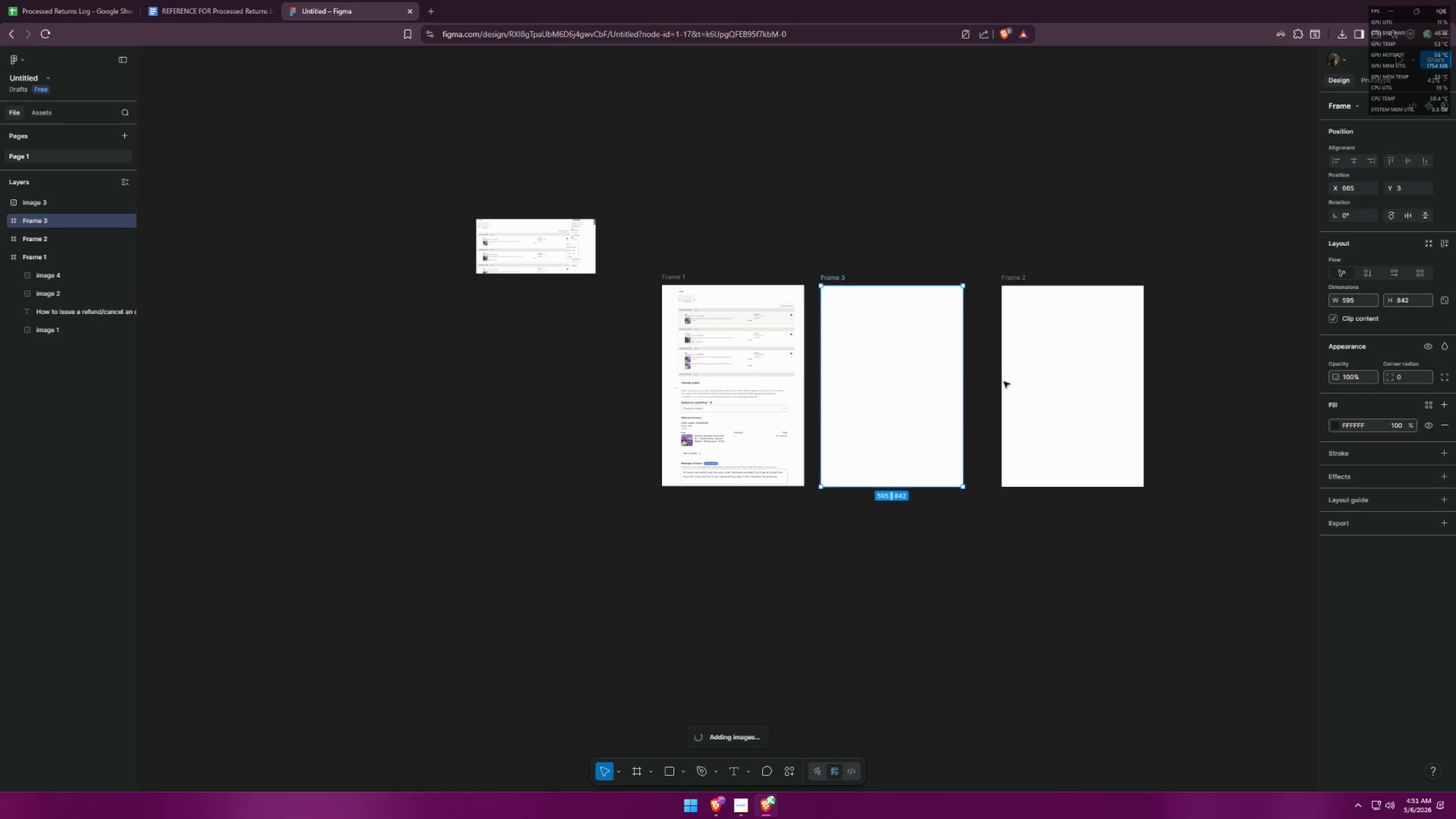 
left_click_drag(start_coordinate=[1061, 386], to_coordinate=[1040, 387])
 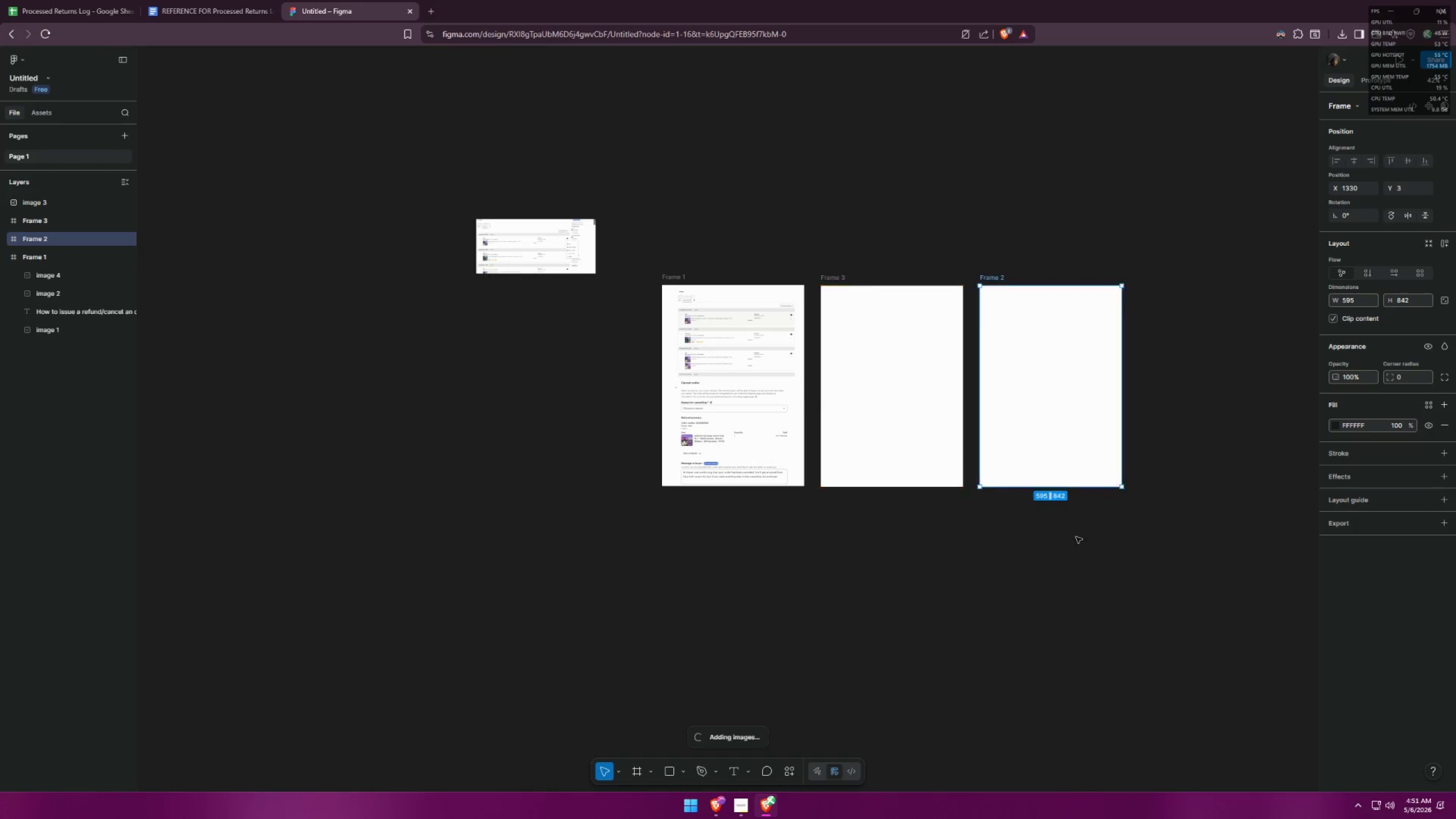 
left_click([1077, 540])
 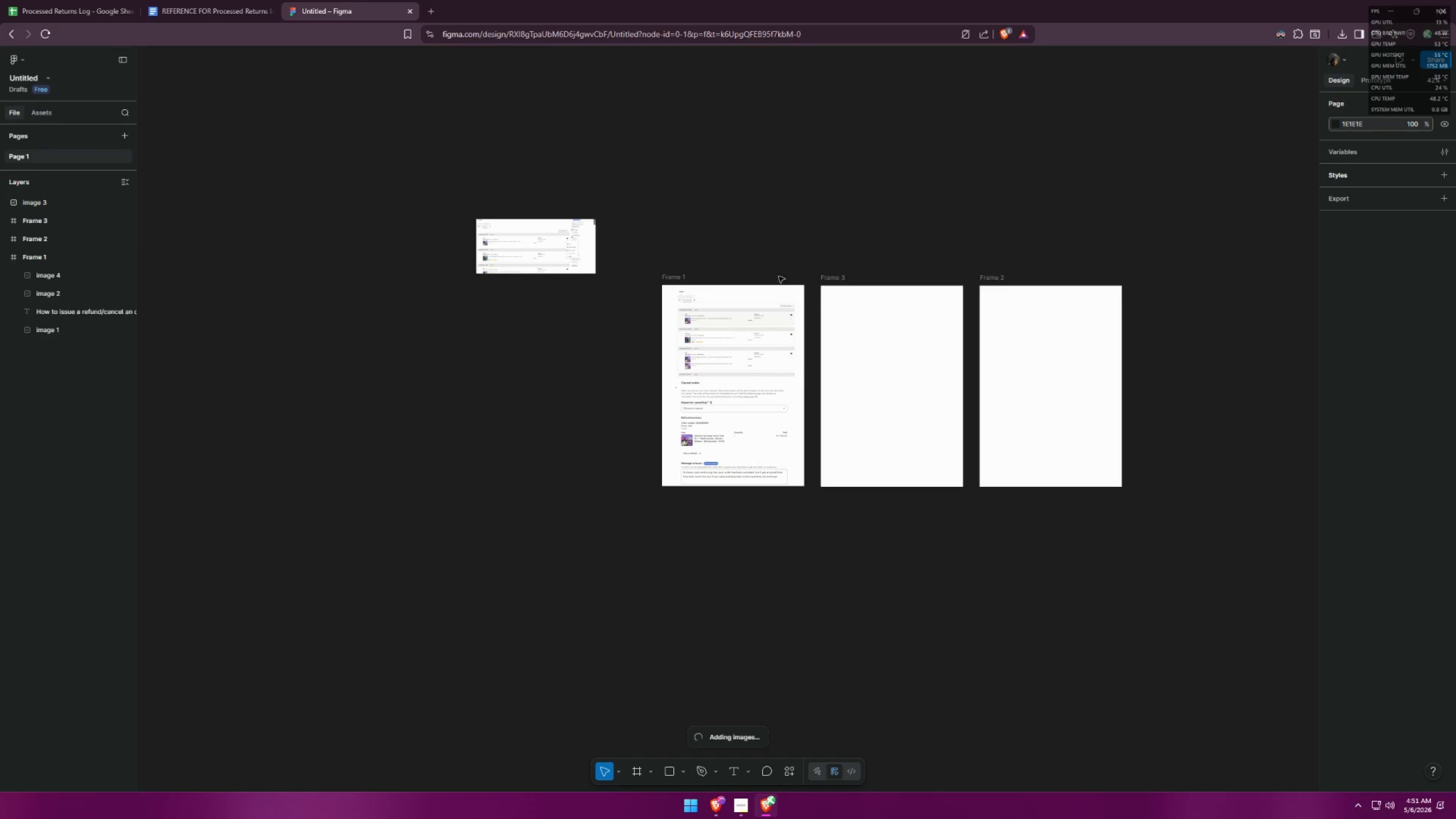 
left_click([680, 276])
 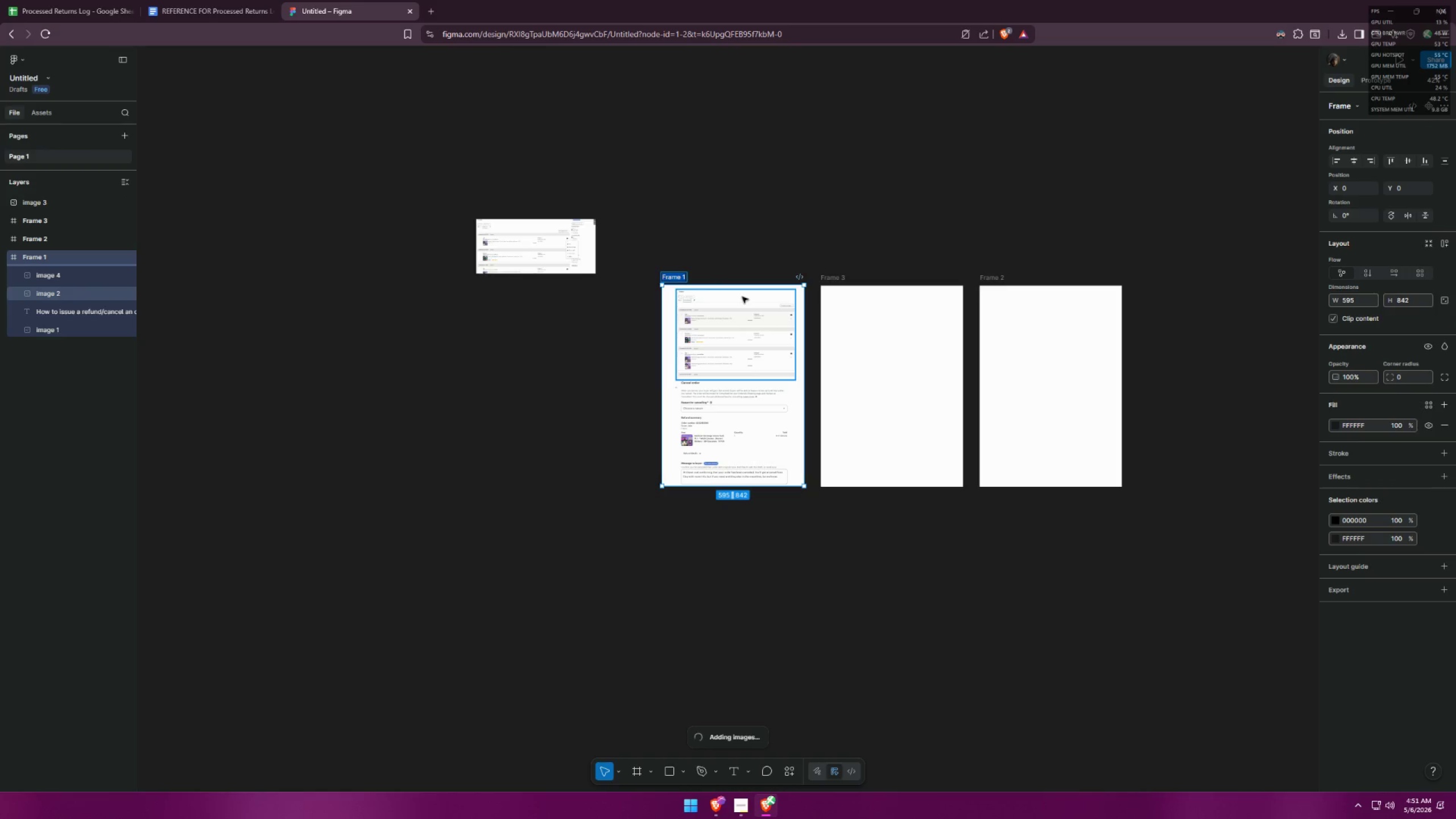 
type(HOW TO CANCEL)
key(Backspace)
key(Backspace)
key(Backspace)
key(Backspace)
key(Backspace)
key(Backspace)
type(REFUND/CANCEL AN ORDER)
 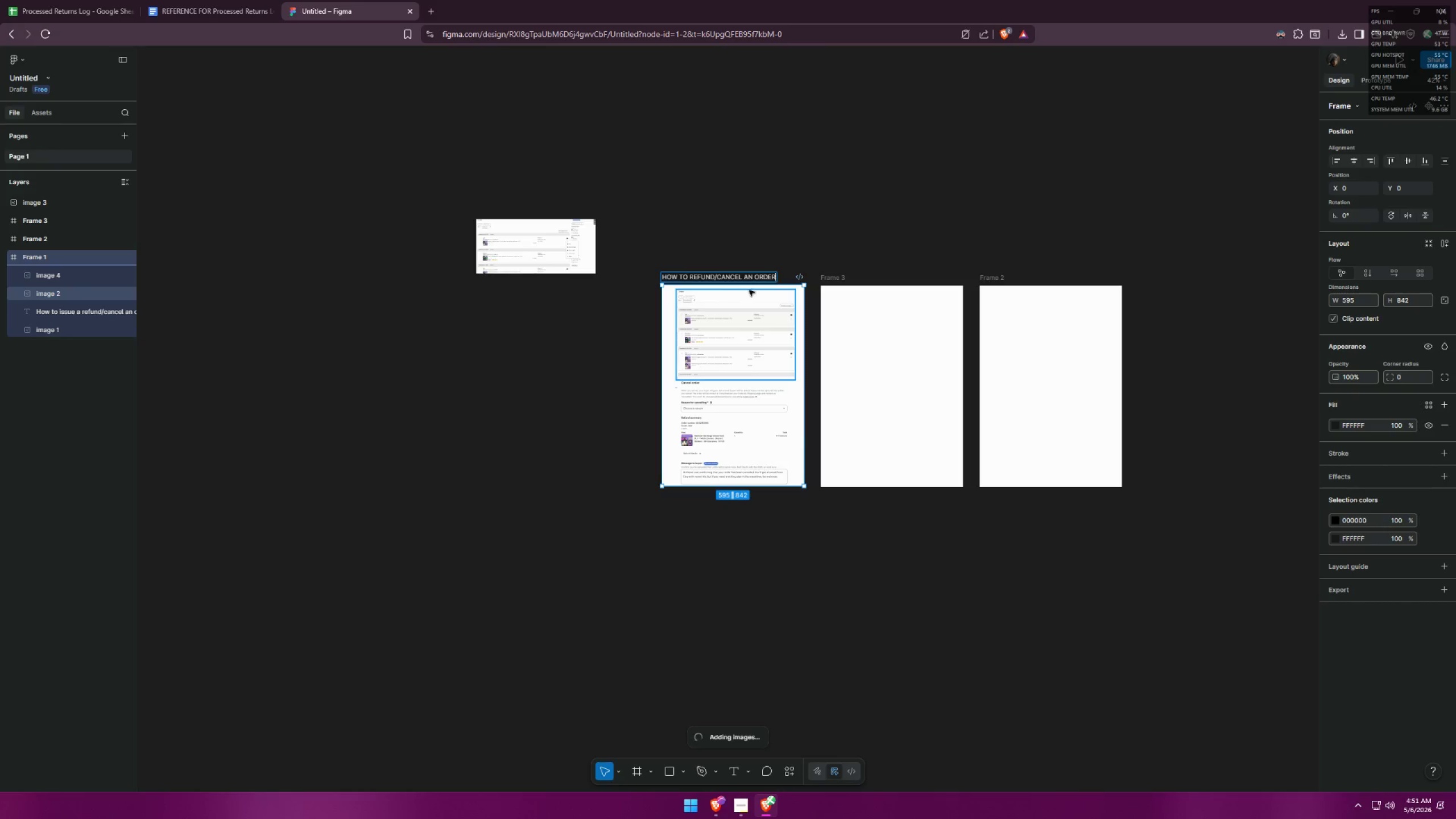 
left_click([832, 279])
 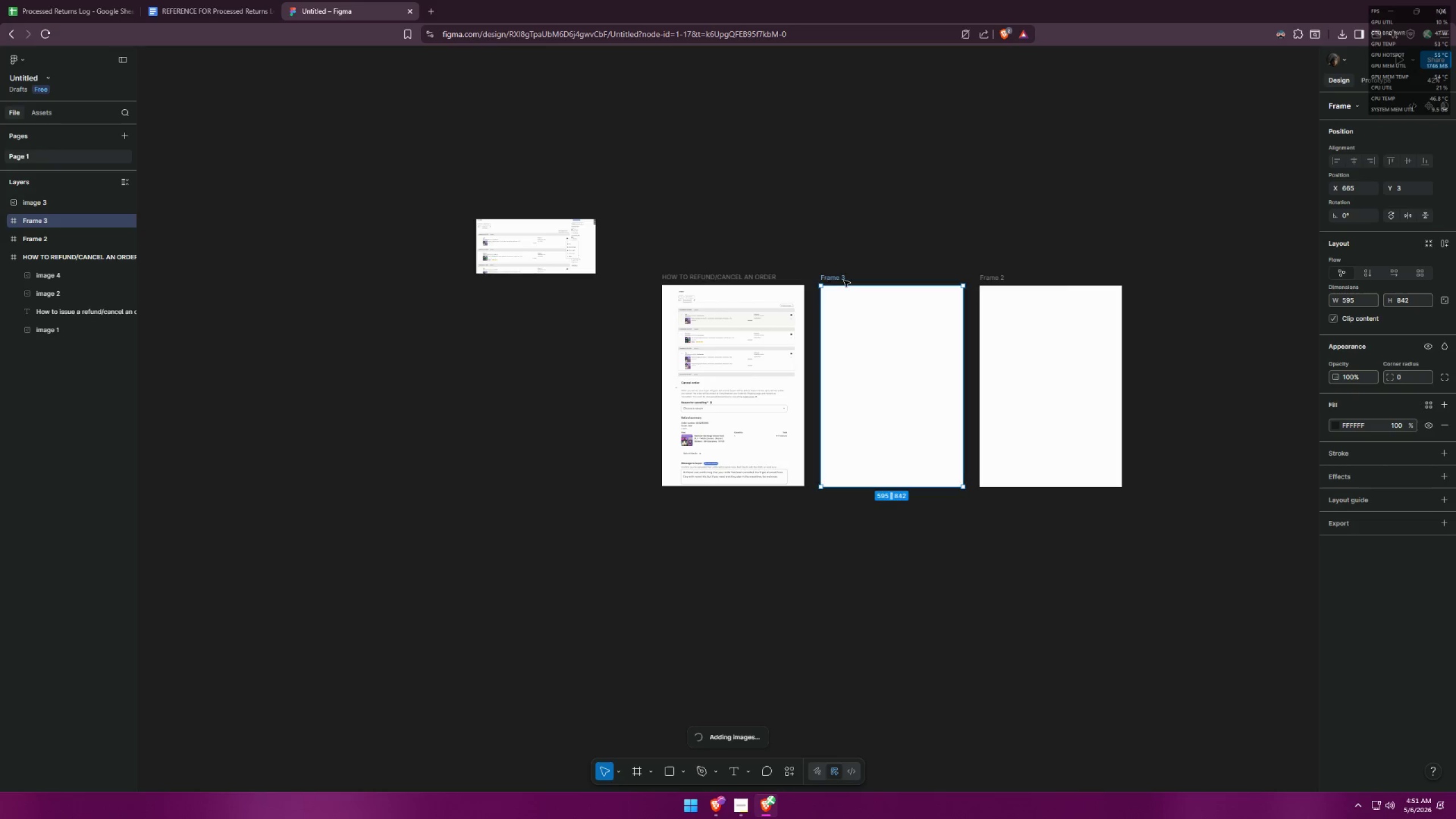 
double_click([840, 281])
 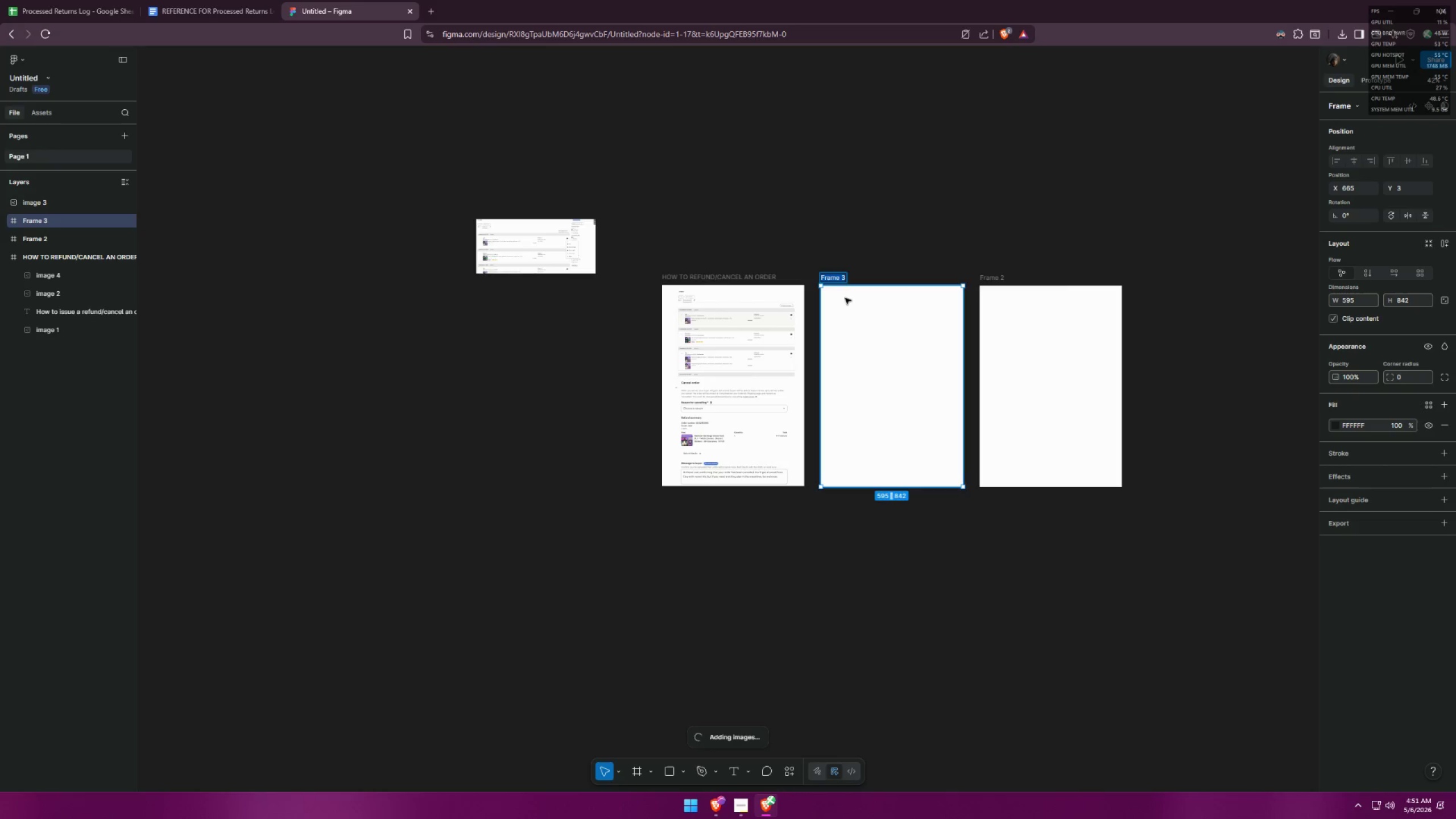 
type(REFUND)
 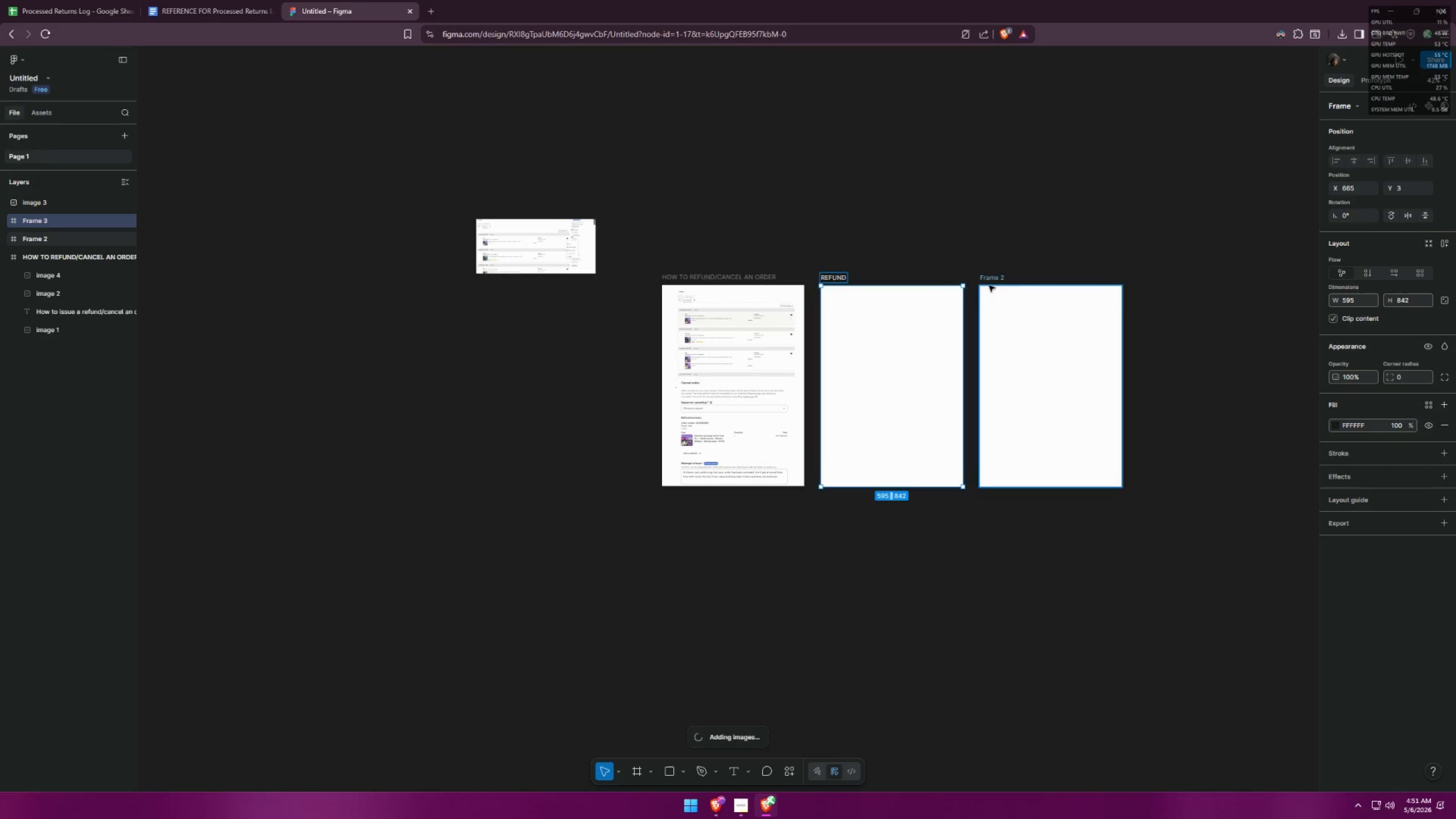 
left_click([992, 280])
 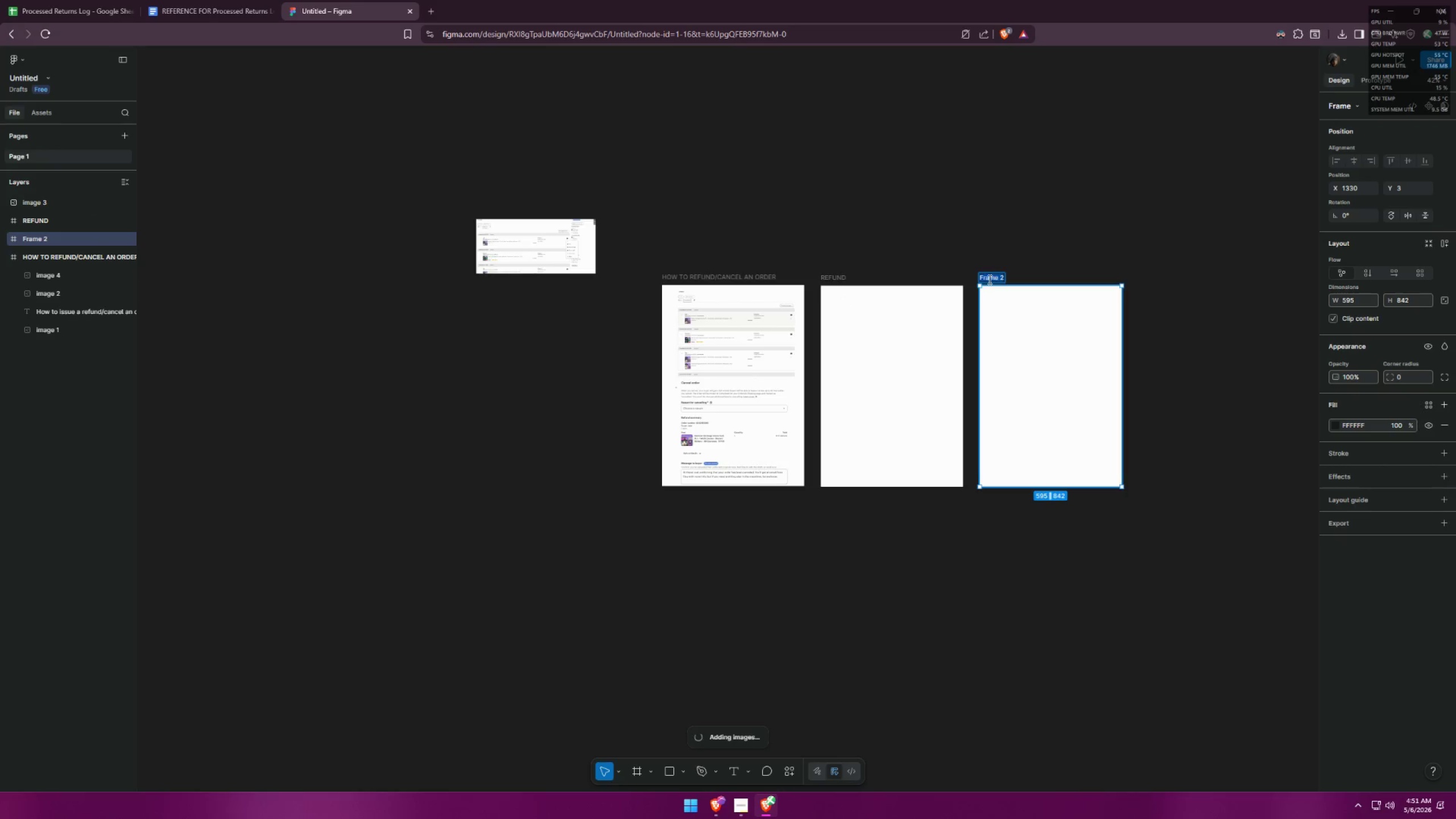 
type(CANCEL)
 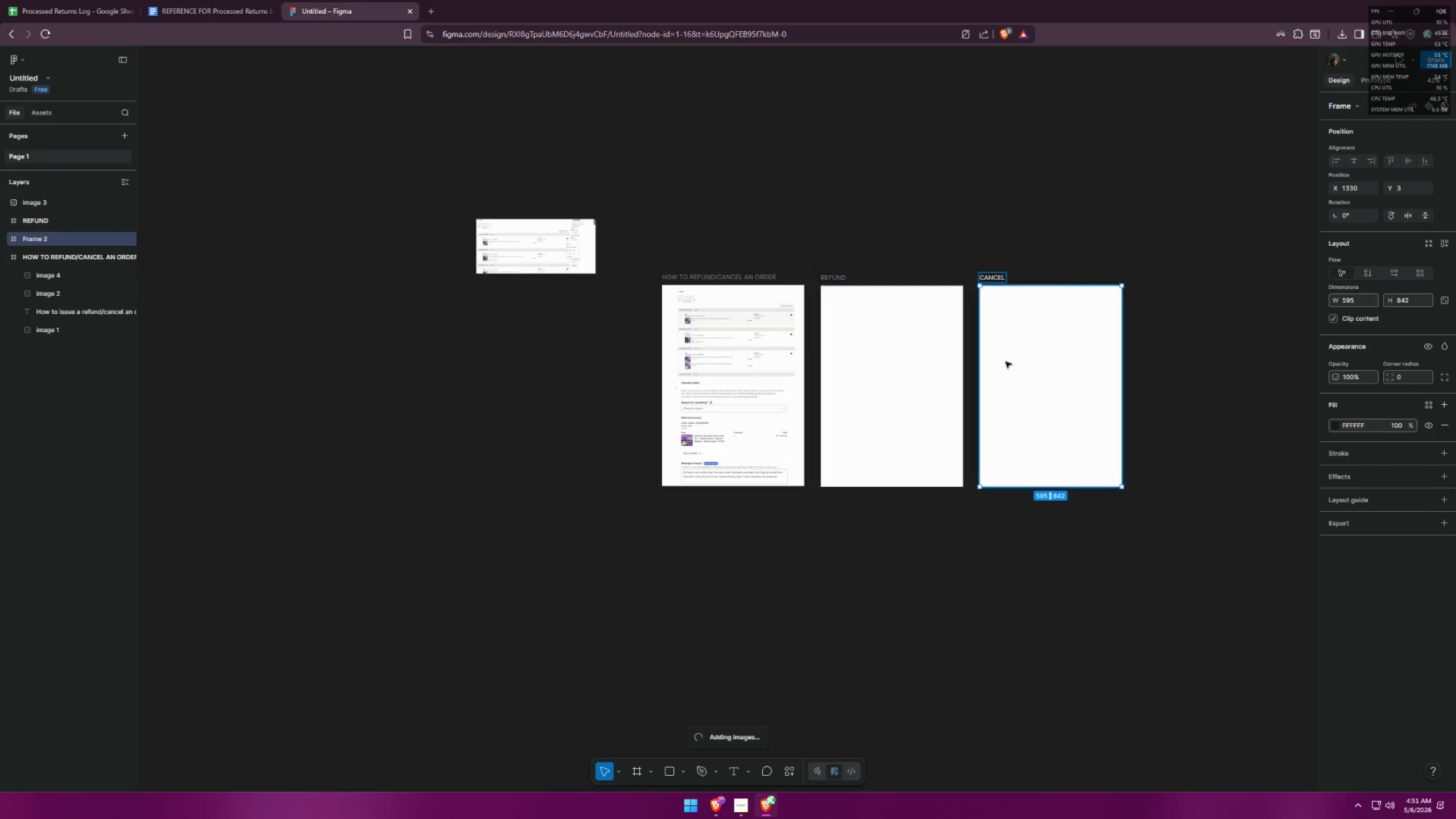 
left_click([854, 537])
 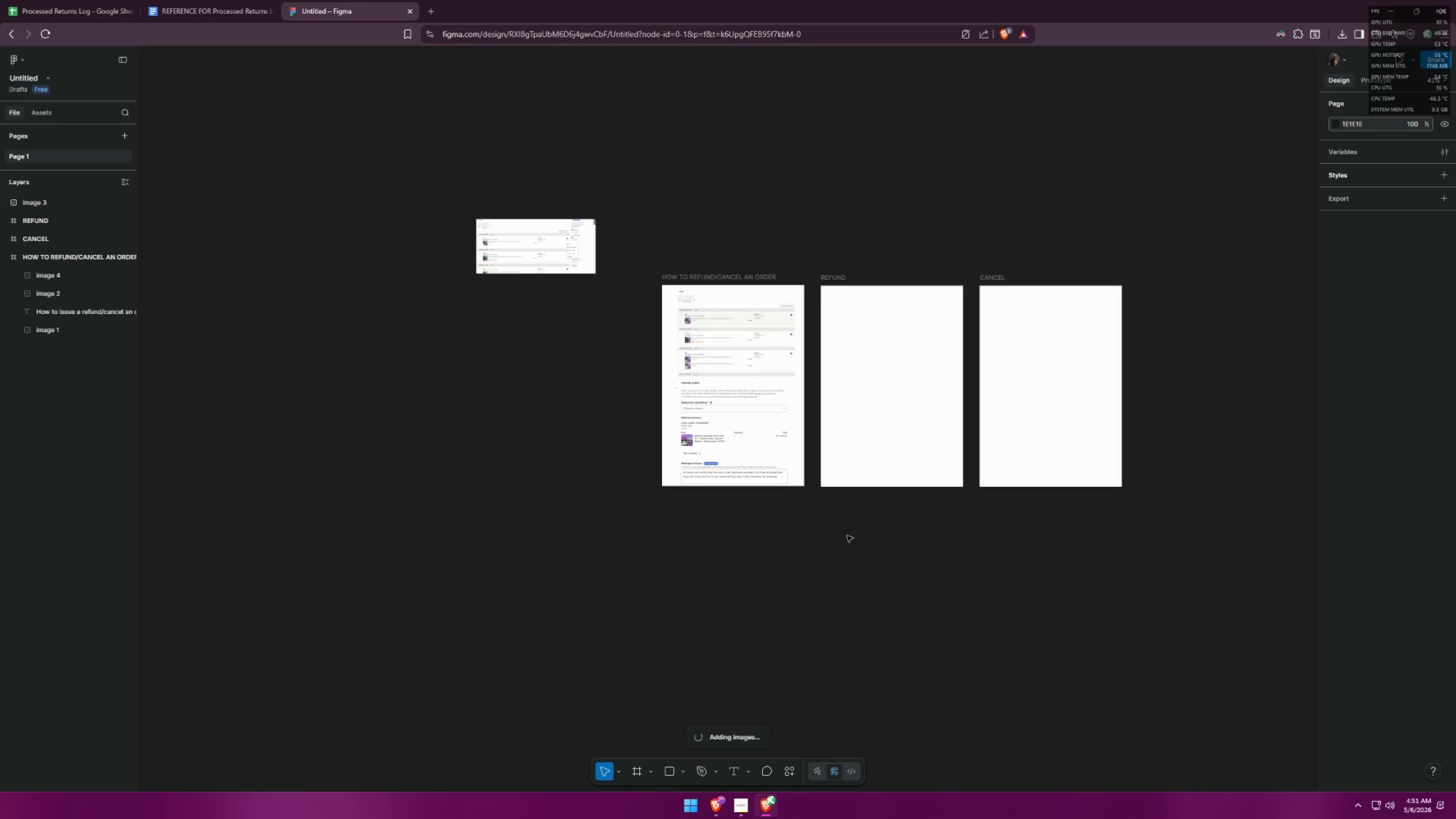 
hold_key(key=ControlLeft, duration=0.39)
 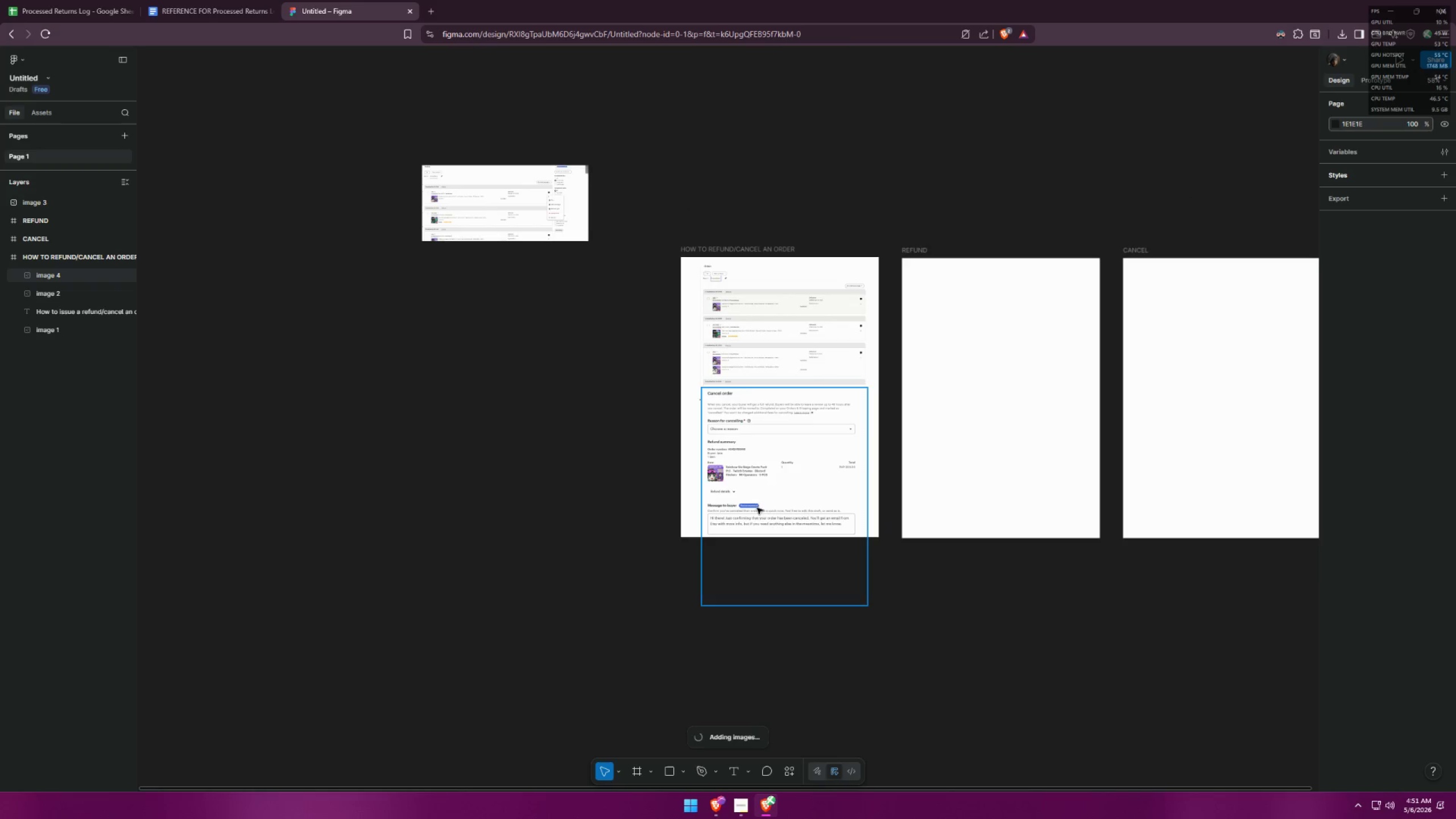 
key(Control+ControlLeft)
 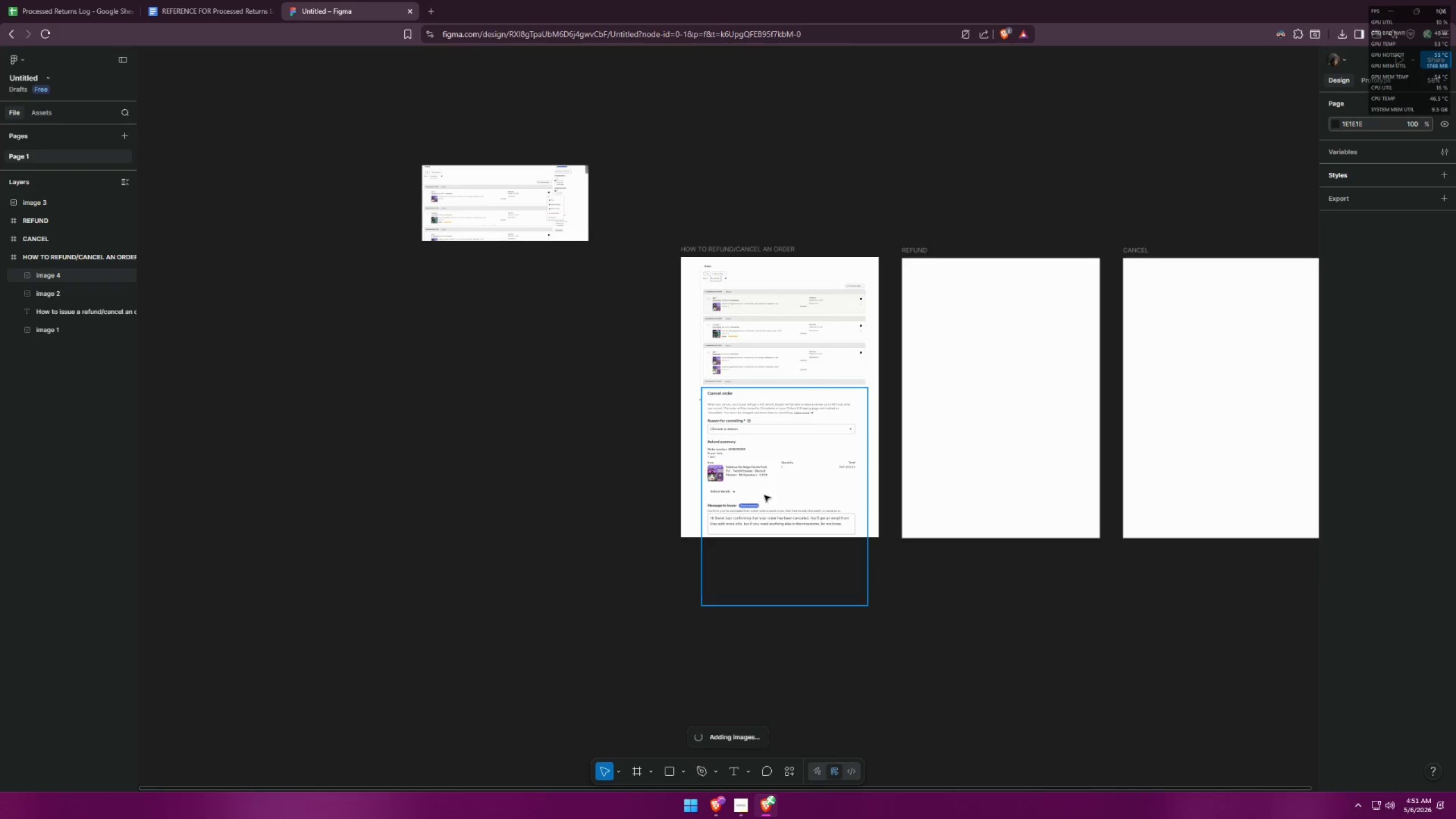 
left_click_drag(start_coordinate=[769, 465], to_coordinate=[1219, 366])
 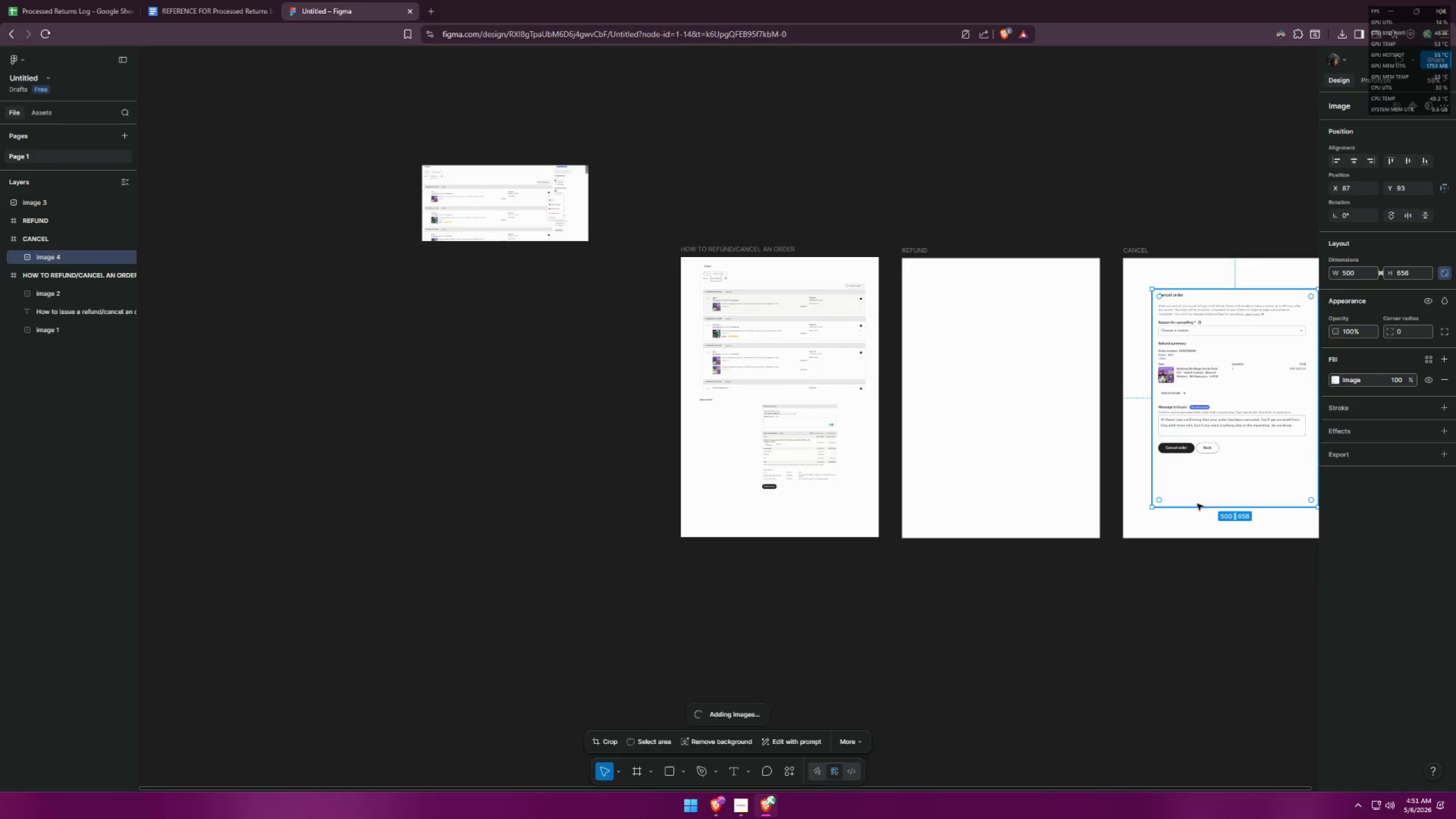 
scroll: coordinate [751, 519], scroll_direction: up, amount: 2.0
 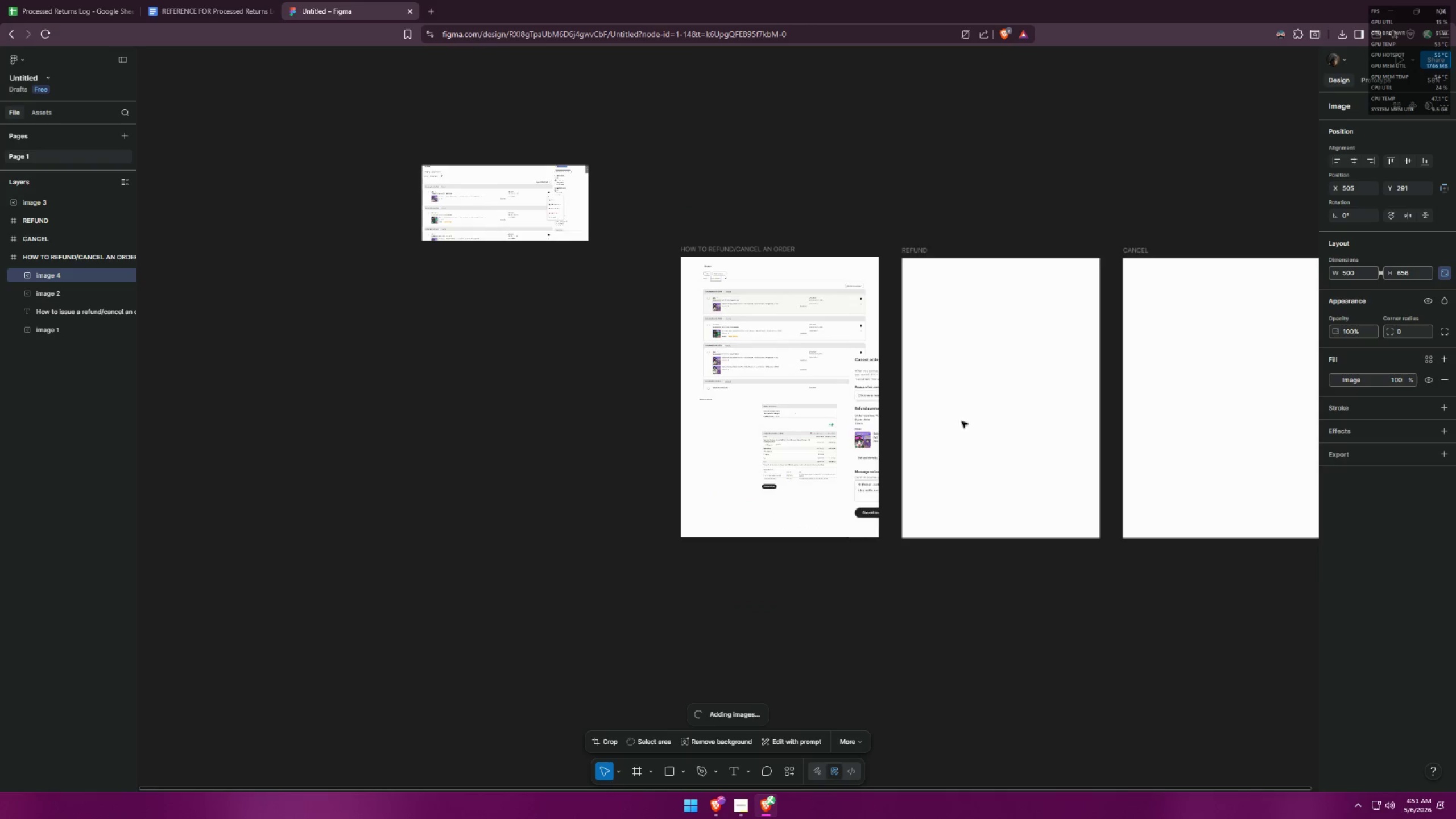 
left_click([1173, 563])
 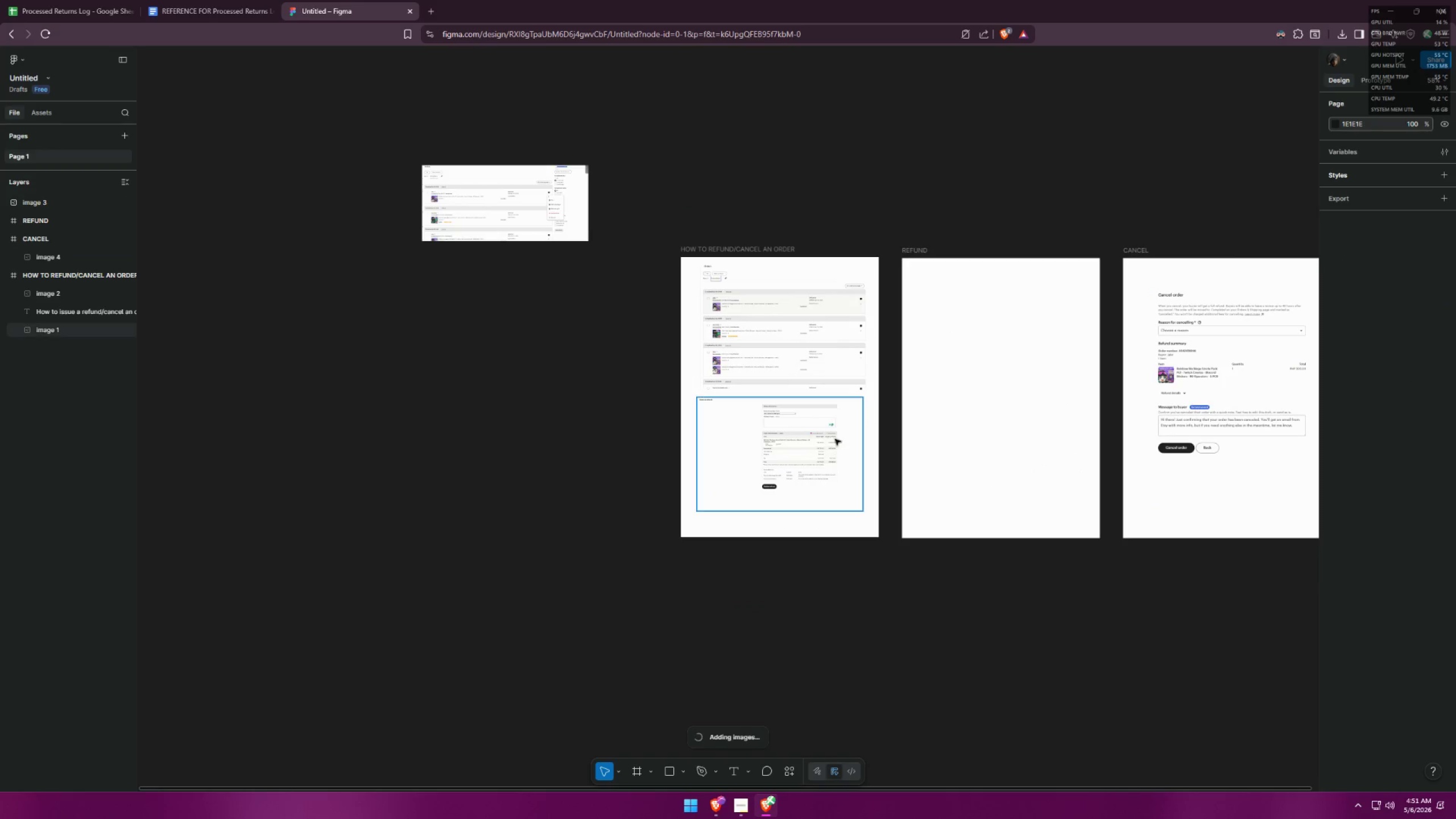 
left_click_drag(start_coordinate=[813, 443], to_coordinate=[1031, 330])
 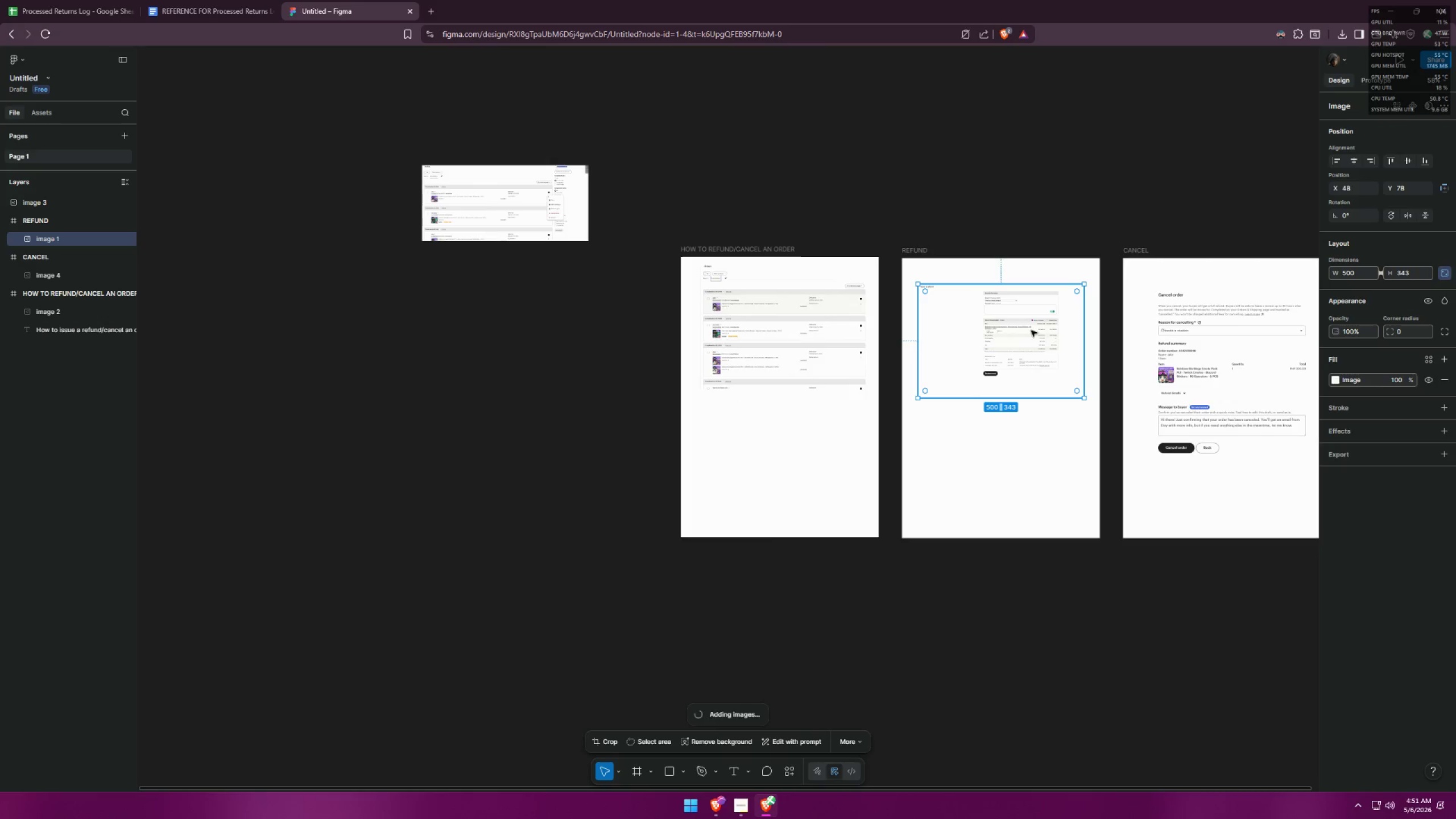 
hold_key(key=AltLeft, duration=1.95)
hold_key(key=ShiftLeft, duration=1.52)
left_click_drag(start_coordinate=[1022, 329], to_coordinate=[1007, 443])
 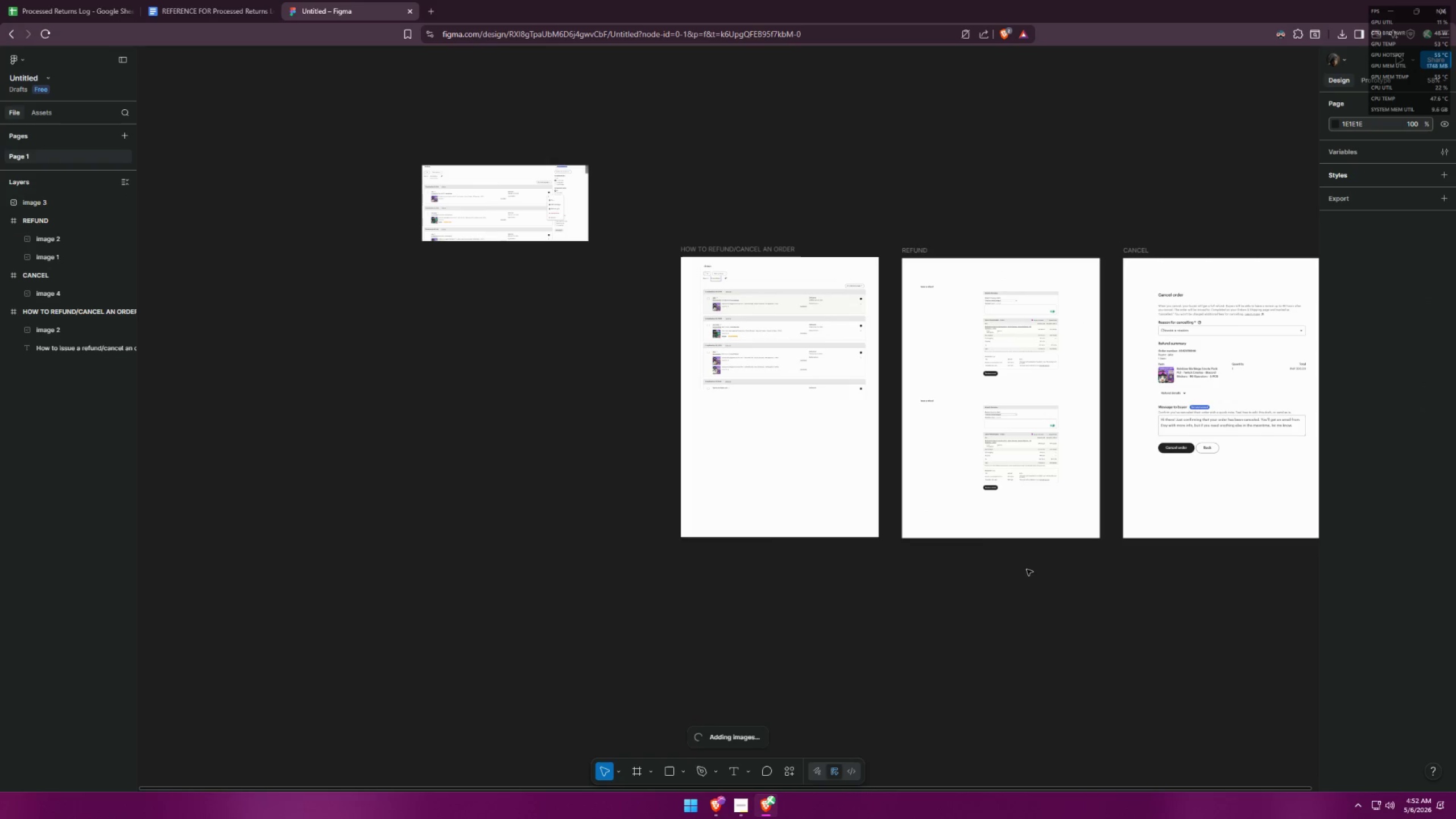 
hold_key(key=ShiftLeft, duration=0.36)
 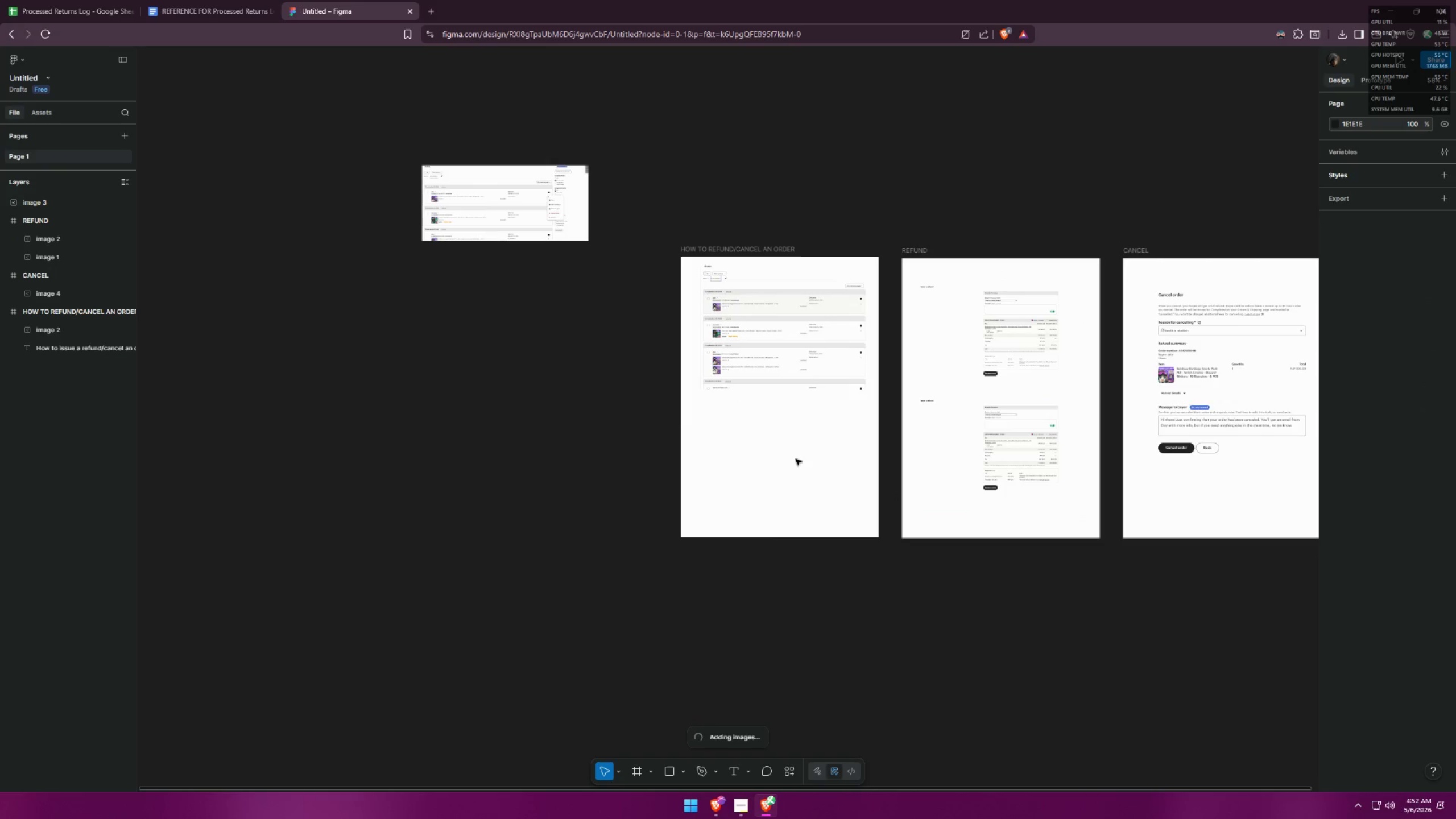 
hold_key(key=ControlLeft, duration=0.53)
scroll: coordinate [676, 412], scroll_direction: up, amount: 3.0
 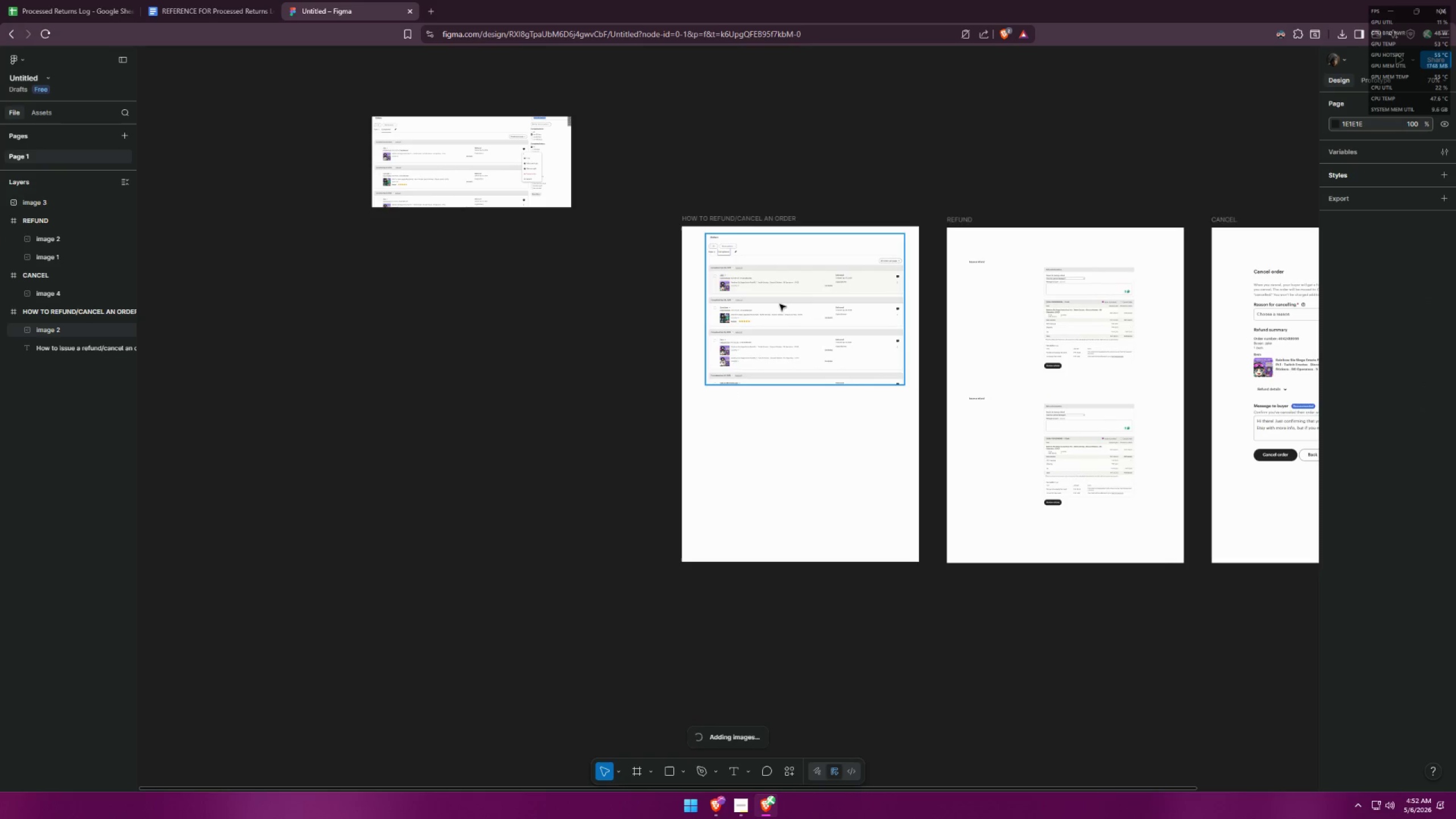 
left_click_drag(start_coordinate=[783, 304], to_coordinate=[778, 348])
 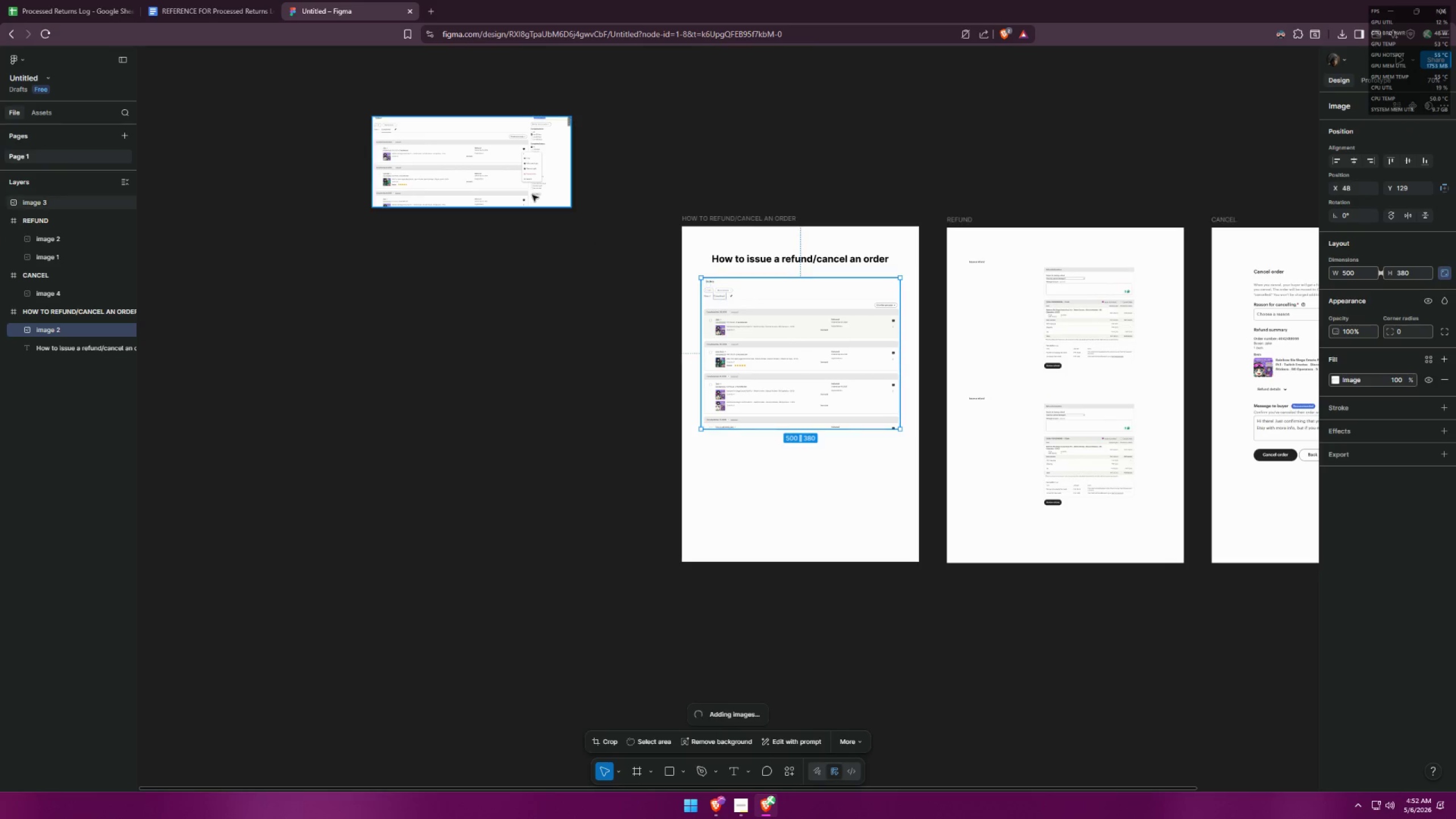 
left_click_drag(start_coordinate=[507, 165], to_coordinate=[837, 498])
 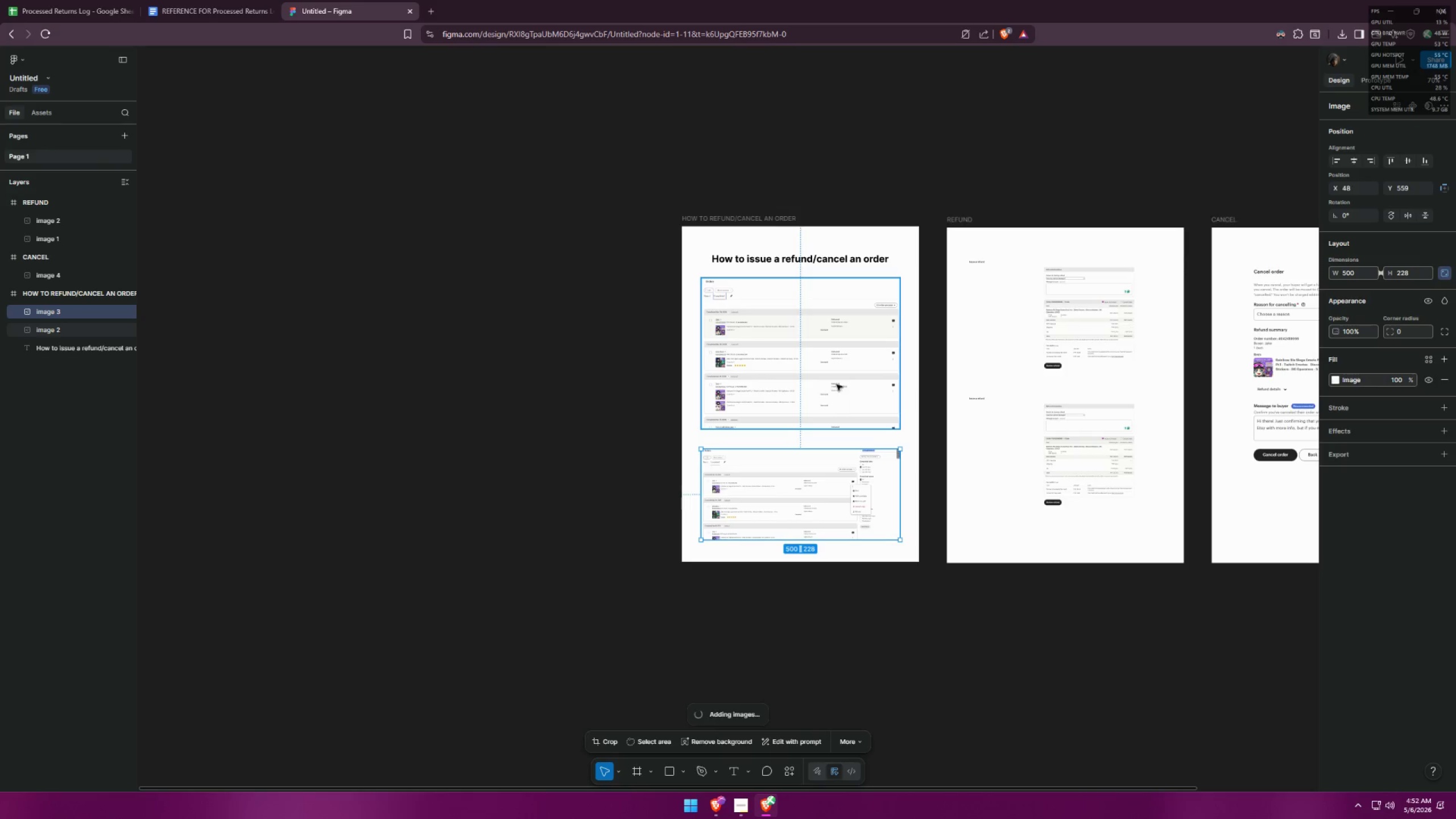 
left_click_drag(start_coordinate=[837, 379], to_coordinate=[834, 395])
 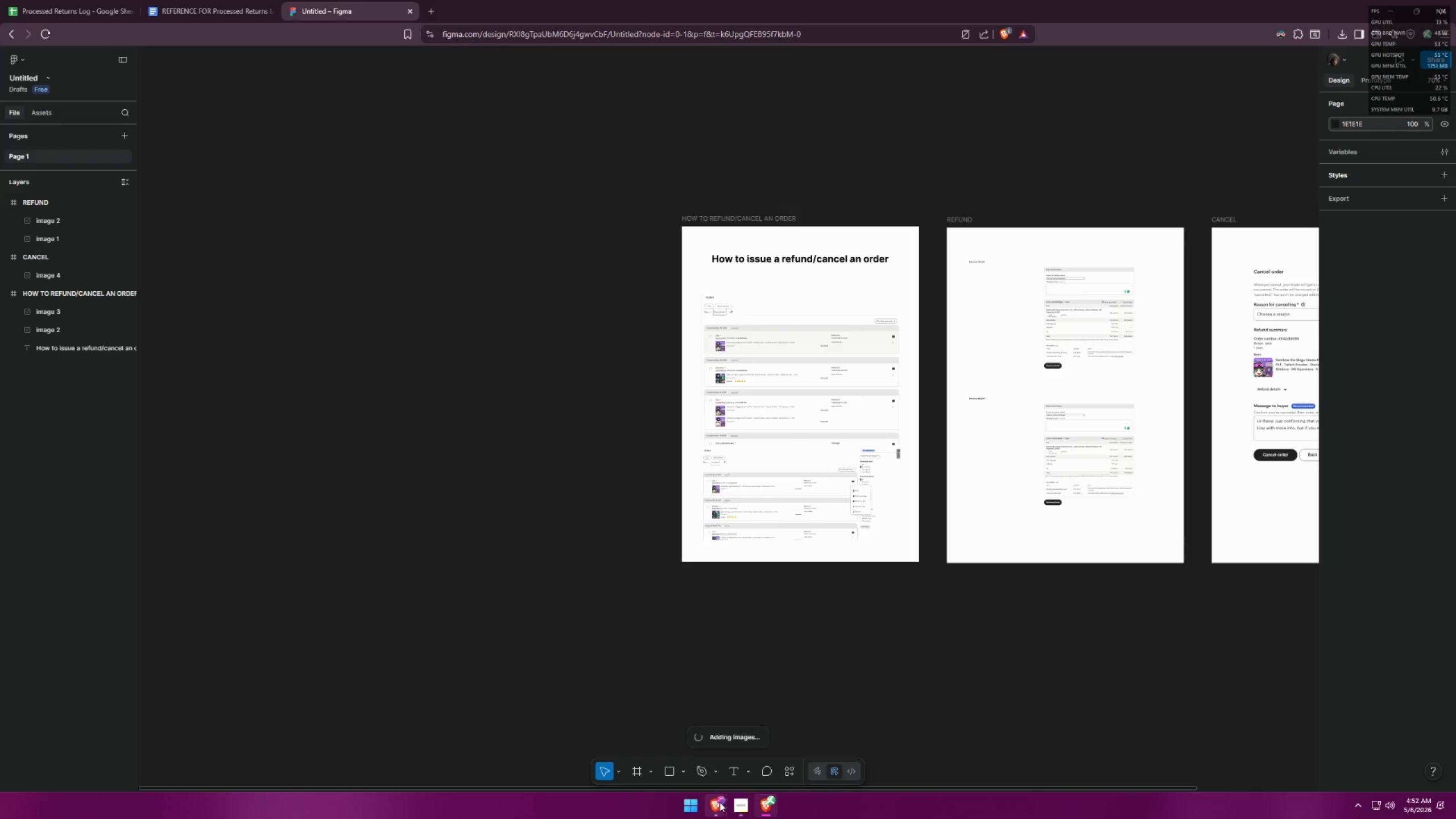 
double_click([715, 803])
 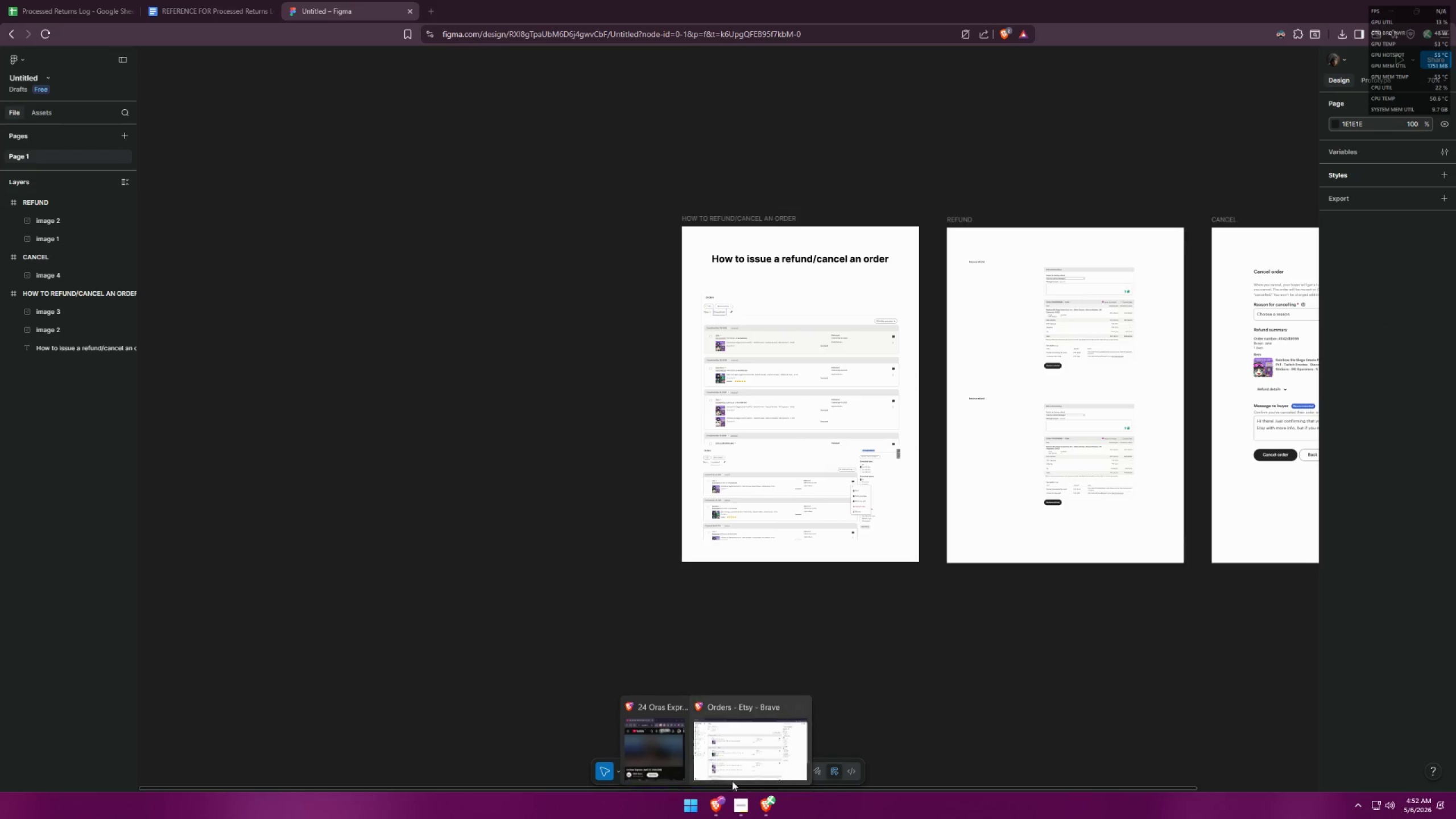 
triple_click([748, 758])
 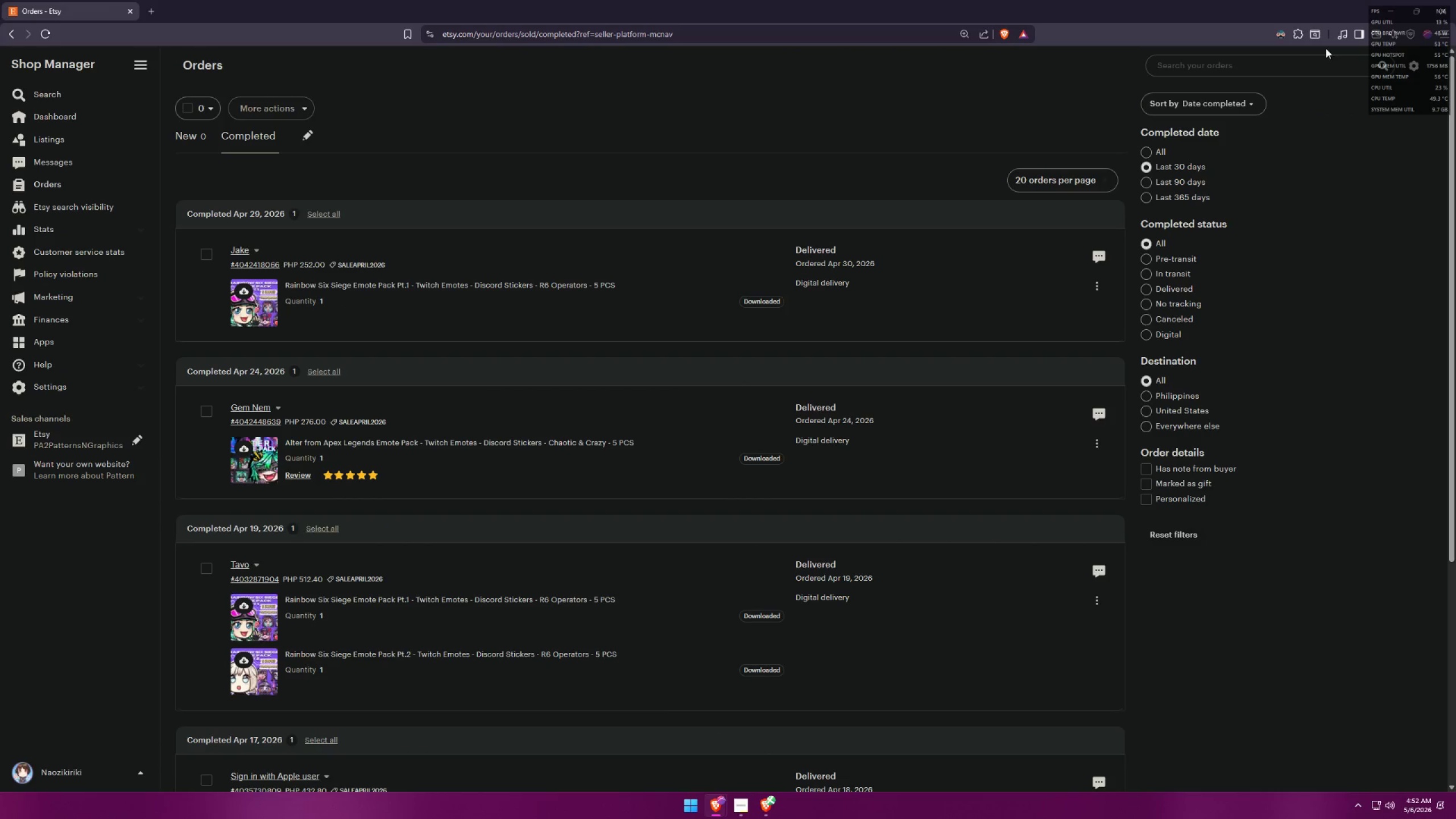 
left_click([1280, 34])
 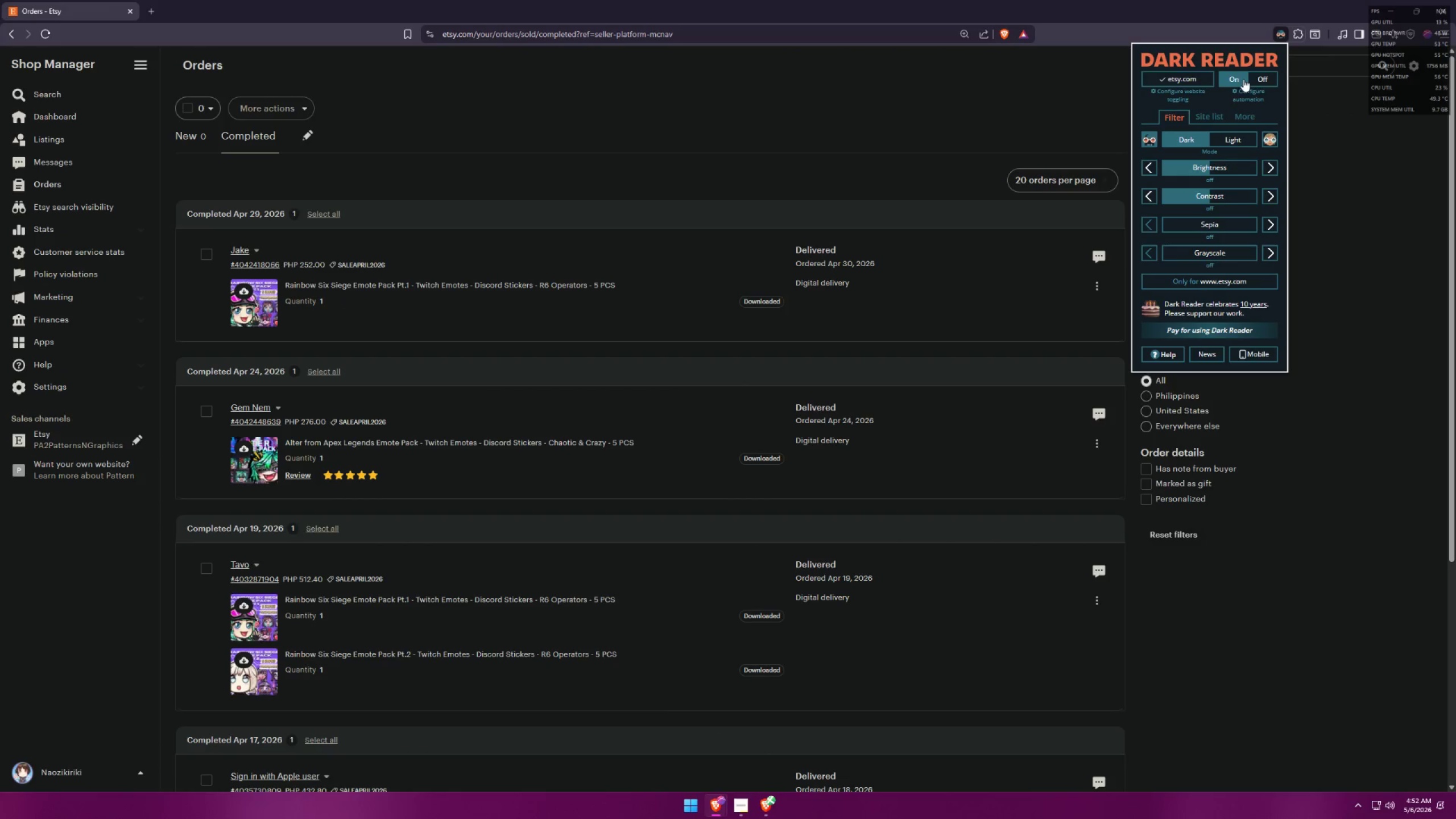 
left_click([1266, 82])
 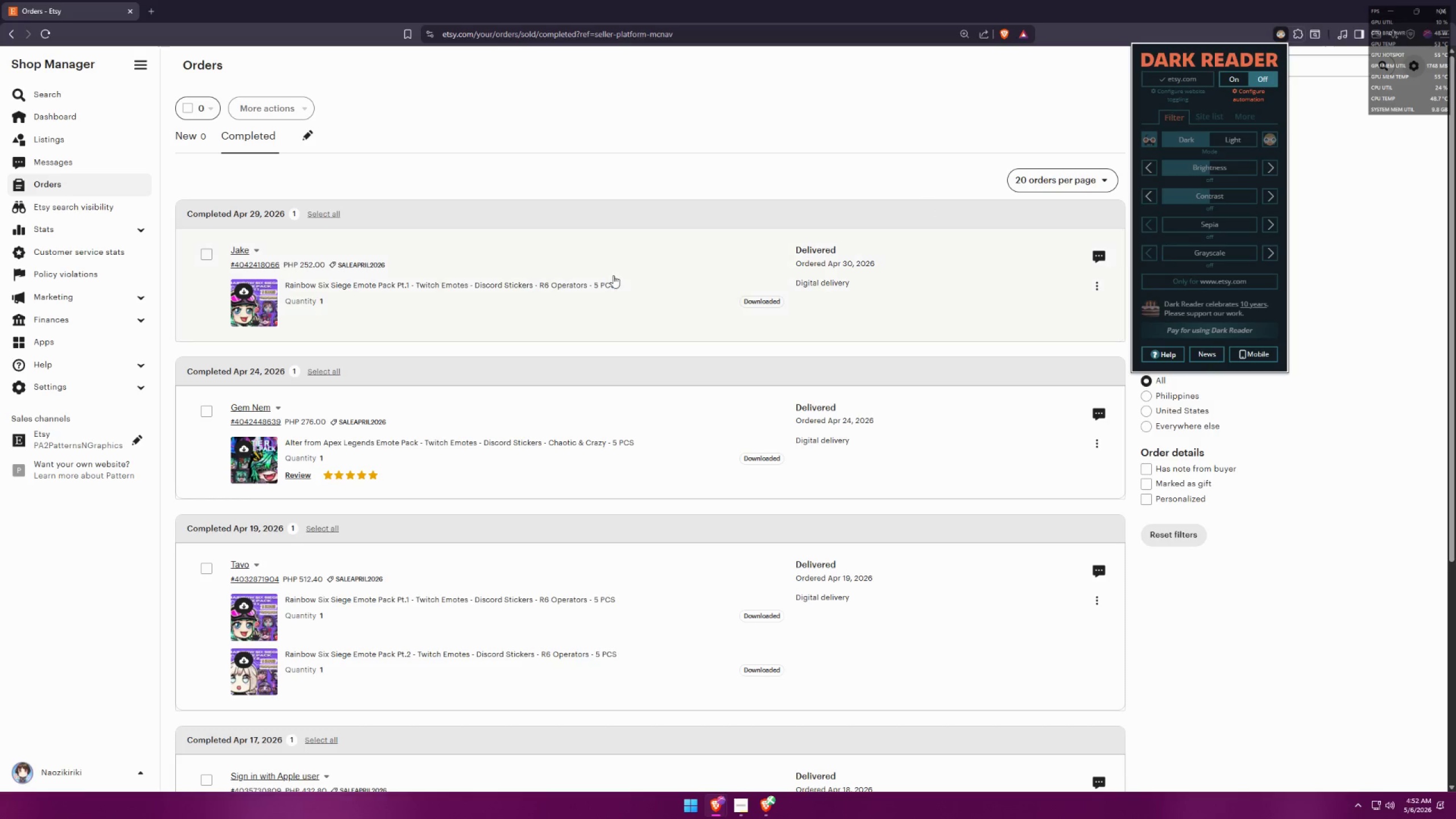 
key(Meta+Shift+S)
 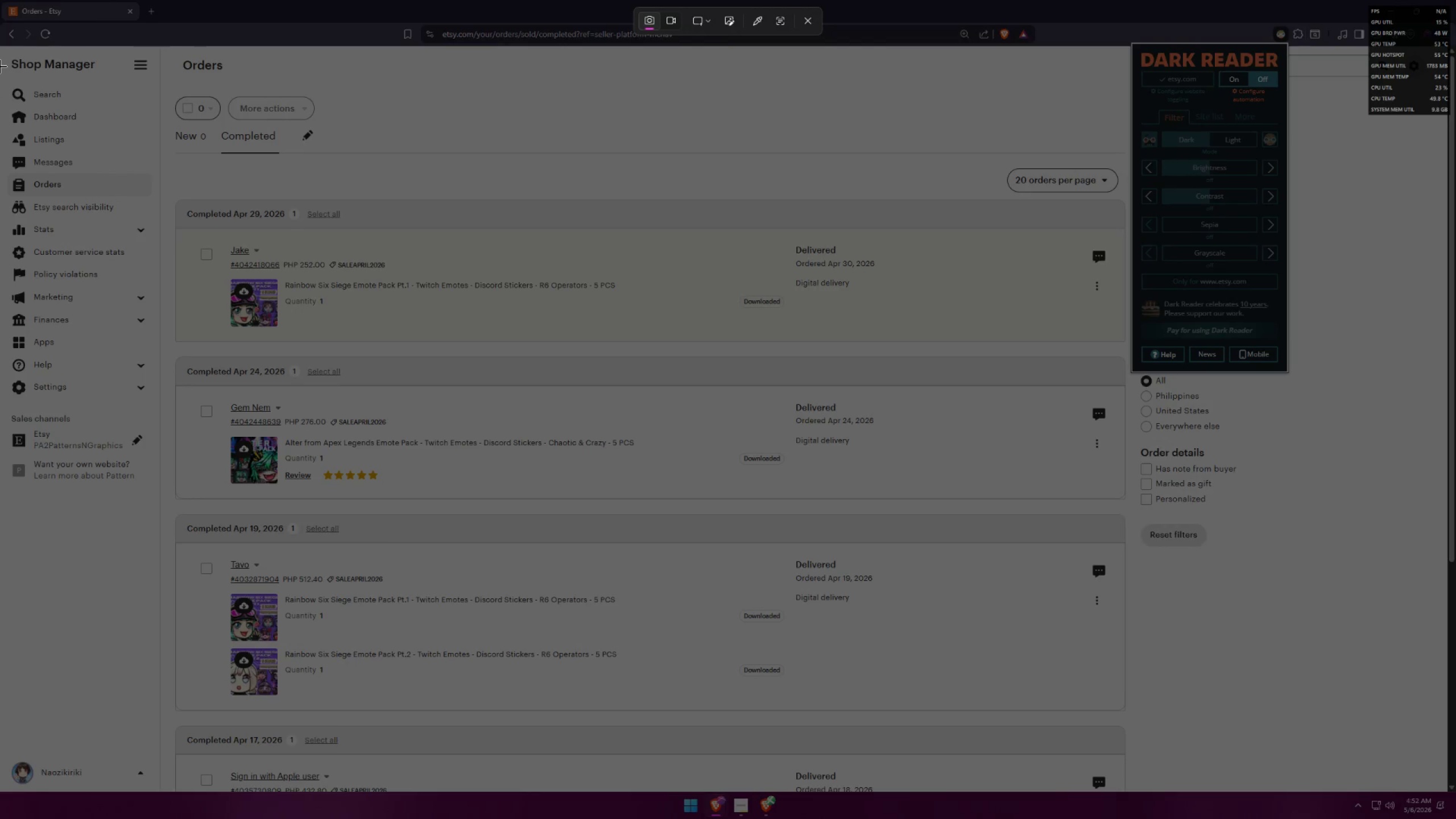 
left_click_drag(start_coordinate=[0, 54], to_coordinate=[193, 294])
 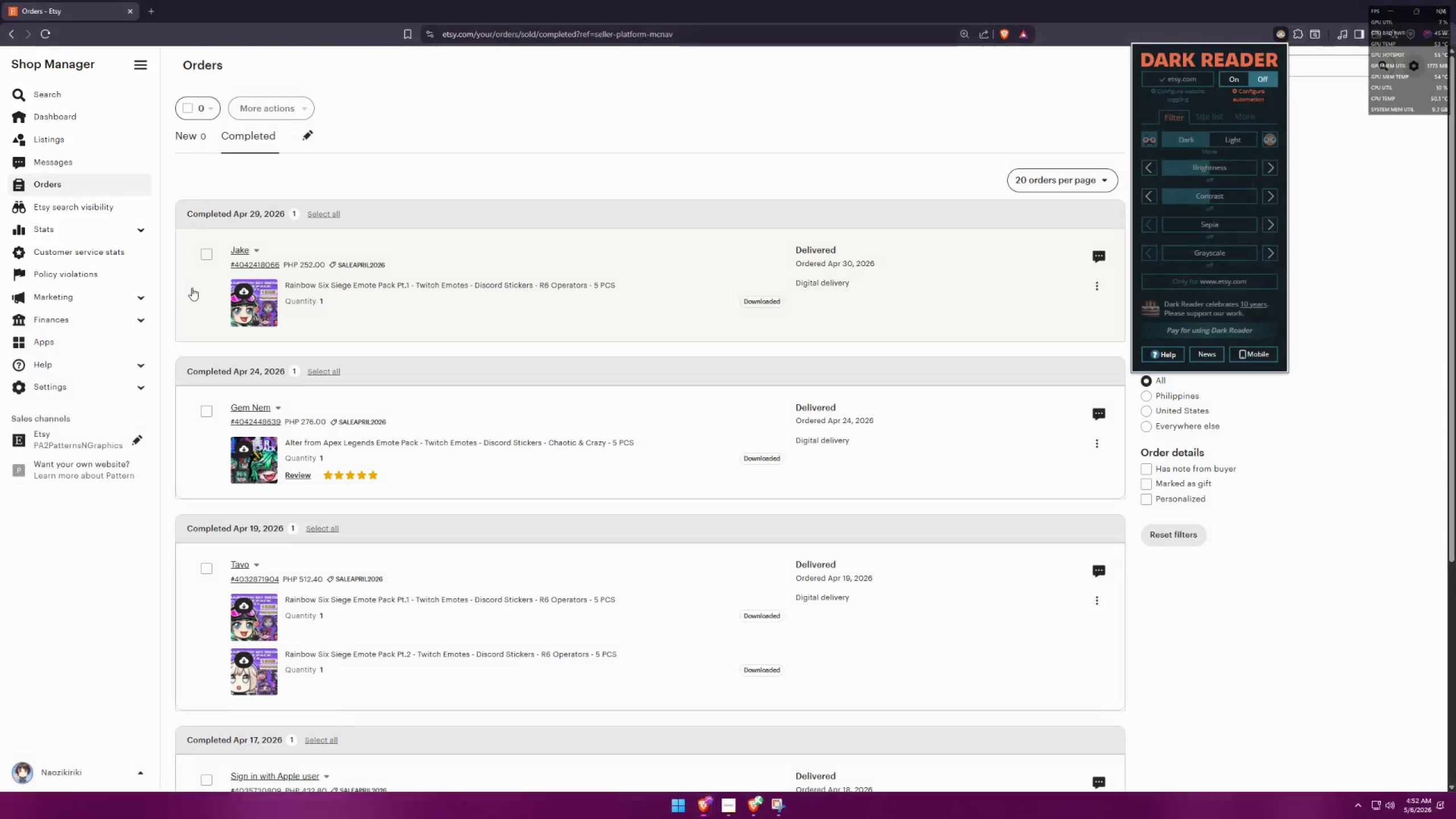 
key(Alt+AltLeft)
 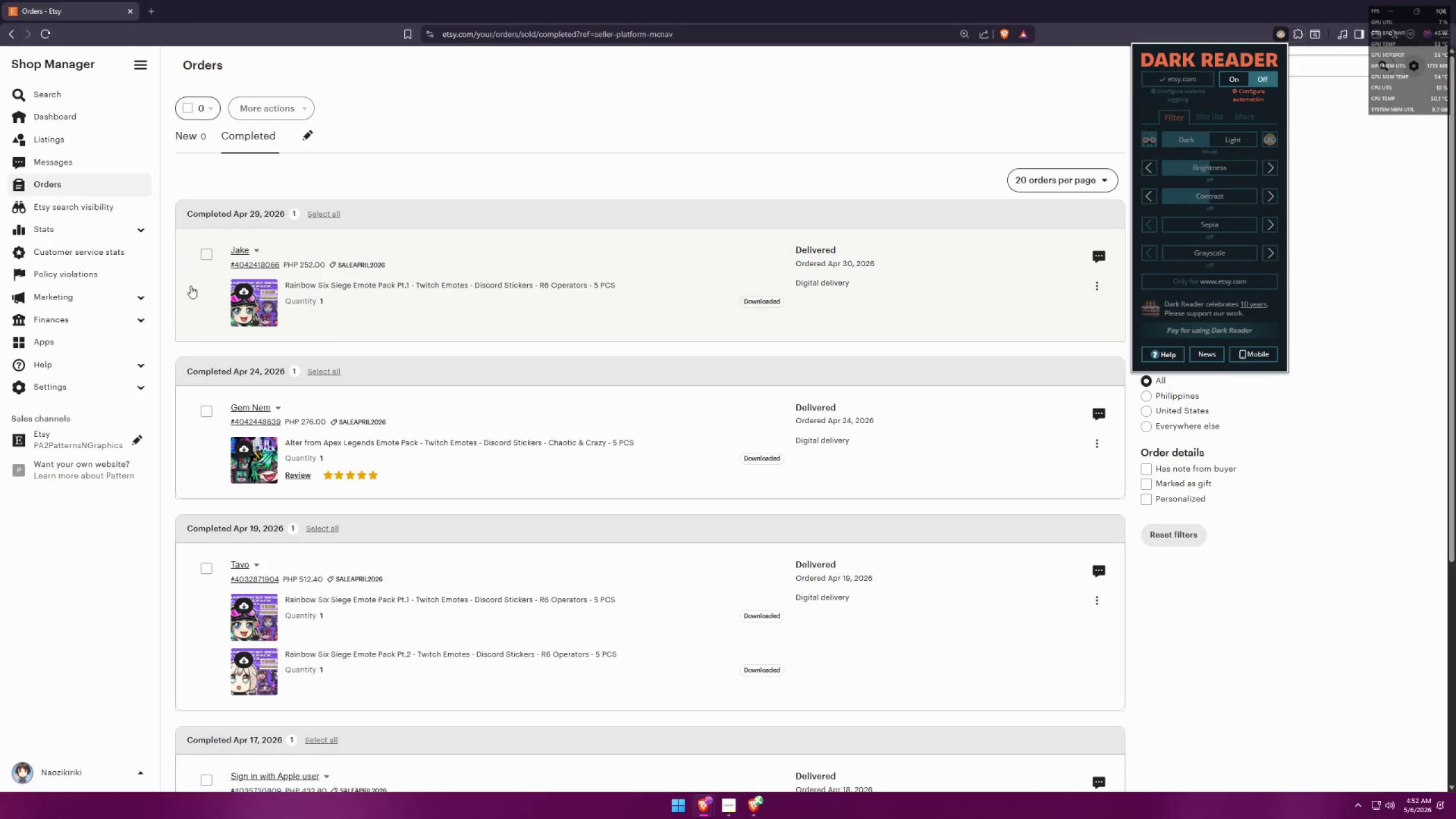 
key(Alt+Tab)
 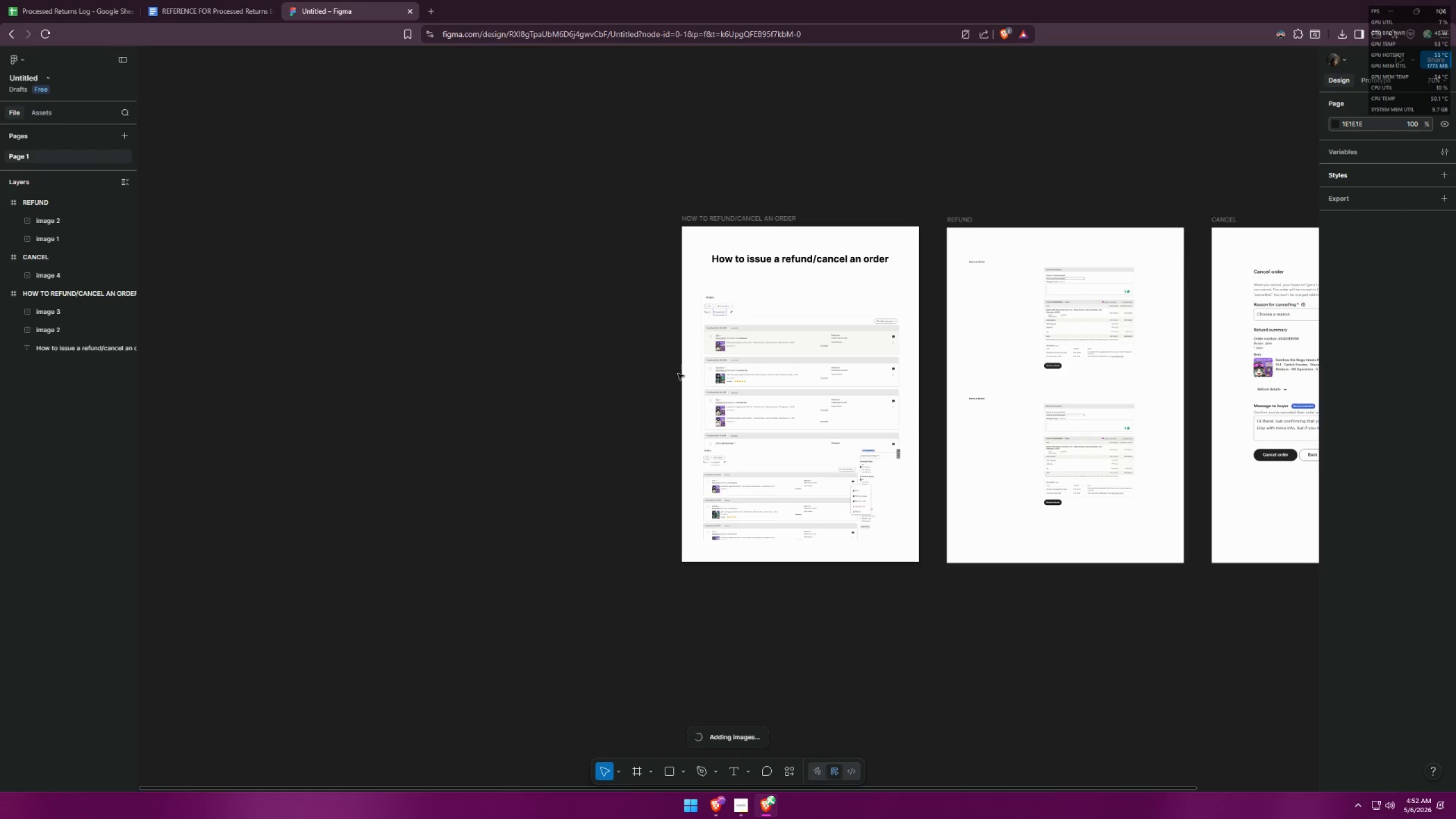 
key(Control+ControlLeft)
 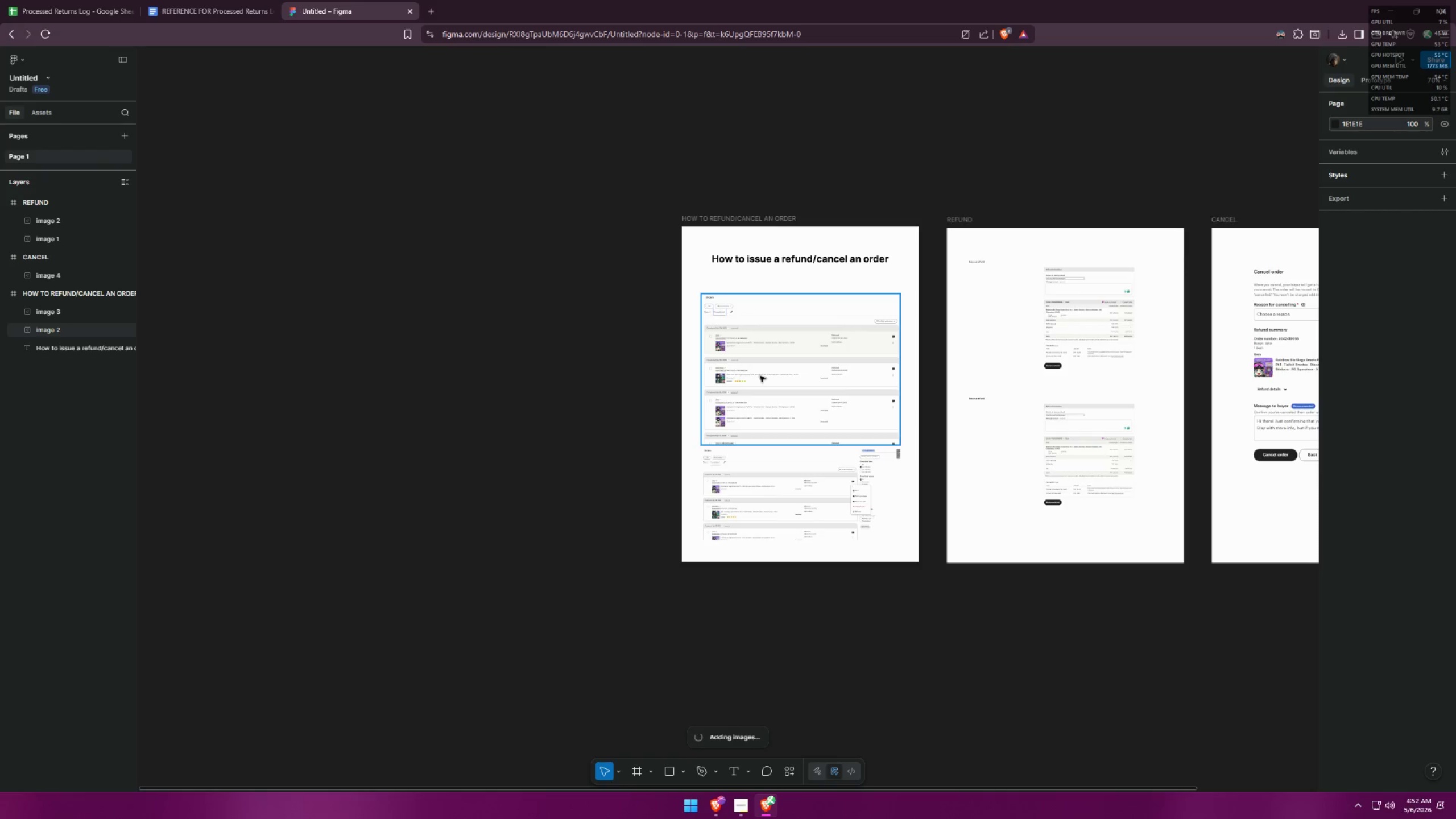 
key(Control+V)
 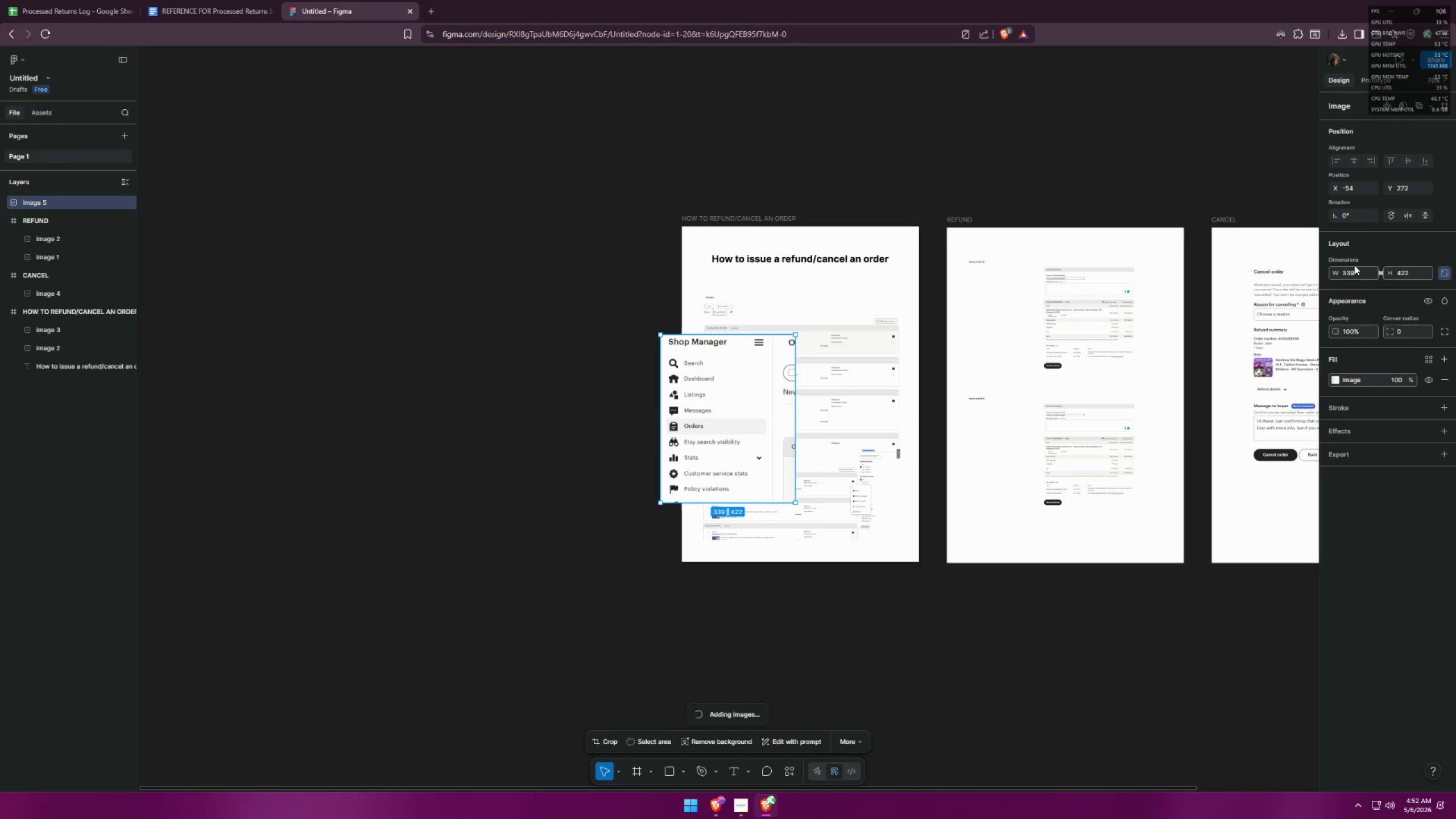 
left_click_drag(start_coordinate=[737, 428], to_coordinate=[785, 386])
 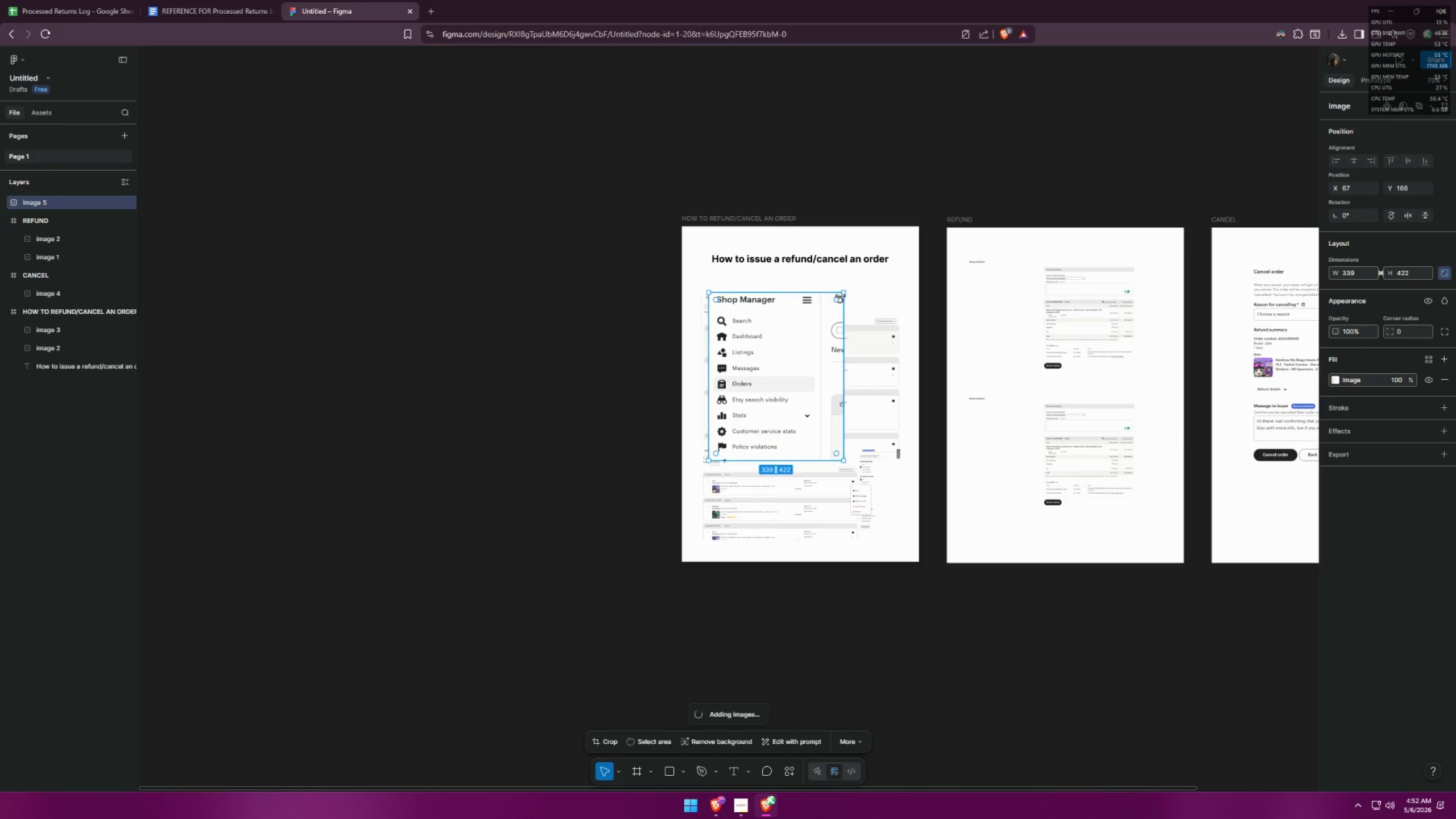 
left_click_drag(start_coordinate=[841, 295], to_coordinate=[784, 361])
 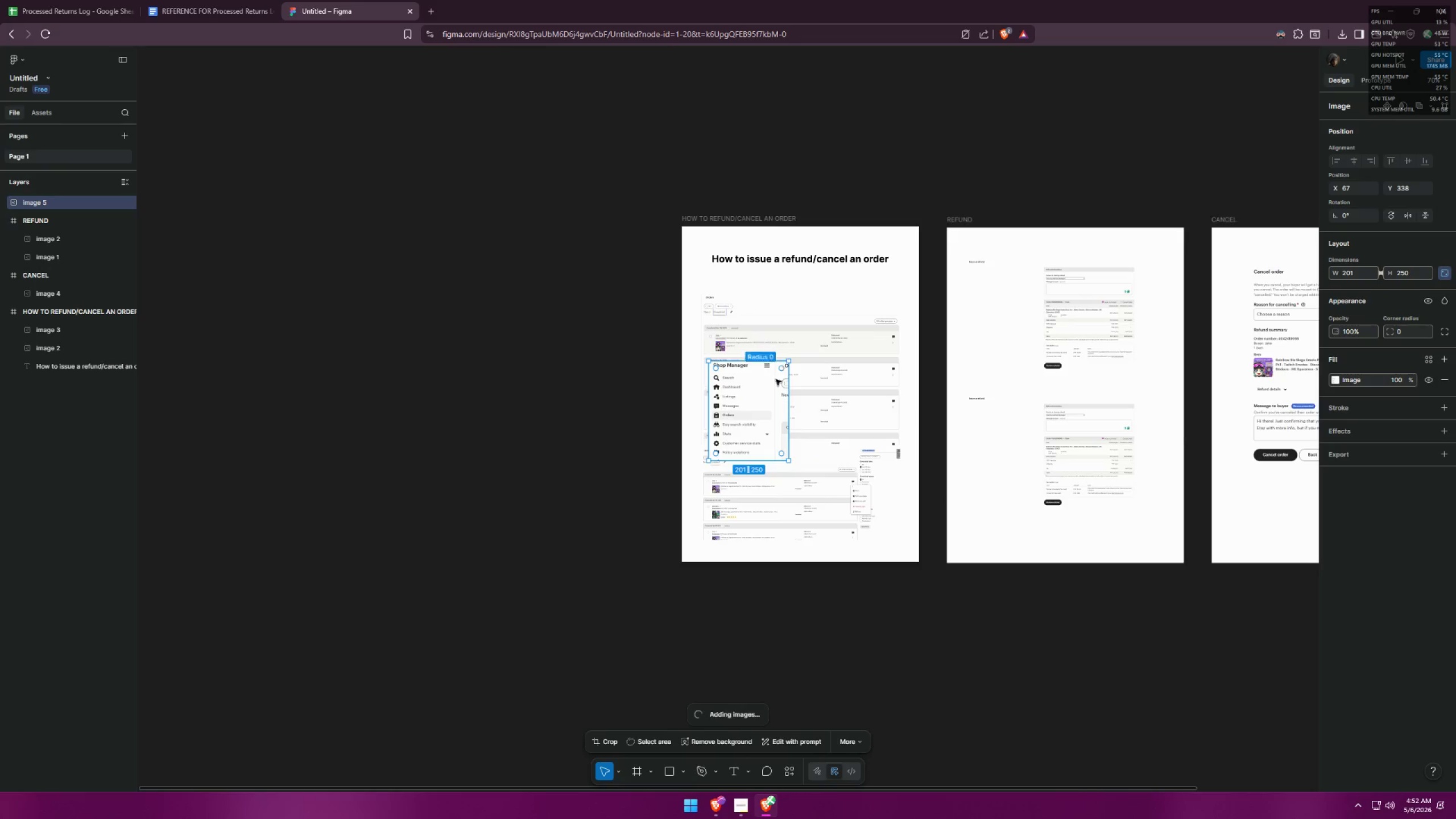 
left_click_drag(start_coordinate=[763, 402], to_coordinate=[803, 309])
 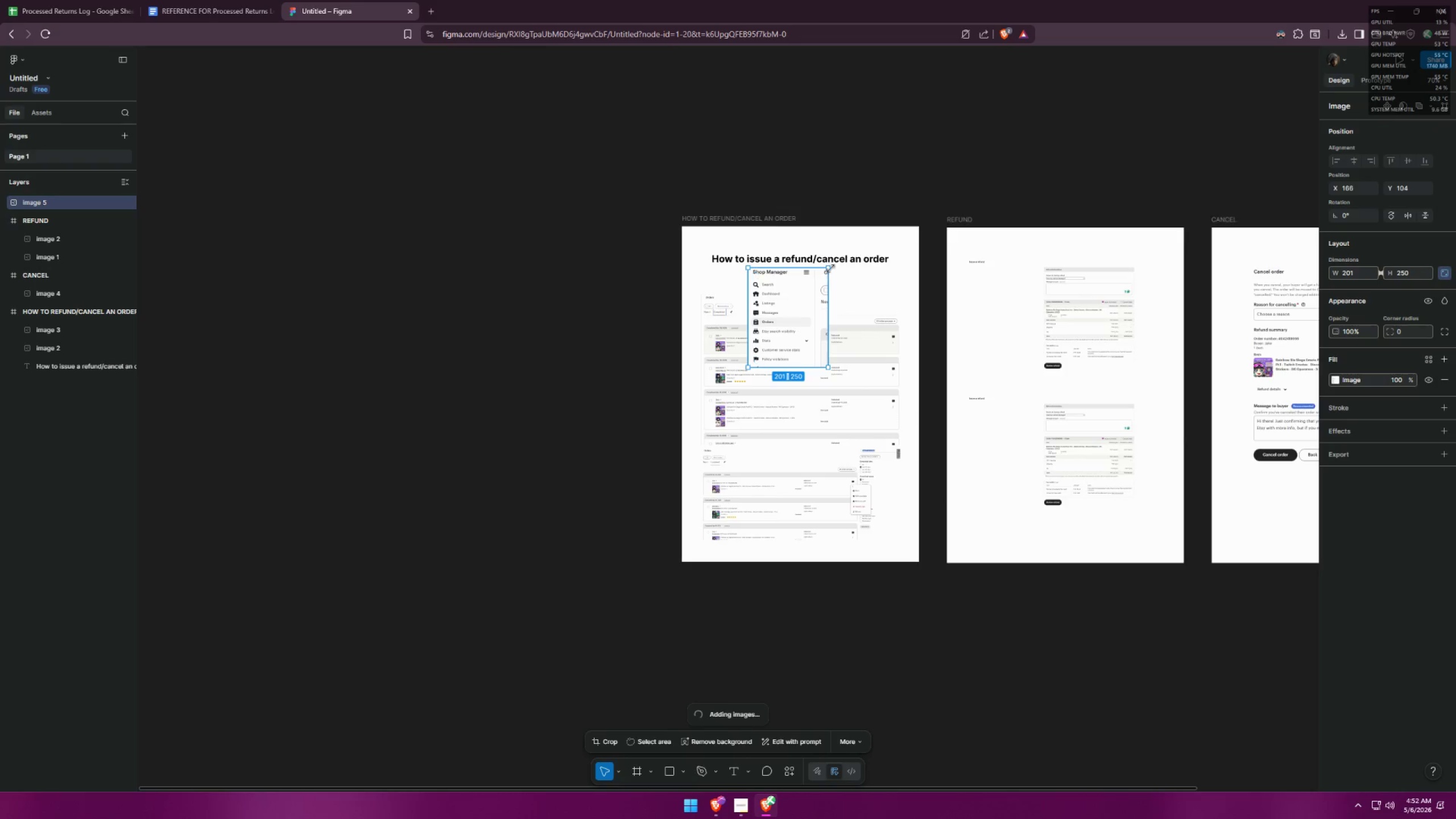 
left_click_drag(start_coordinate=[829, 268], to_coordinate=[802, 301])
 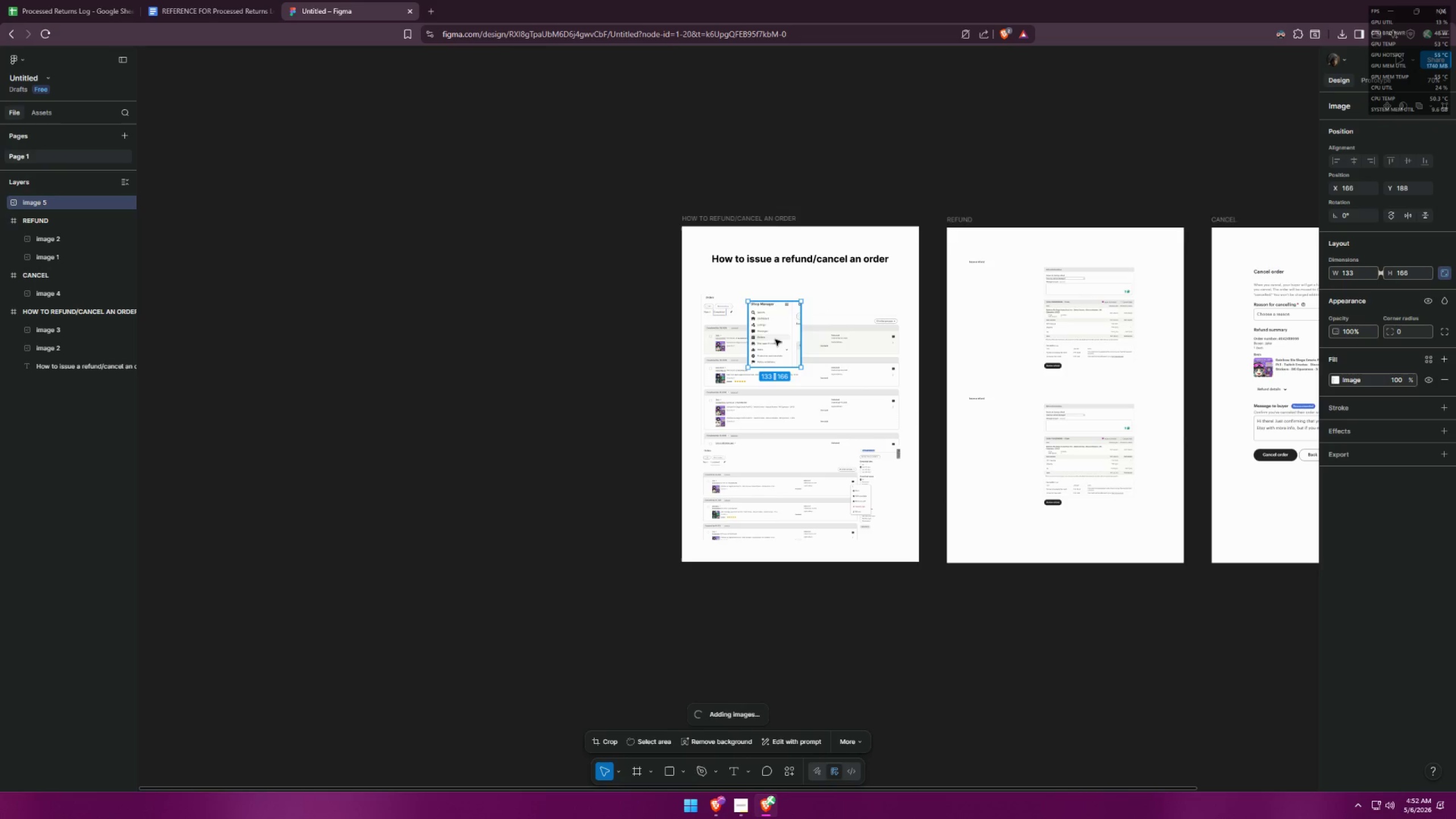 
left_click_drag(start_coordinate=[774, 341], to_coordinate=[794, 310])
 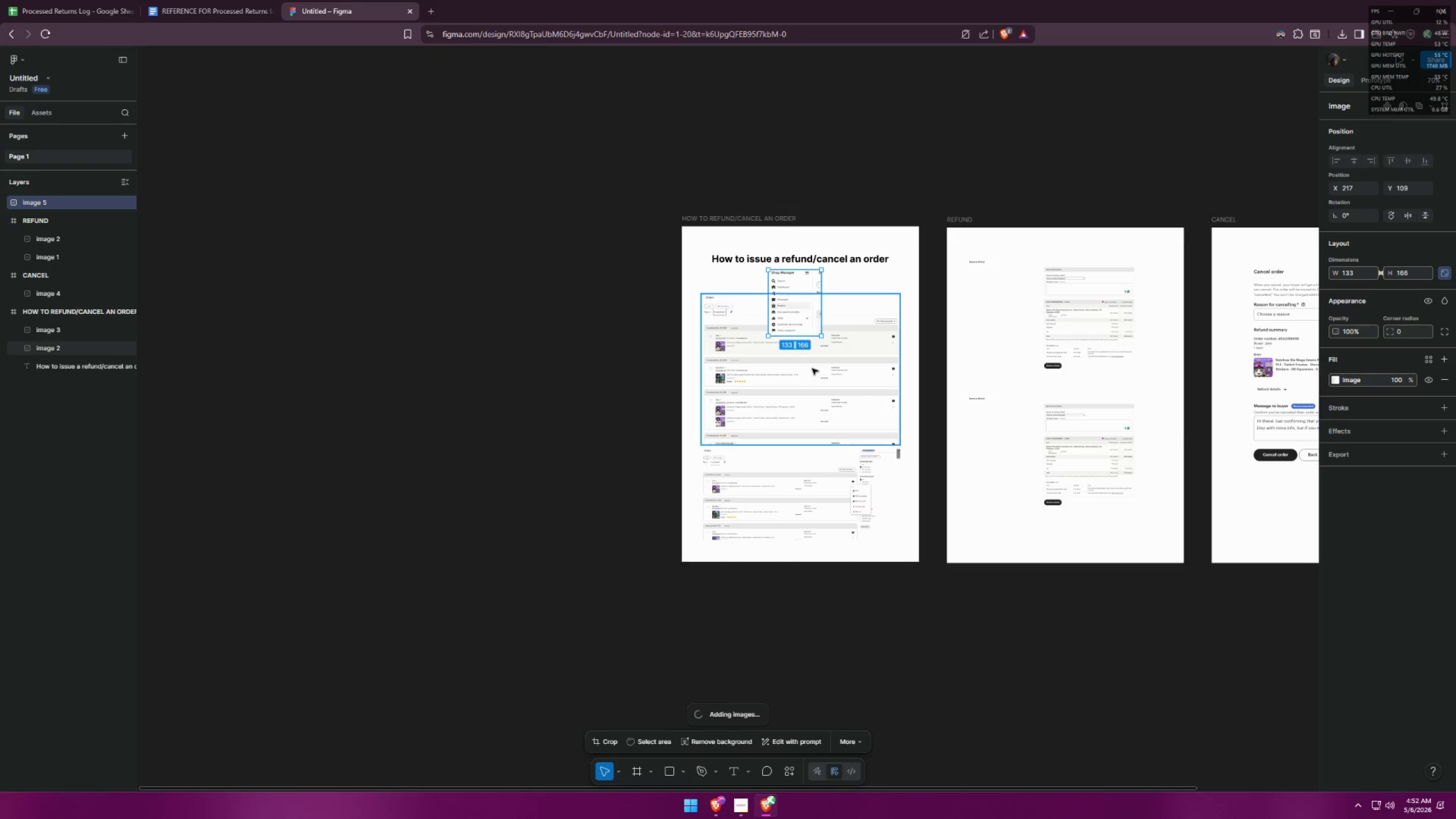 
left_click_drag(start_coordinate=[812, 372], to_coordinate=[812, 382])
 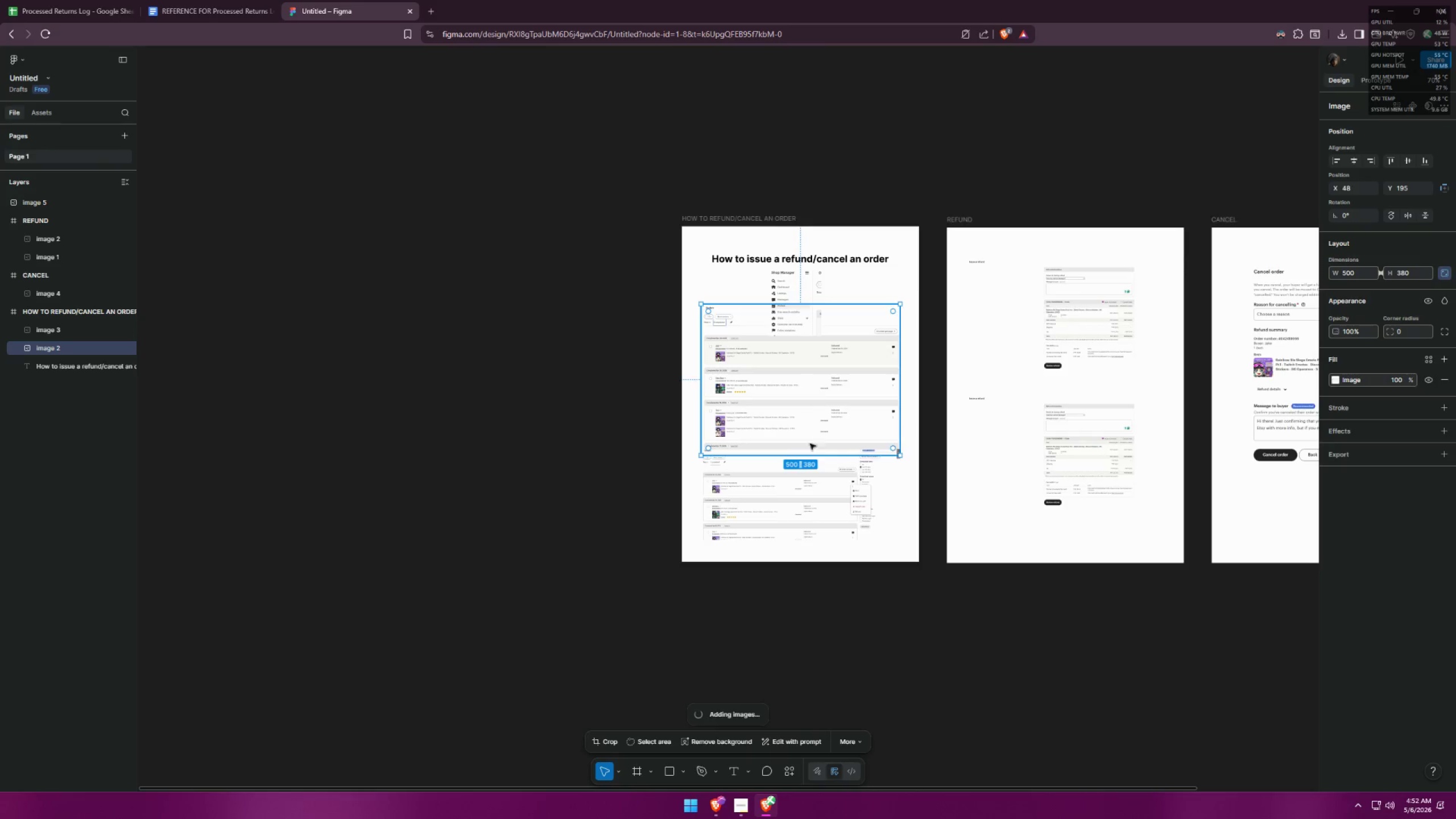 
left_click_drag(start_coordinate=[792, 485], to_coordinate=[792, 493])
 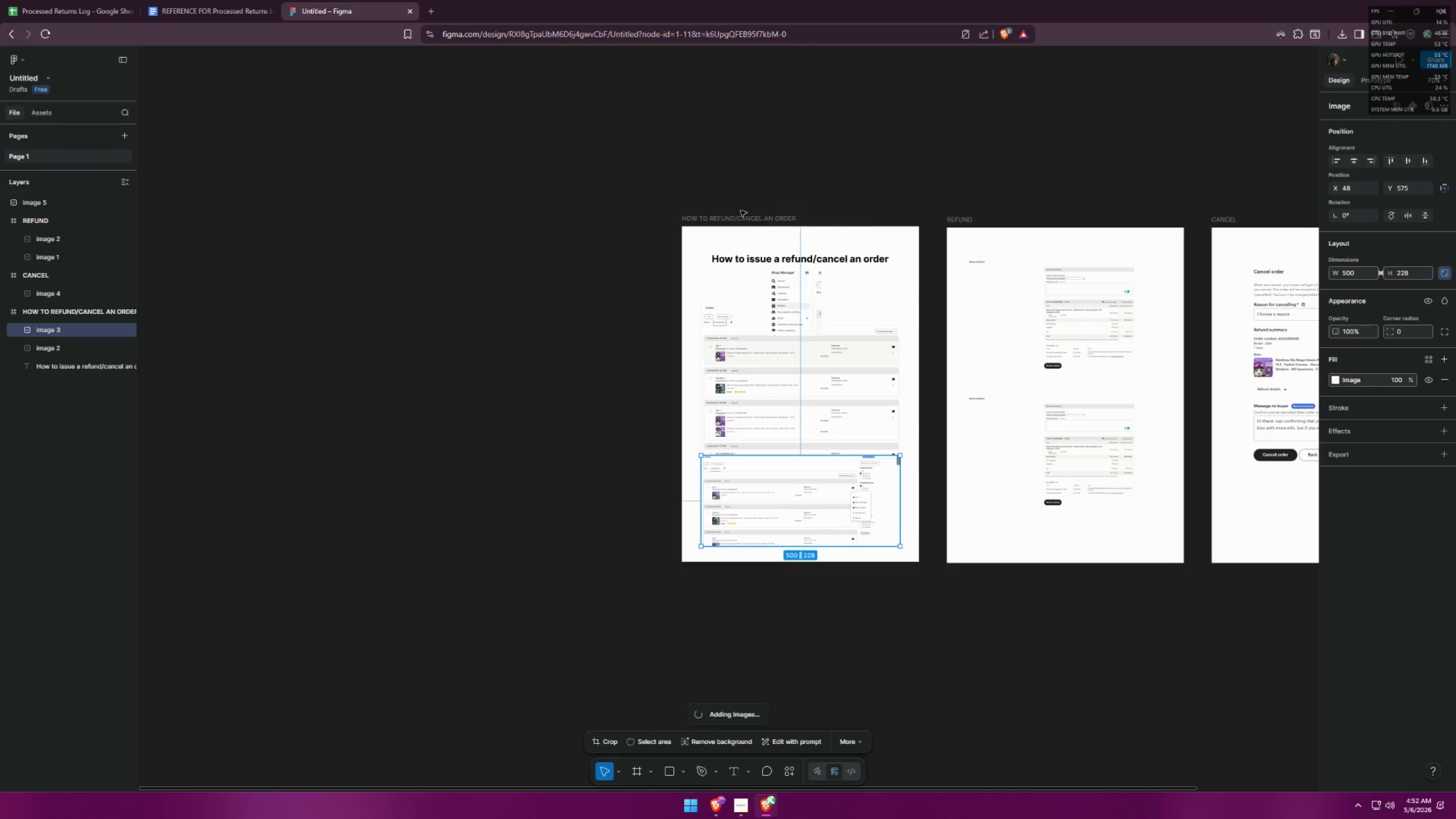 
left_click([732, 214])
 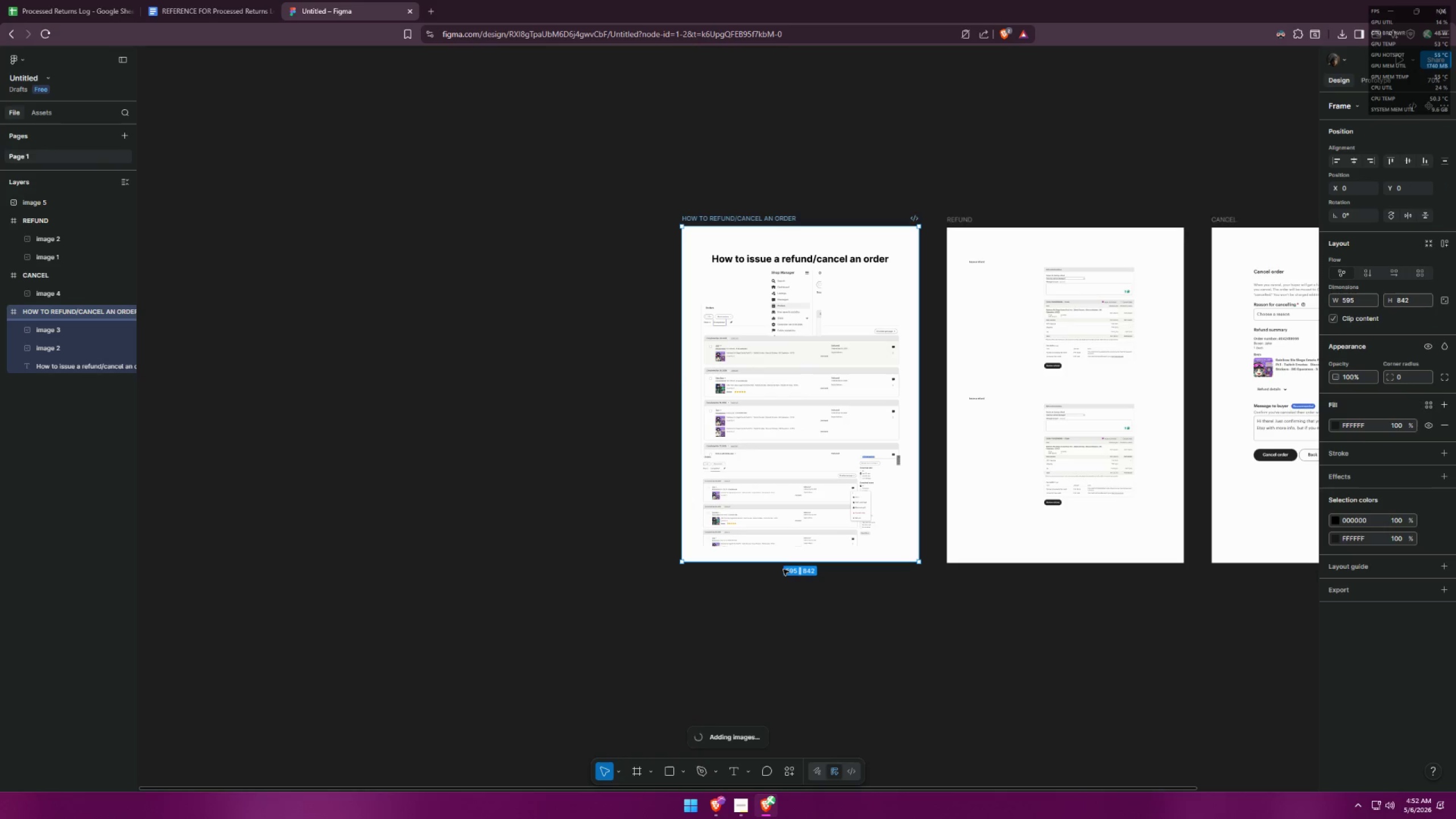 
left_click_drag(start_coordinate=[785, 564], to_coordinate=[788, 659])
 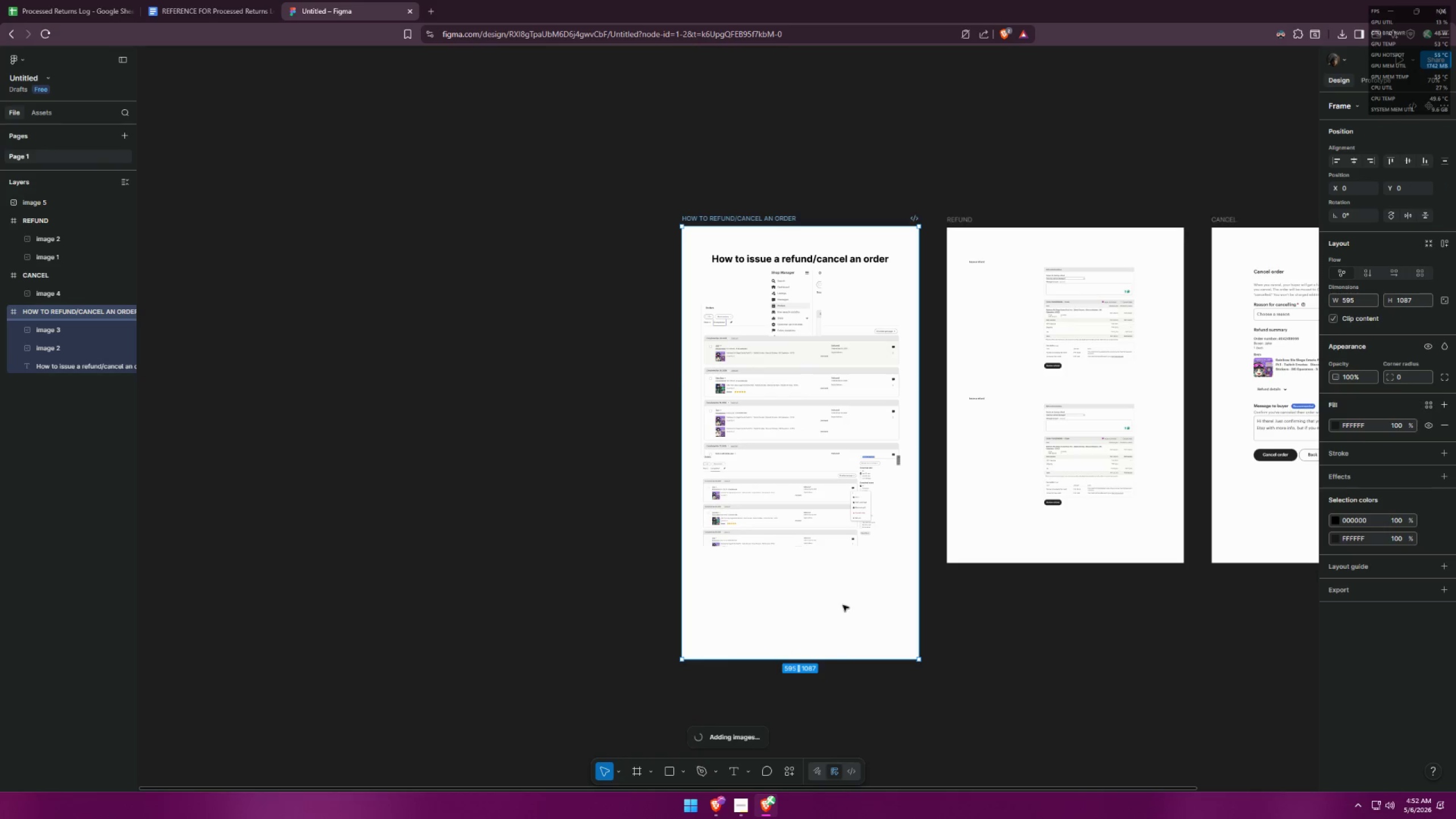 
left_click_drag(start_coordinate=[812, 526], to_coordinate=[809, 561])
 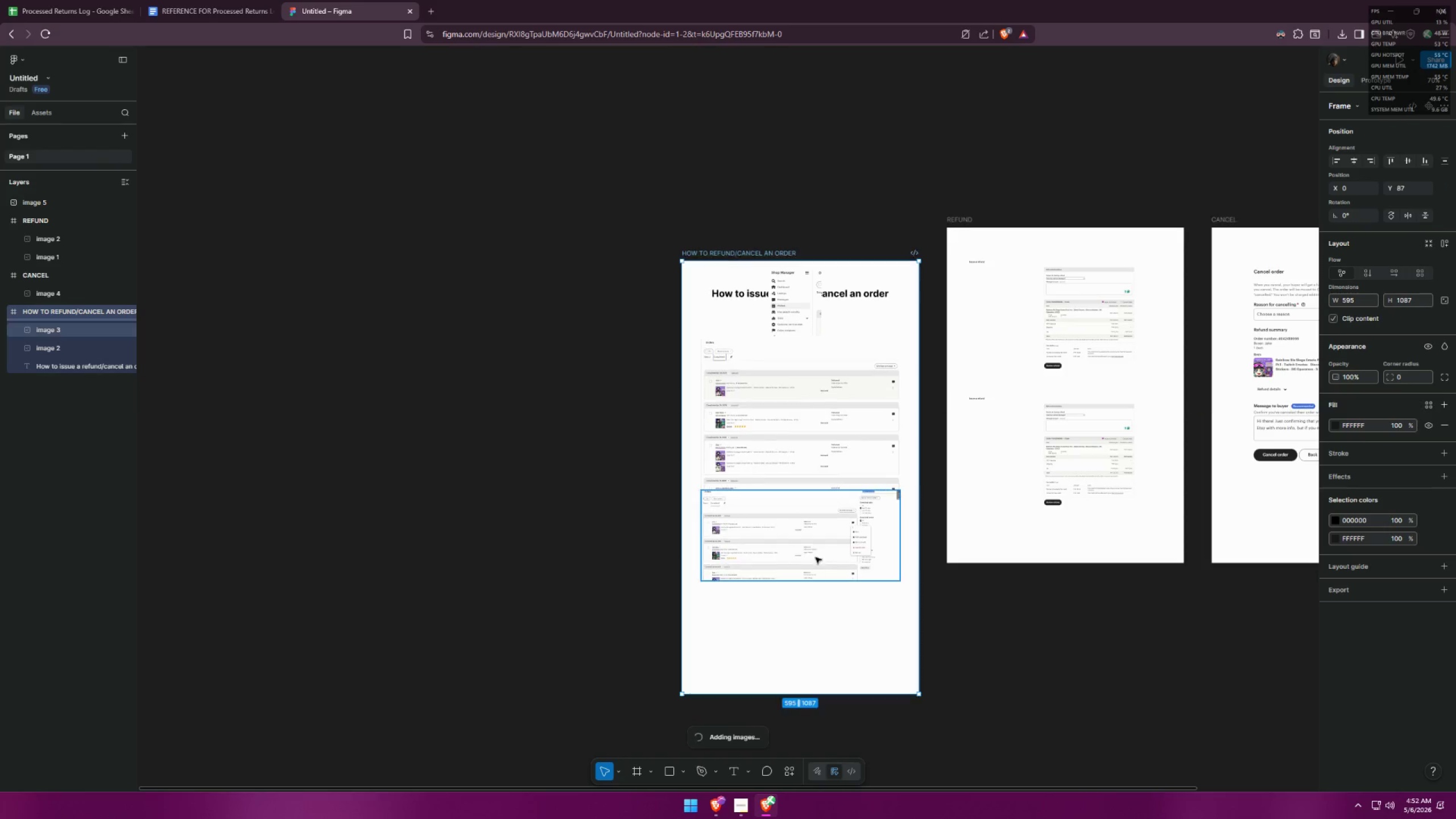 
key(Control+ControlLeft)
 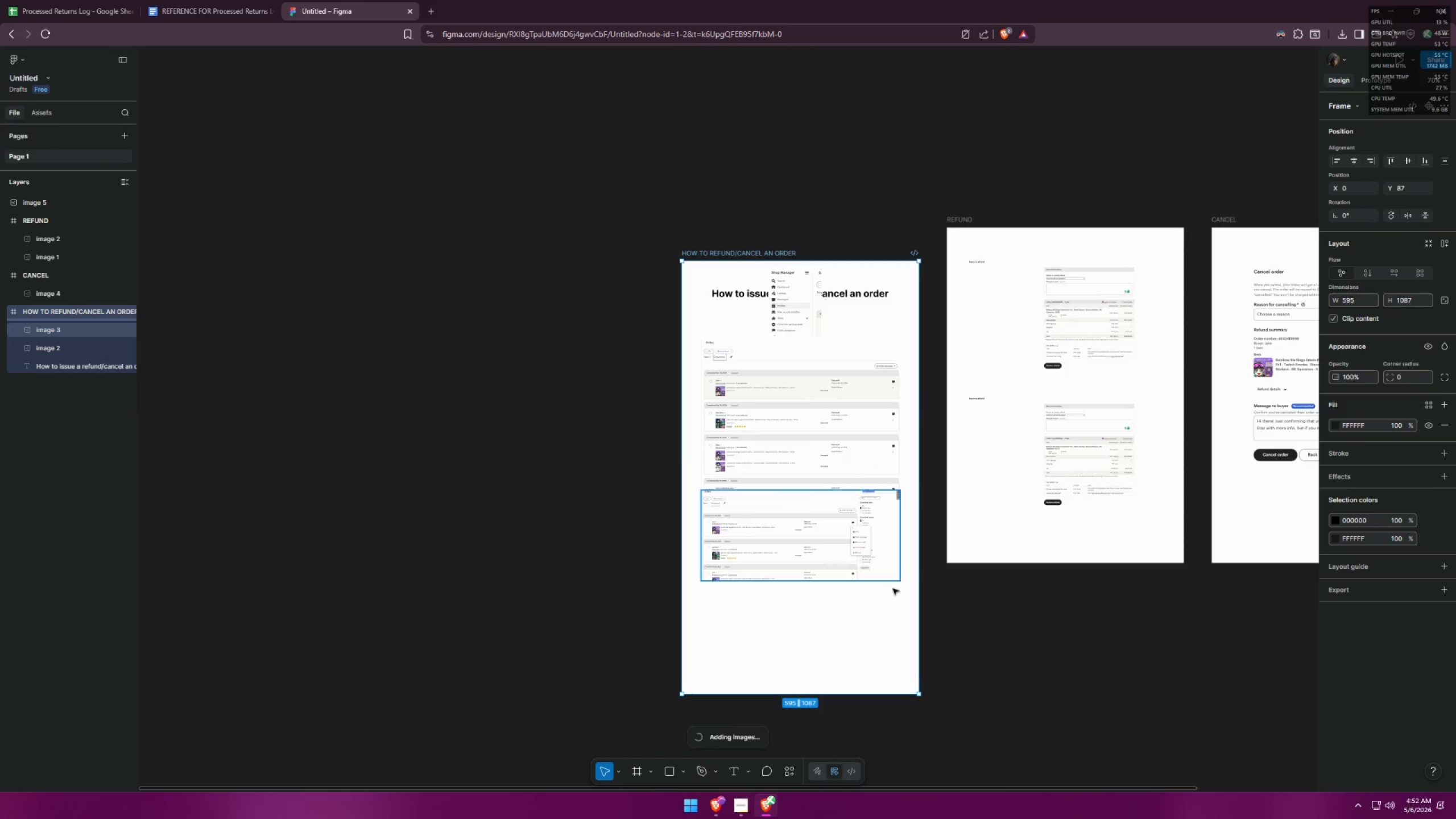 
key(Control+Z)
 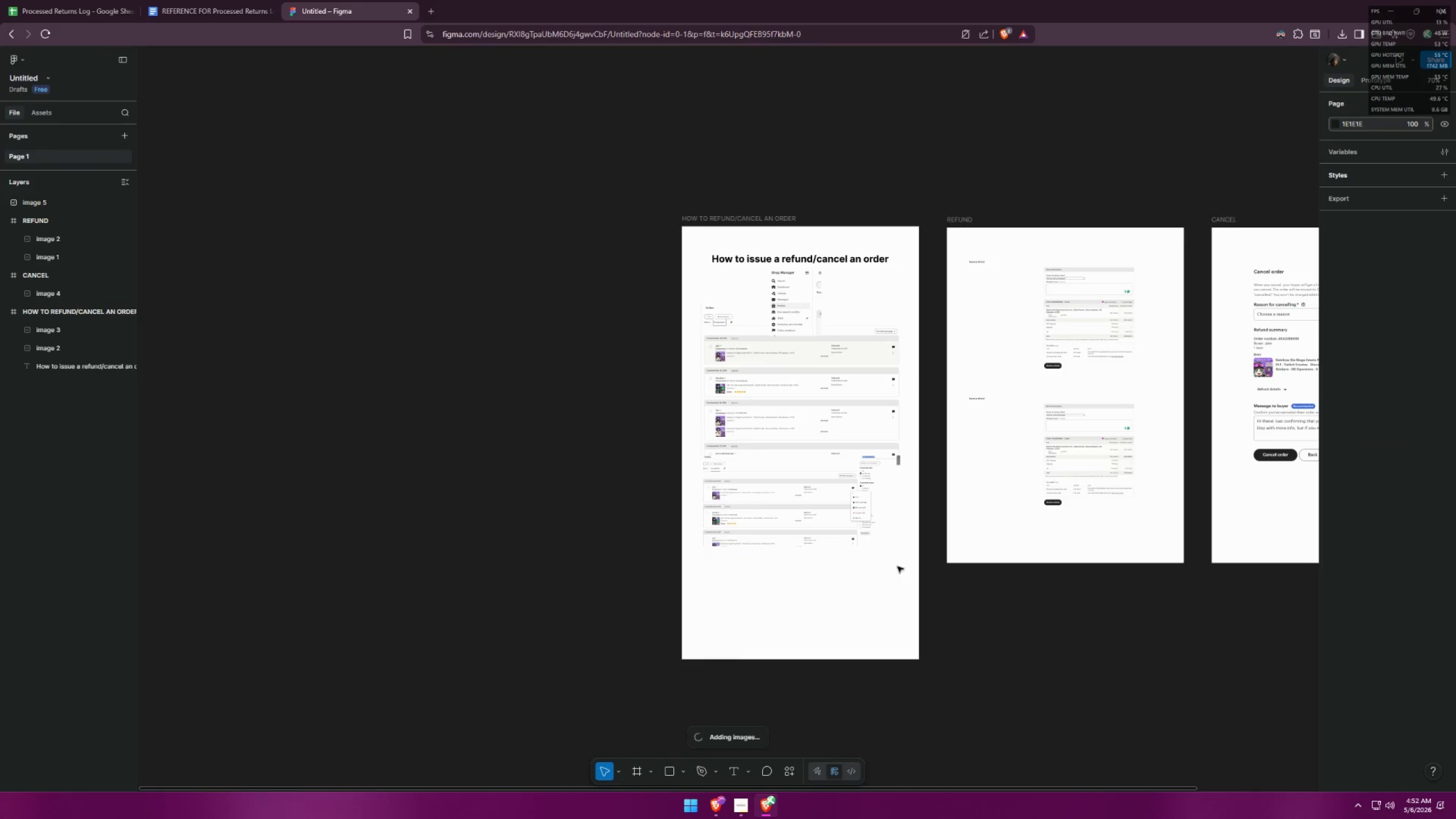 
left_click_drag(start_coordinate=[804, 508], to_coordinate=[809, 544])
 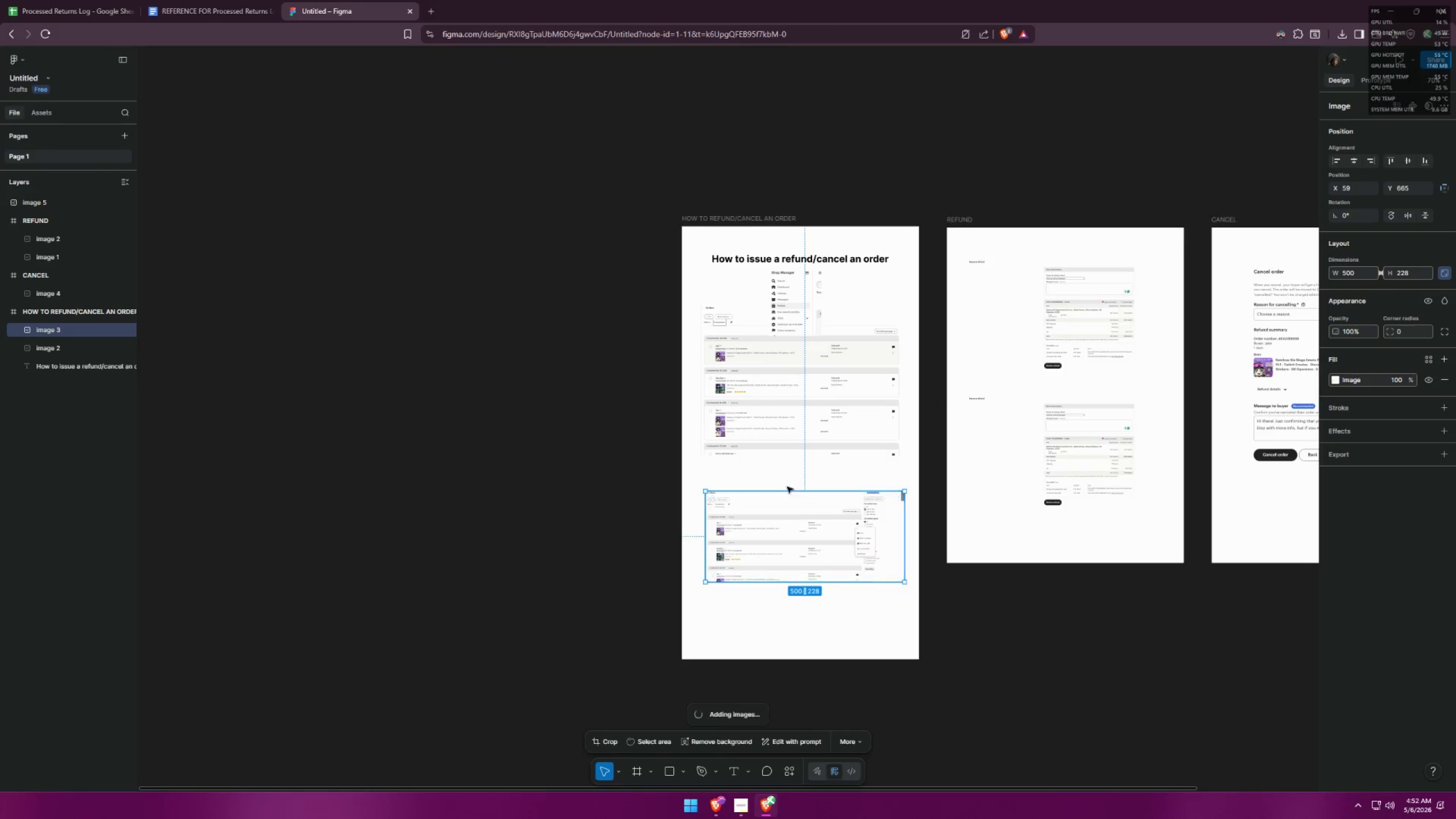 
left_click_drag(start_coordinate=[800, 524], to_coordinate=[793, 526])
 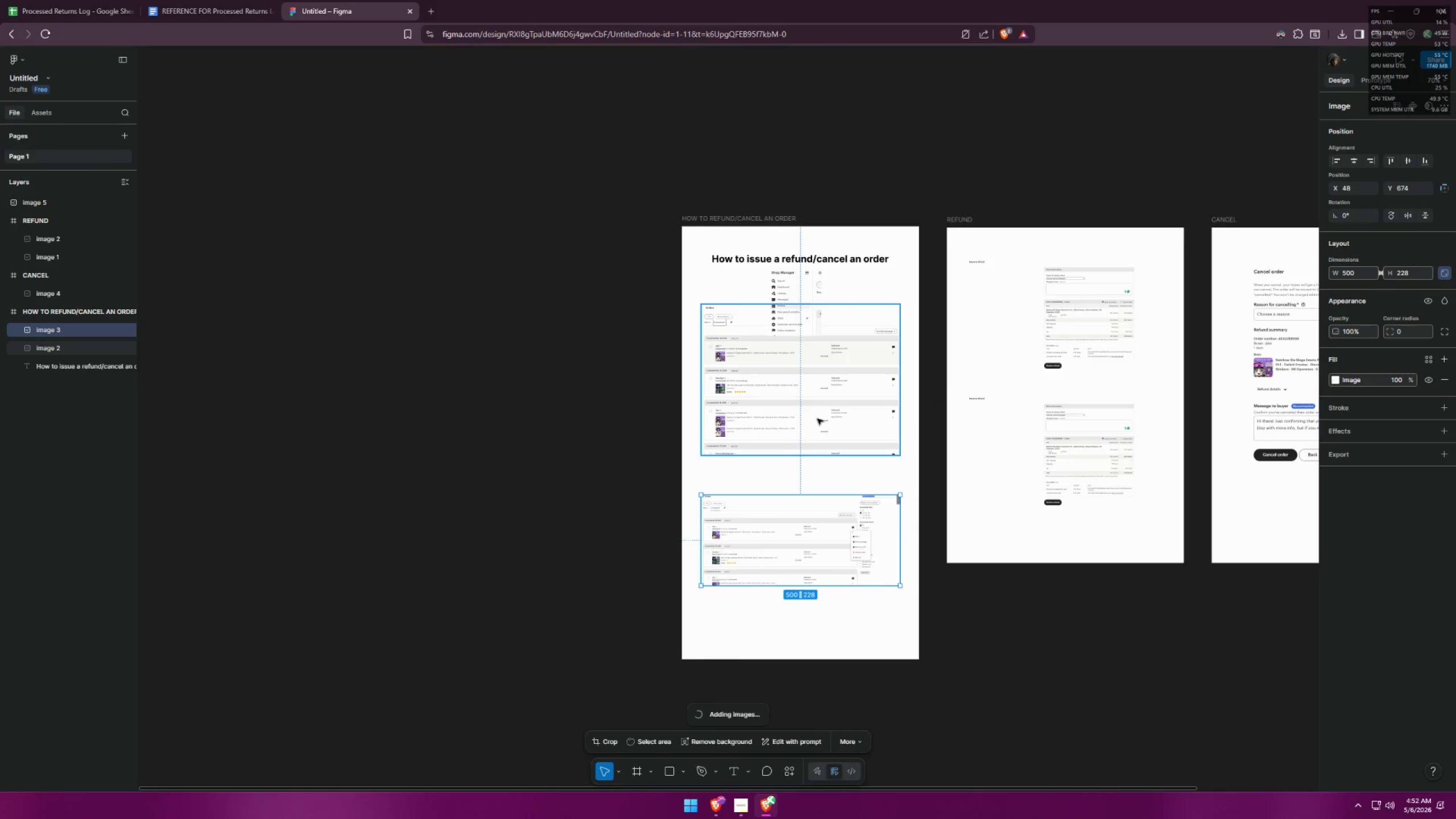 
left_click_drag(start_coordinate=[818, 417], to_coordinate=[818, 444])
 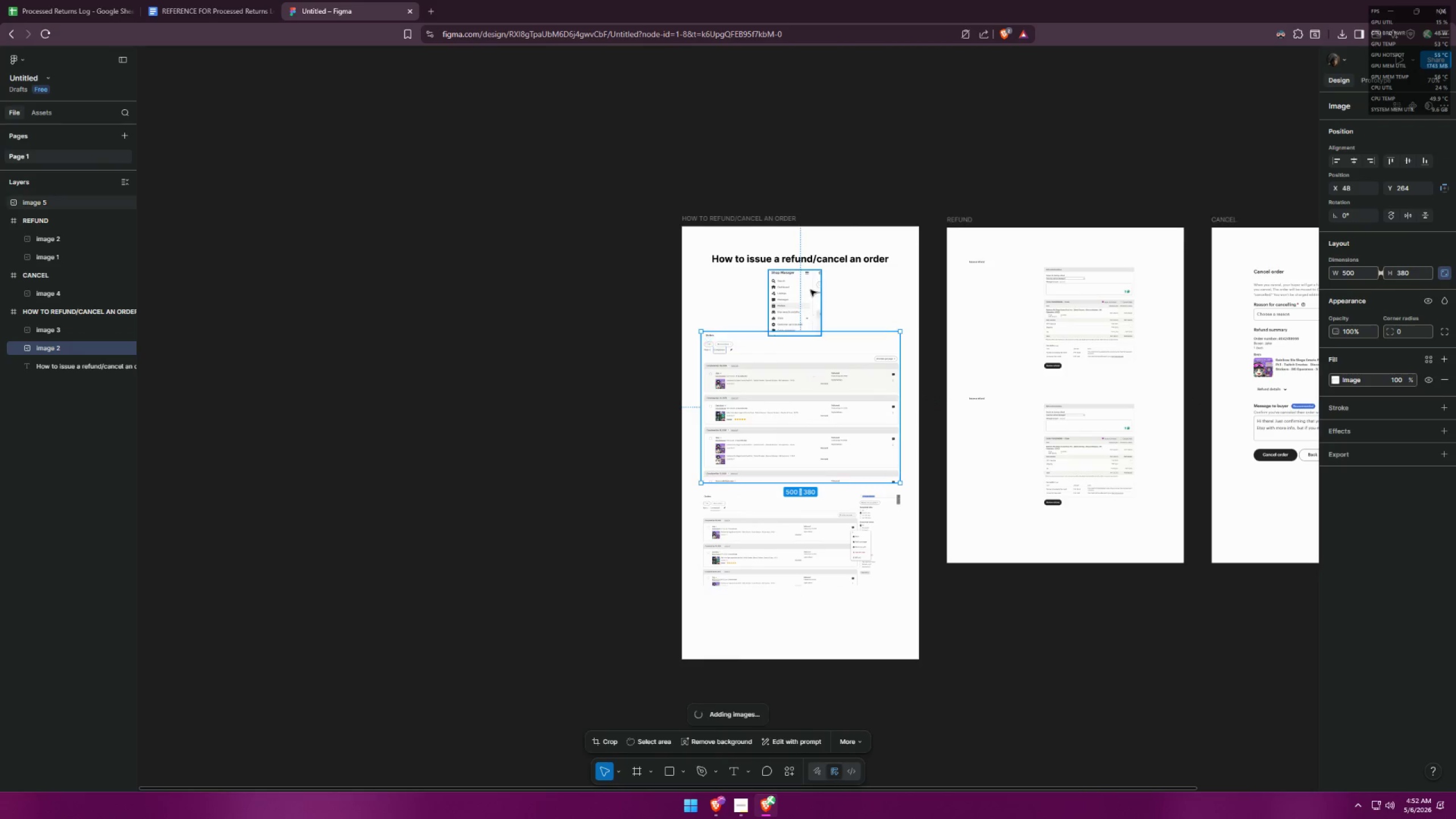 
left_click_drag(start_coordinate=[810, 288], to_coordinate=[812, 293])
 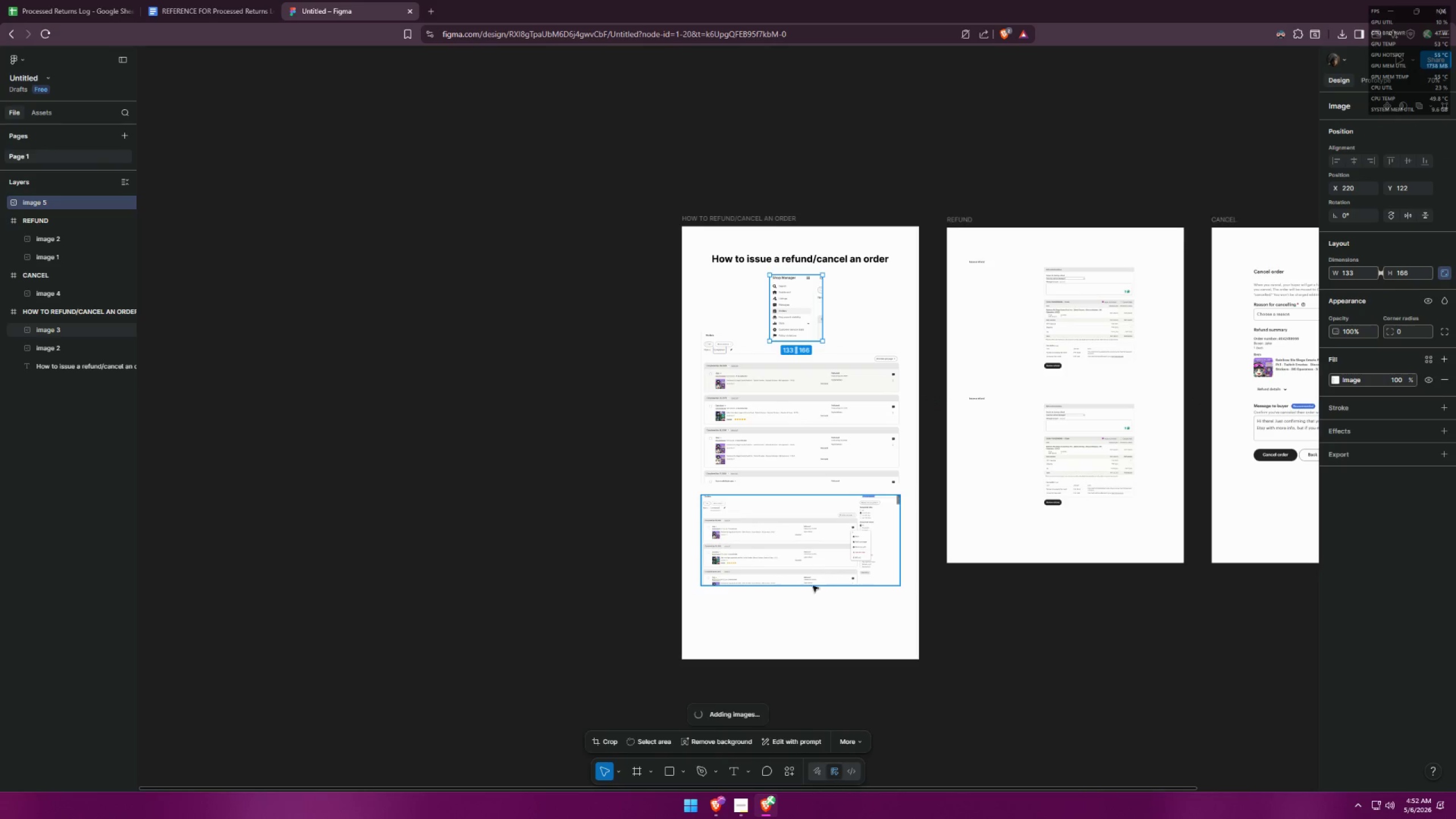 
left_click_drag(start_coordinate=[809, 552], to_coordinate=[804, 587])
 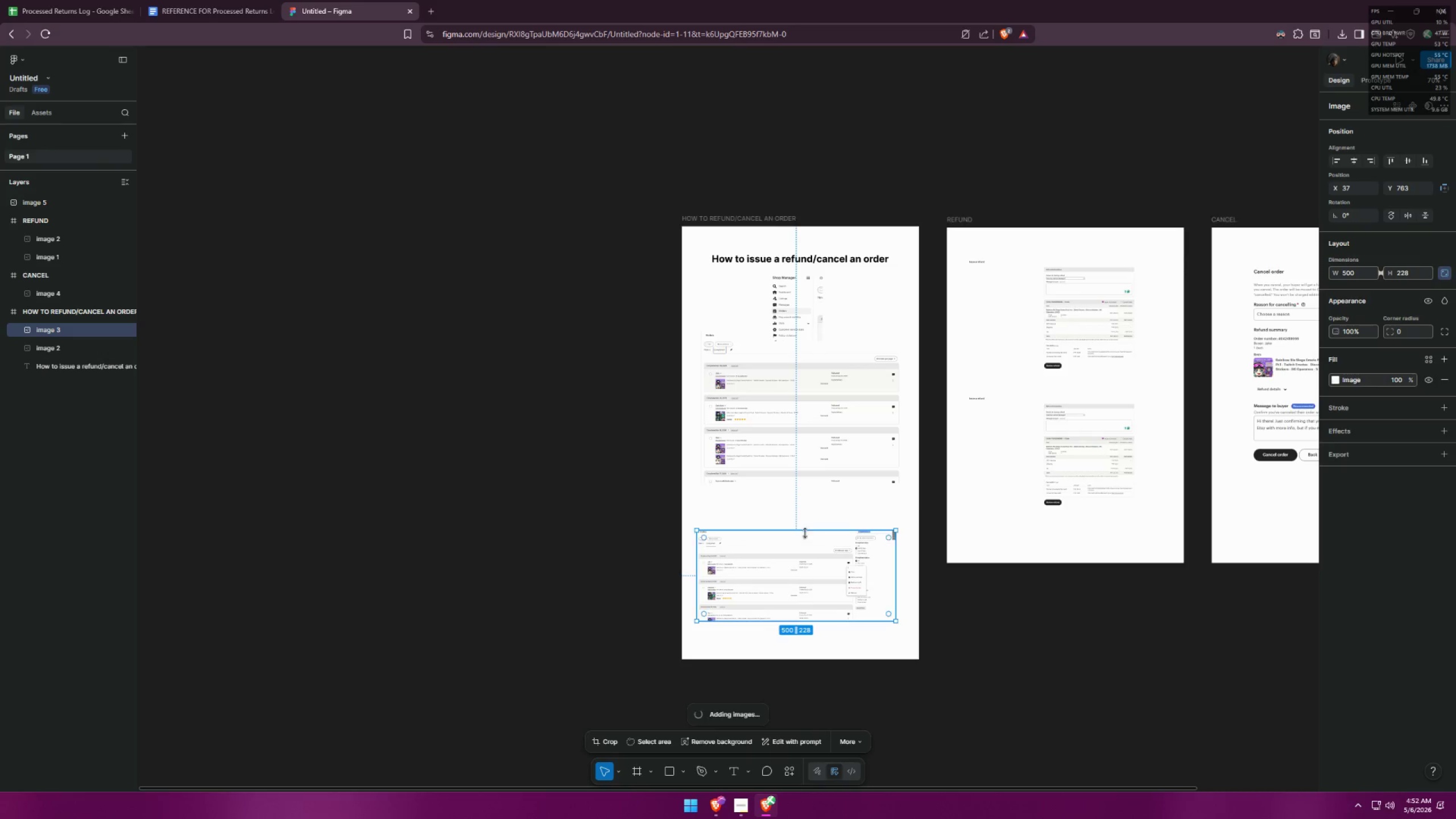 
left_click_drag(start_coordinate=[796, 564], to_coordinate=[801, 562])
 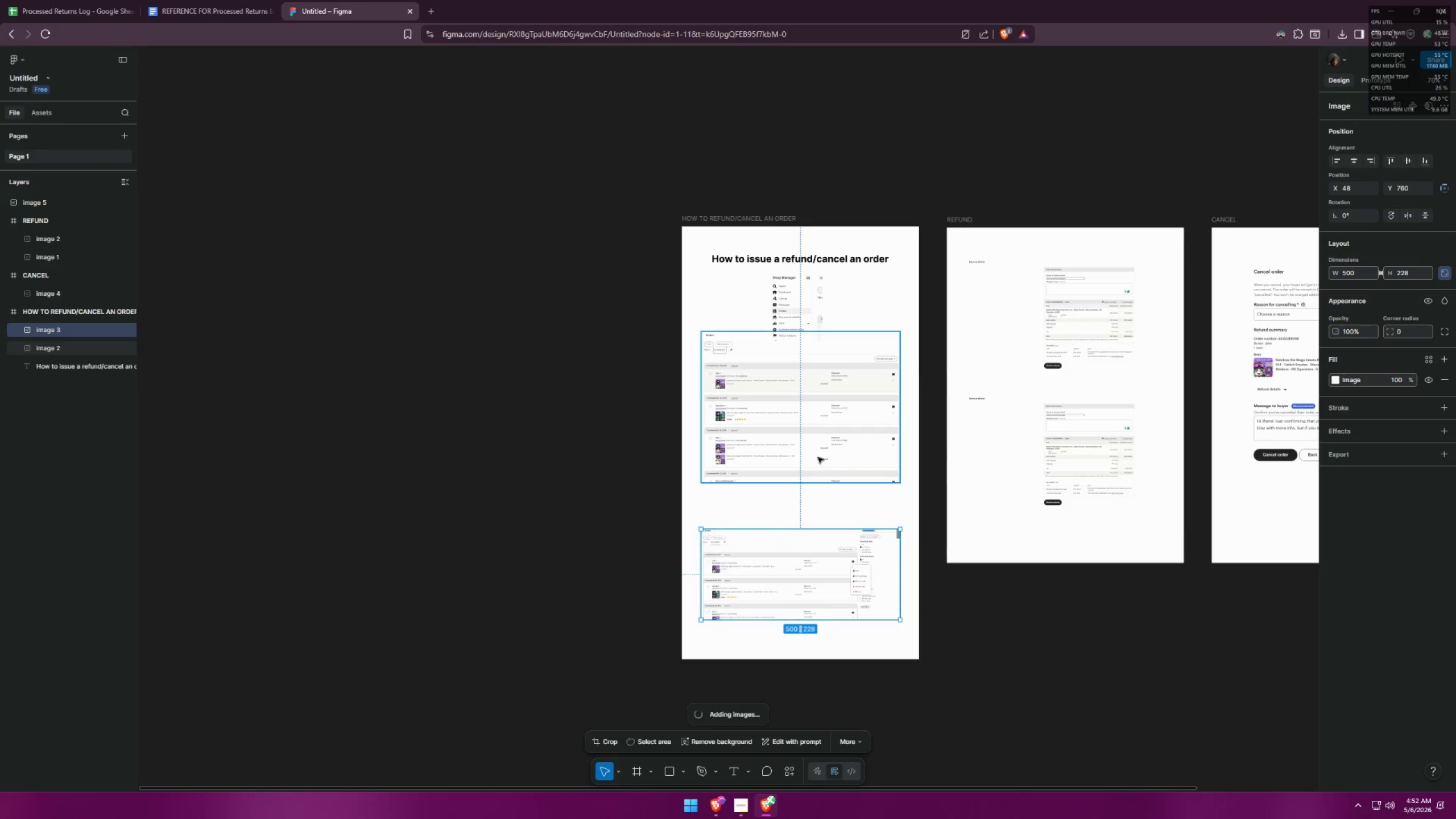 
left_click_drag(start_coordinate=[820, 442], to_coordinate=[819, 463])
 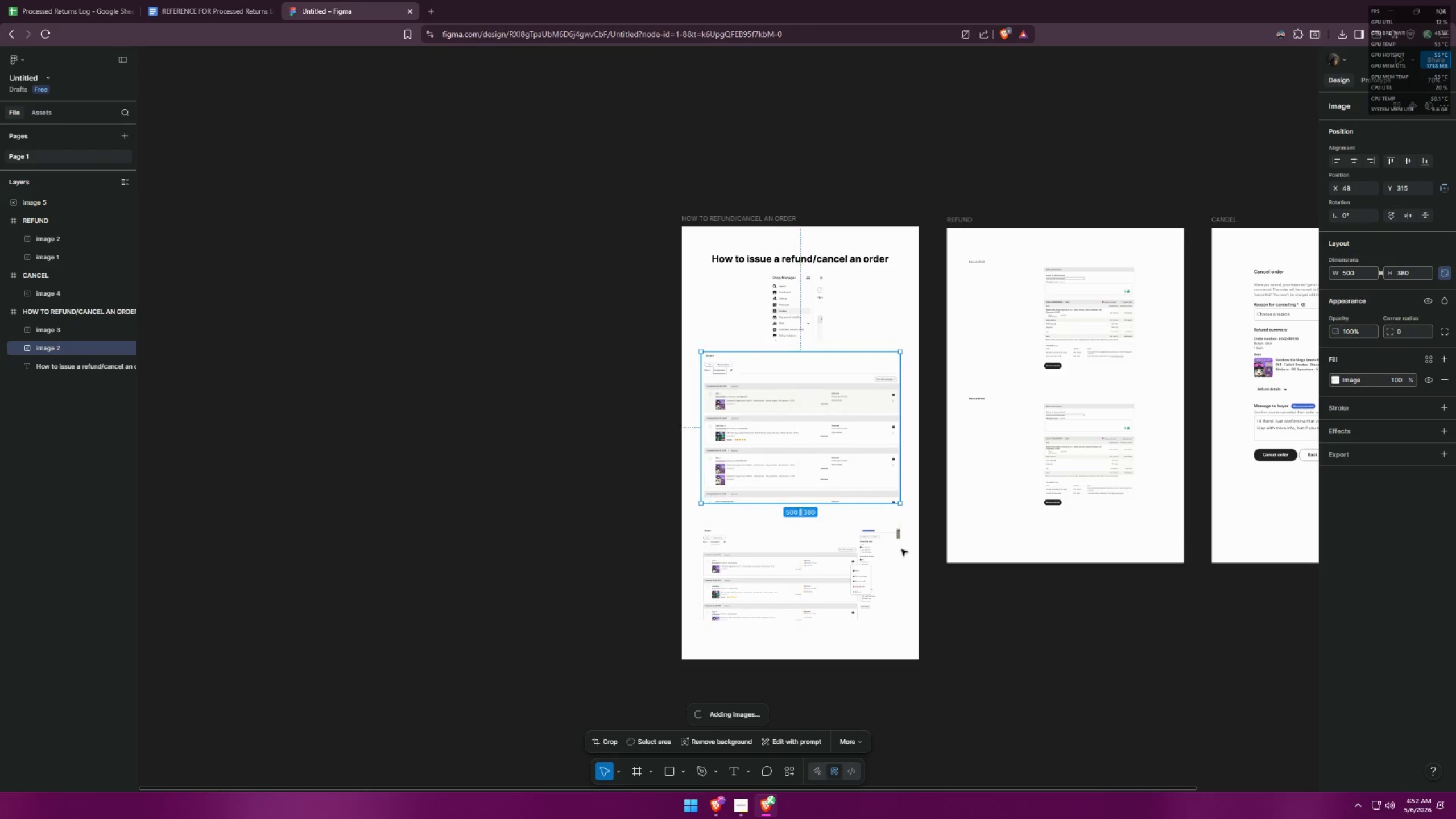 
left_click([979, 614])
 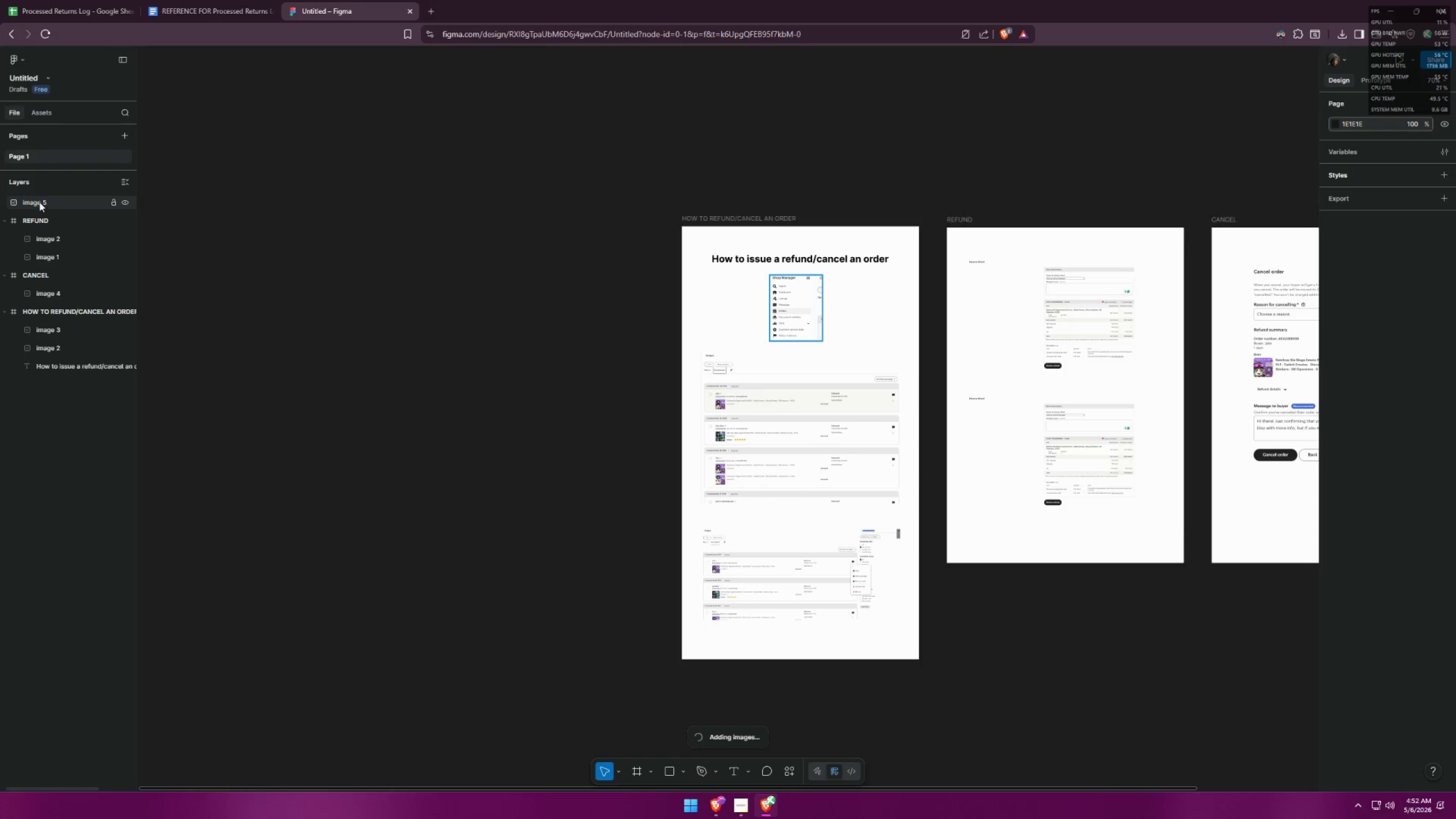 
left_click([52, 200])
 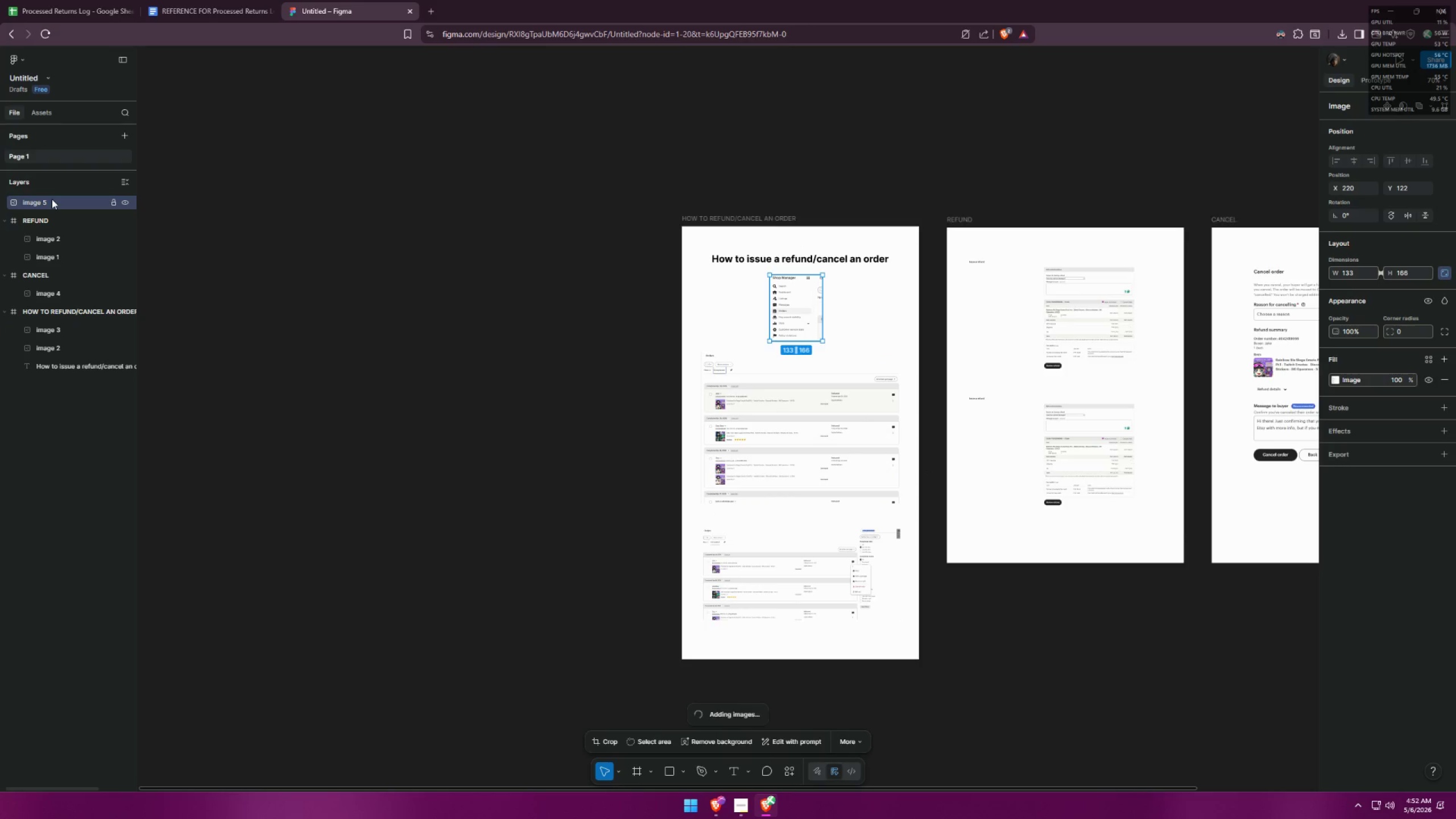 
left_click_drag(start_coordinate=[52, 200], to_coordinate=[78, 324])
 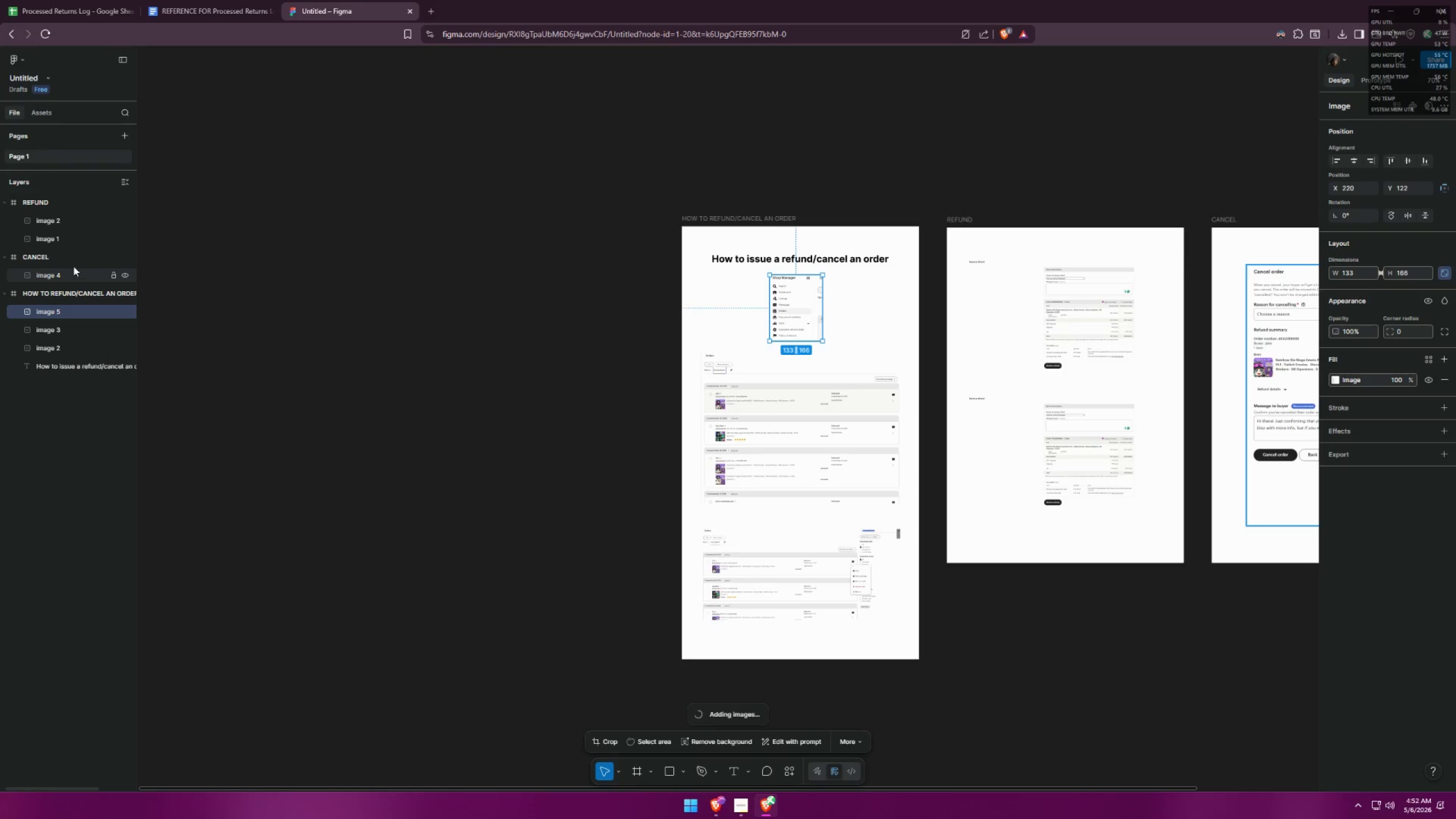 
left_click([67, 272])
 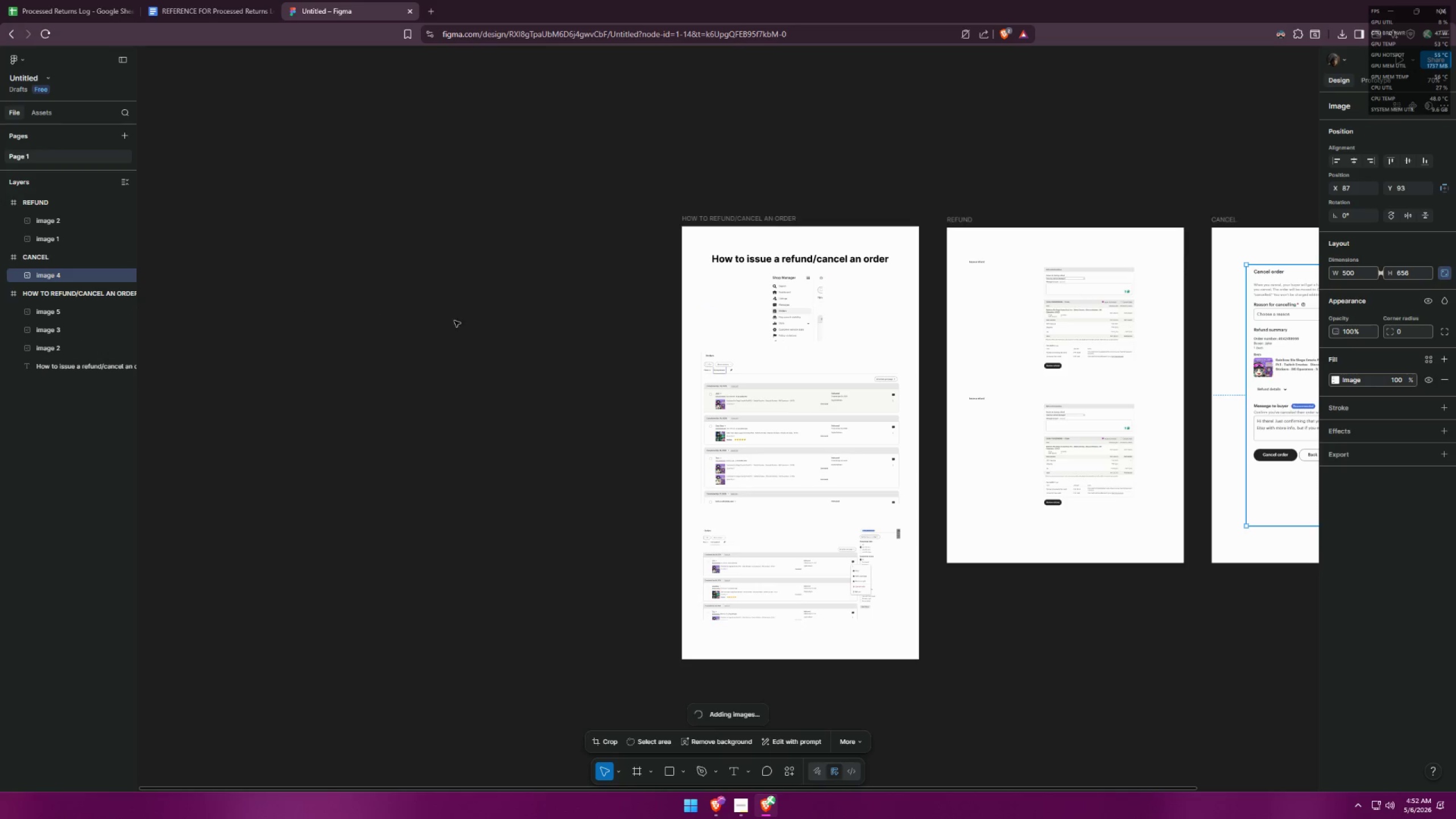 
hold_key(key=ControlLeft, duration=0.39)
scroll: coordinate [424, 275], scroll_direction: down, amount: 4.0
 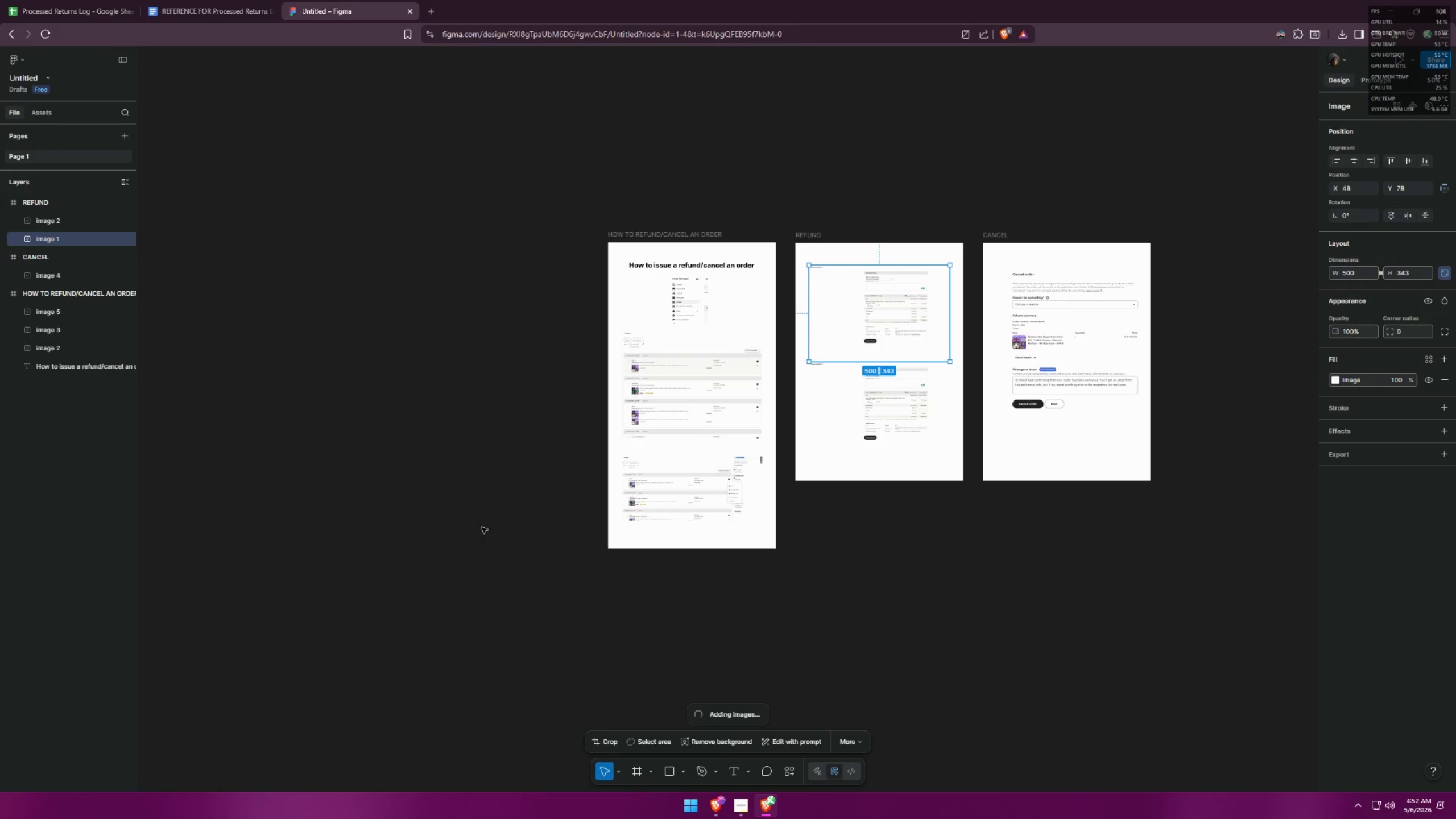 
key(Alt+AltLeft)
 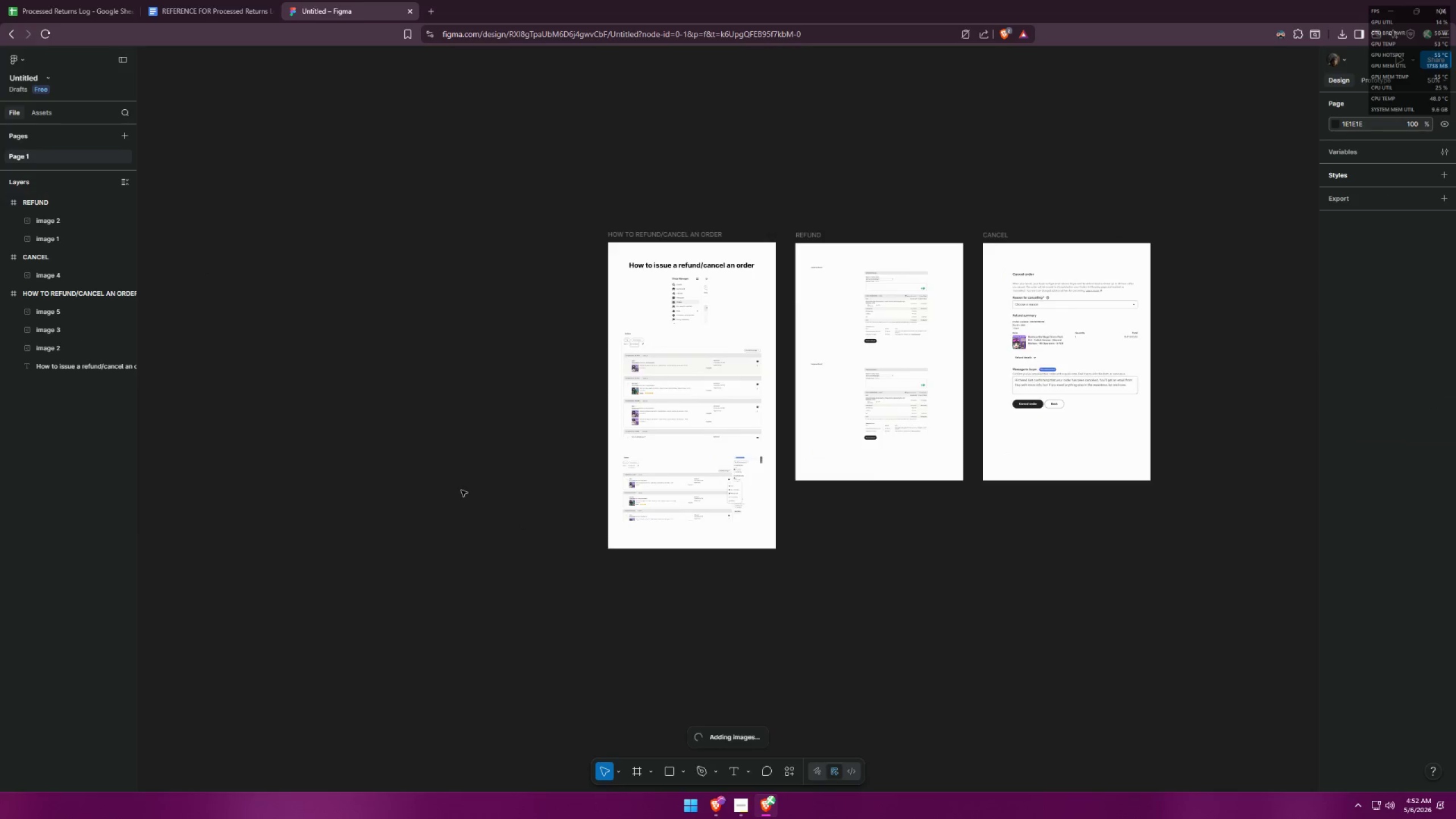 
key(Alt+Tab)
 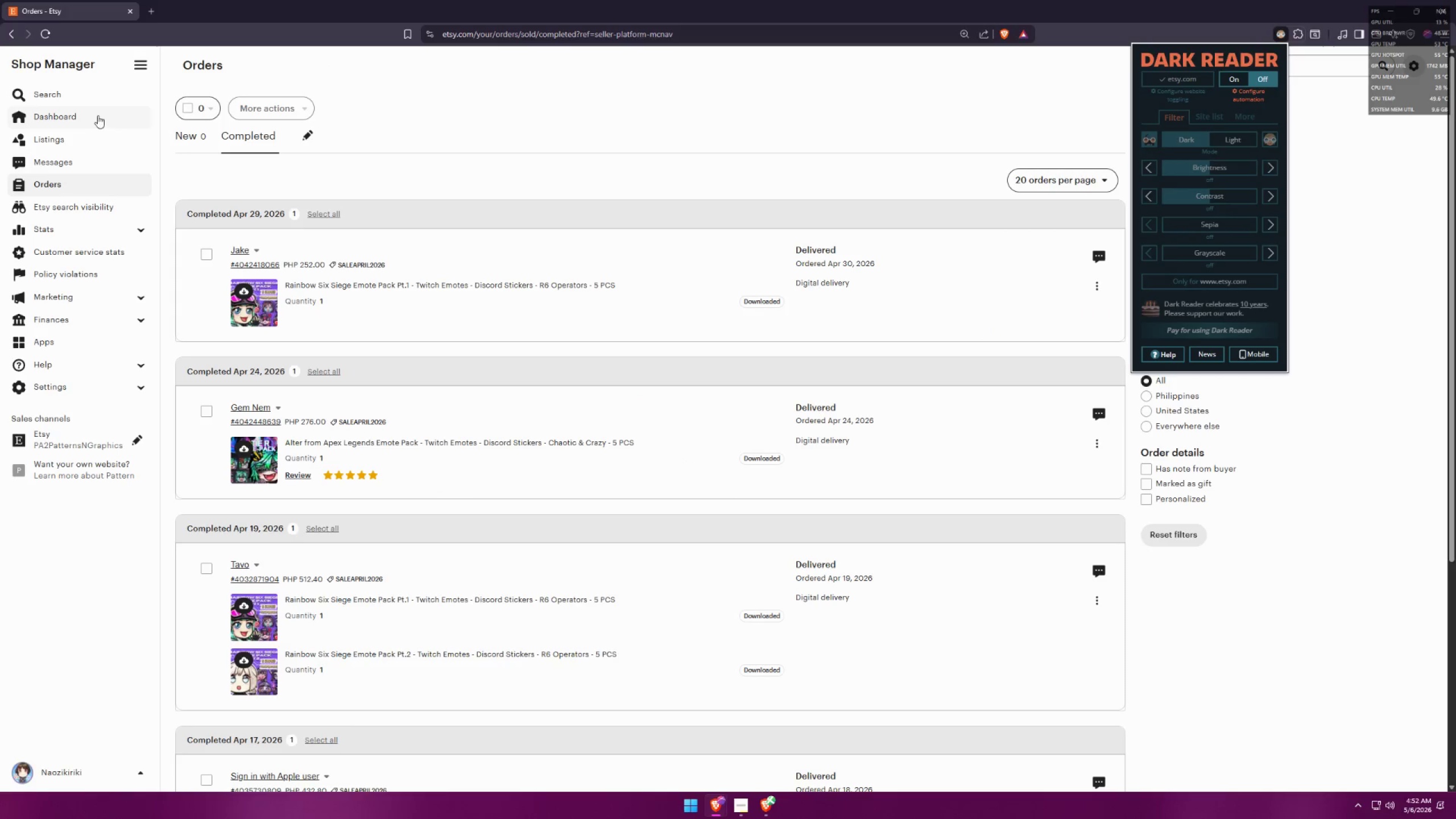 
left_click([84, 114])
 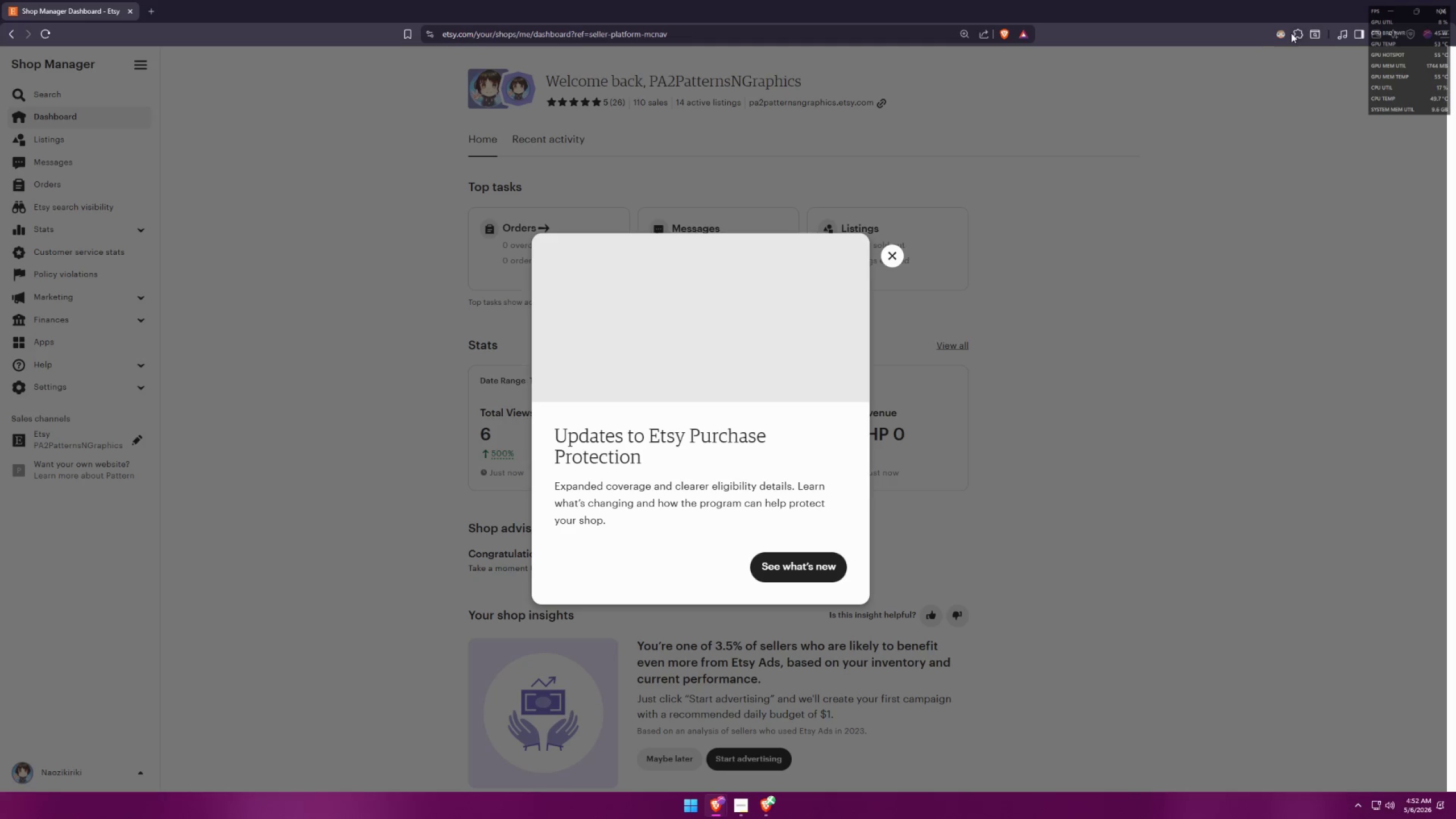 
left_click([1276, 35])
 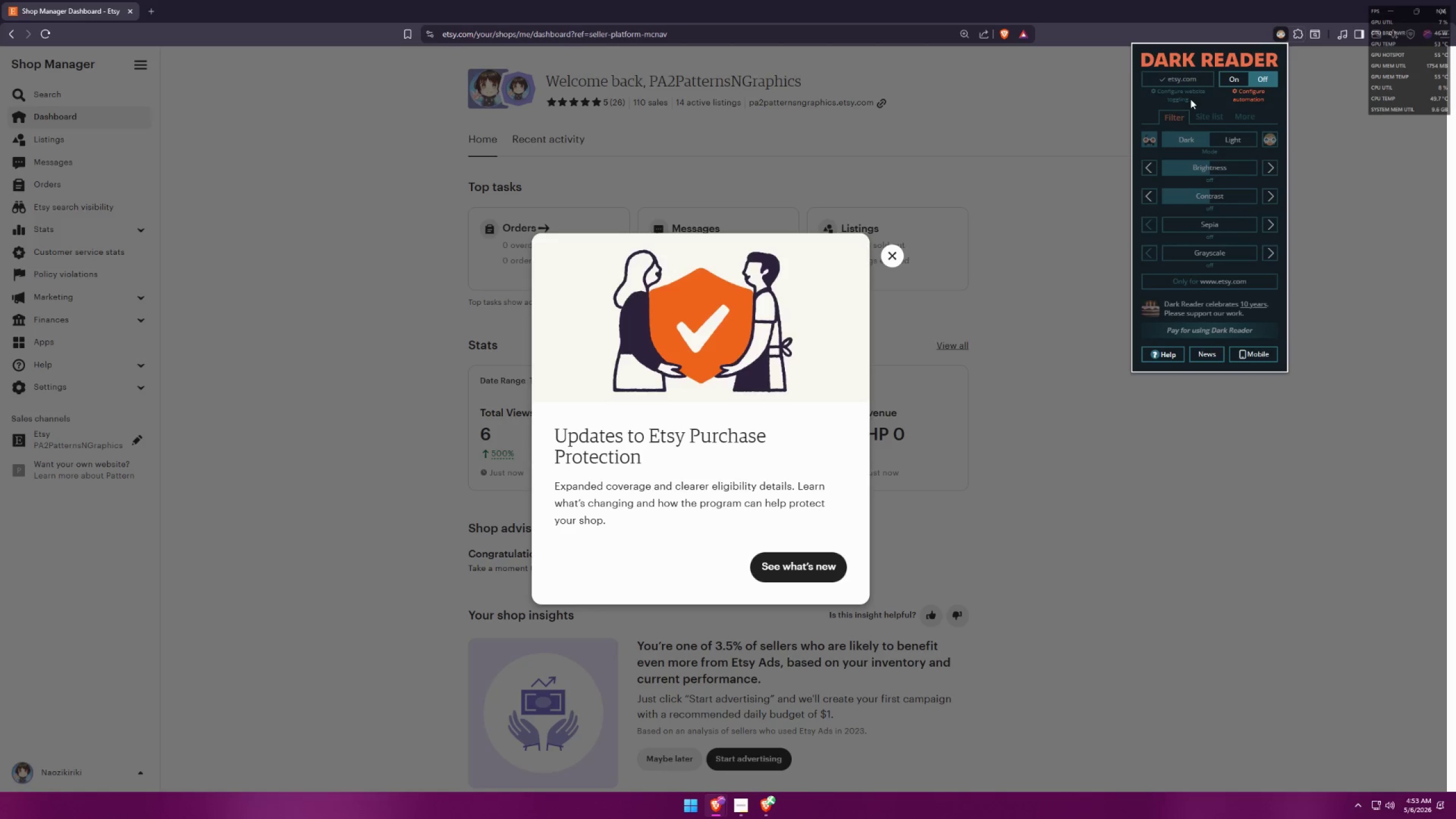 
wait(8.77)
 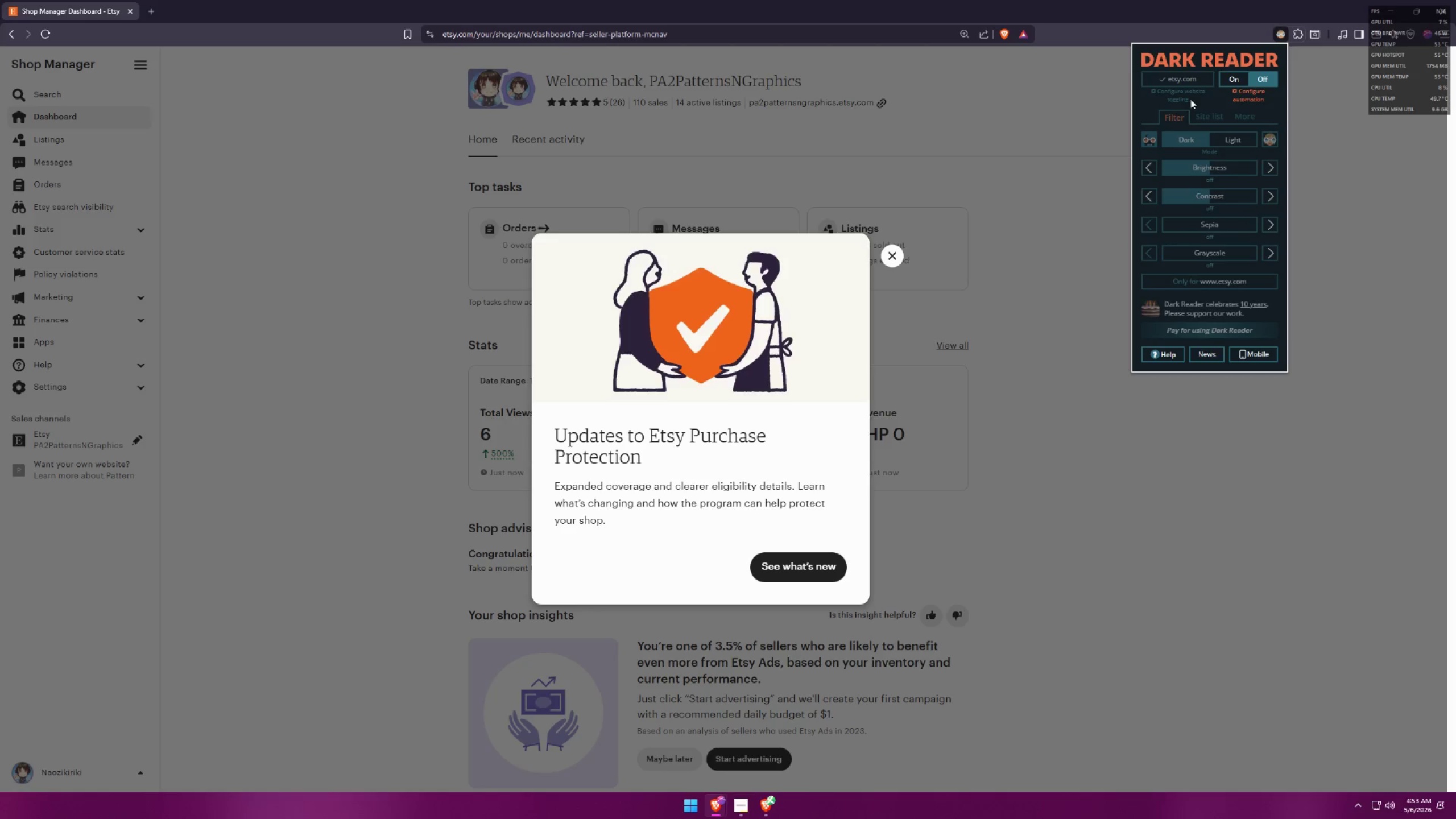 
left_click([1234, 73])
 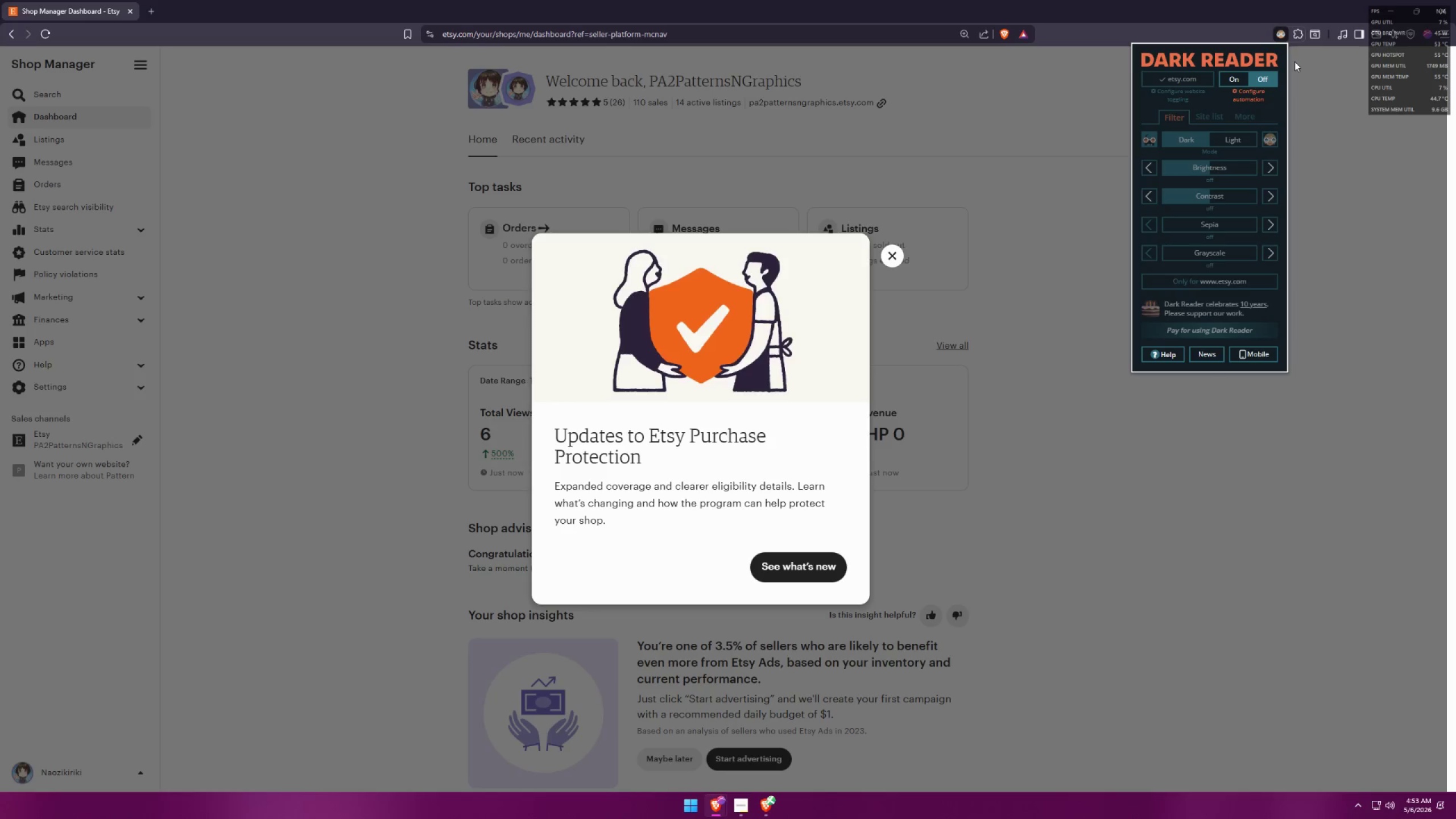 
left_click([1237, 78])
 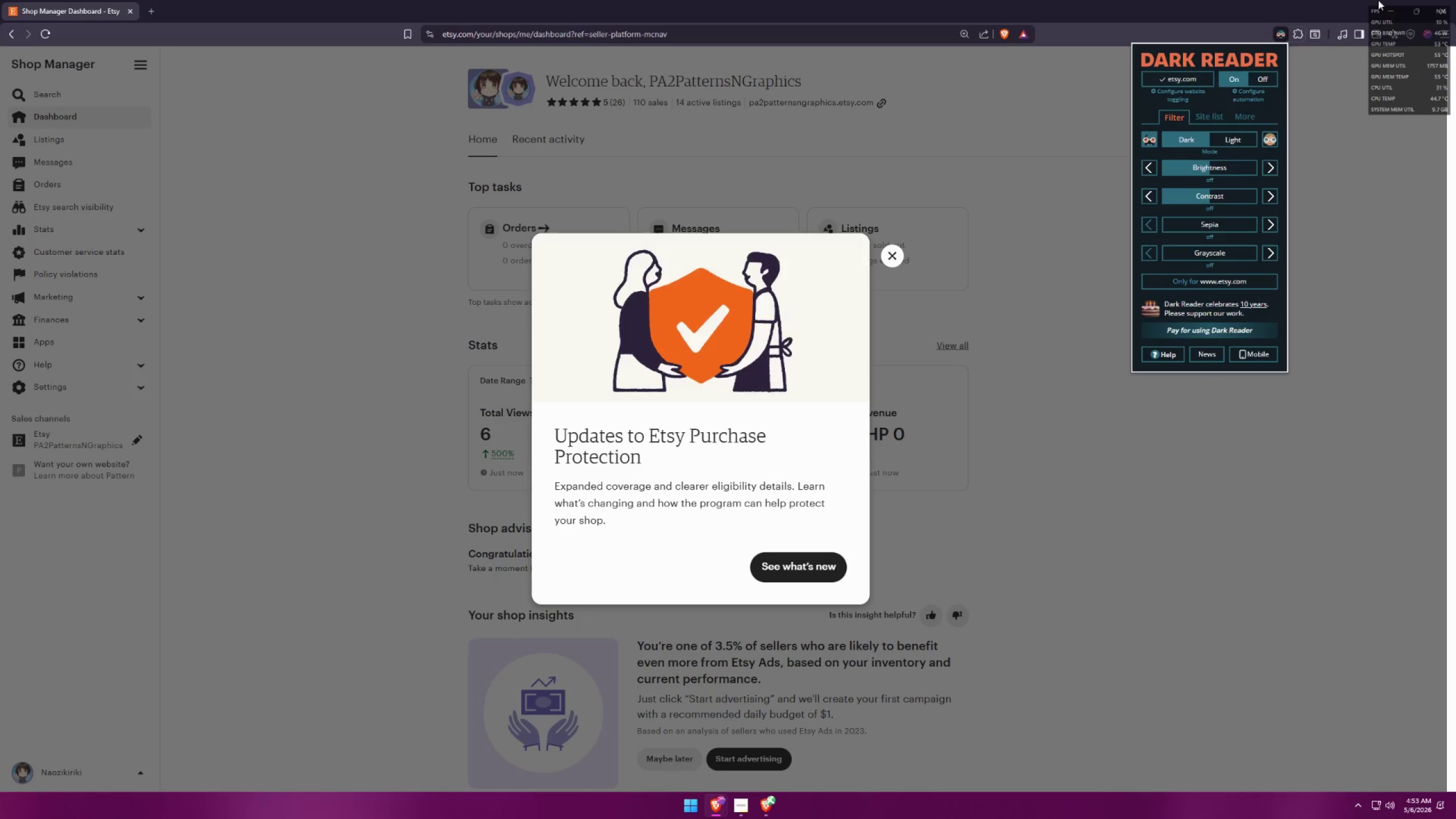 
left_click([1385, 0])
 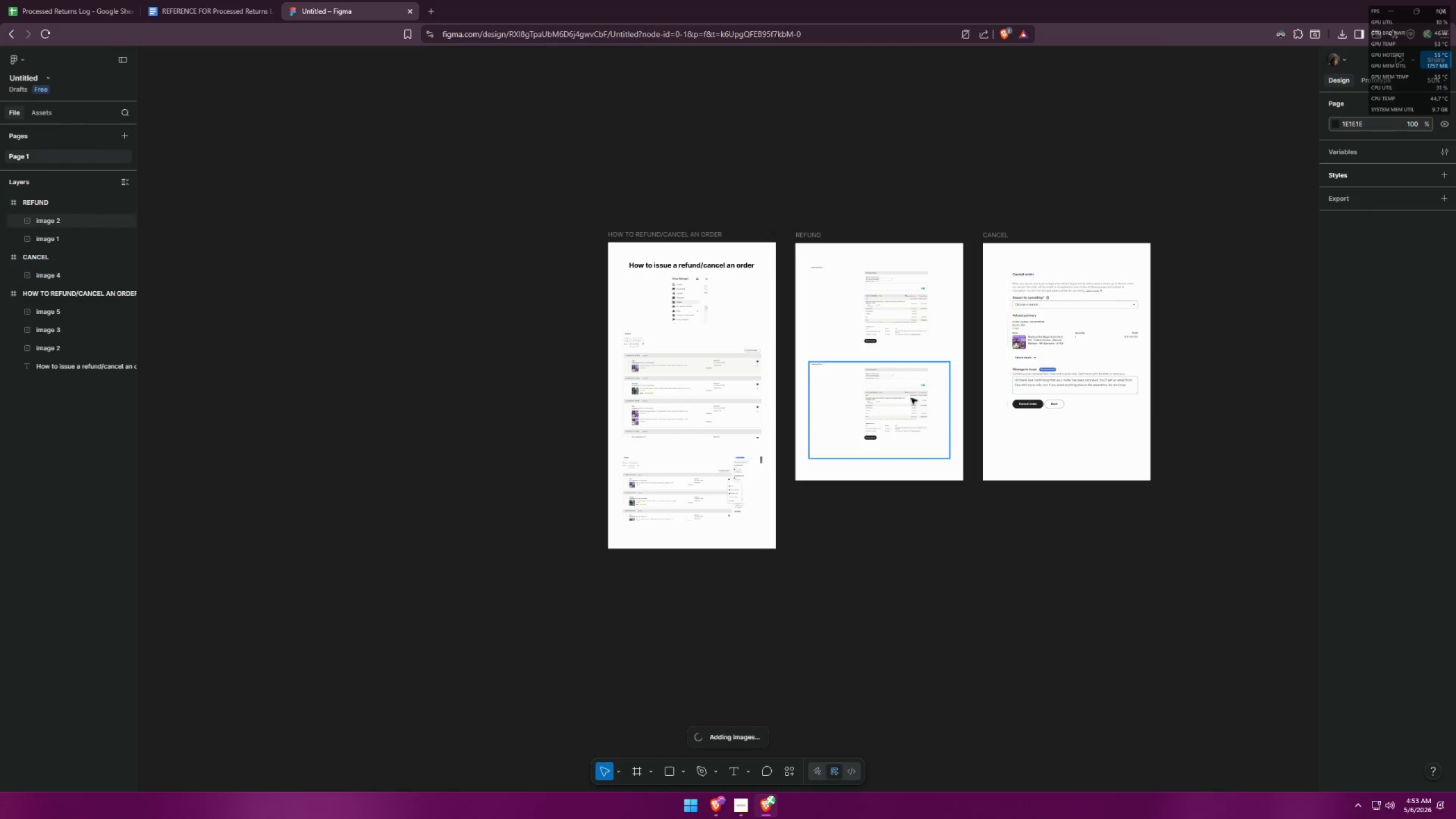 
hold_key(key=ControlLeft, duration=1.5)
hold_key(key=ControlLeft, duration=0.81)
scroll: coordinate [779, 312], scroll_direction: up, amount: 15.0
 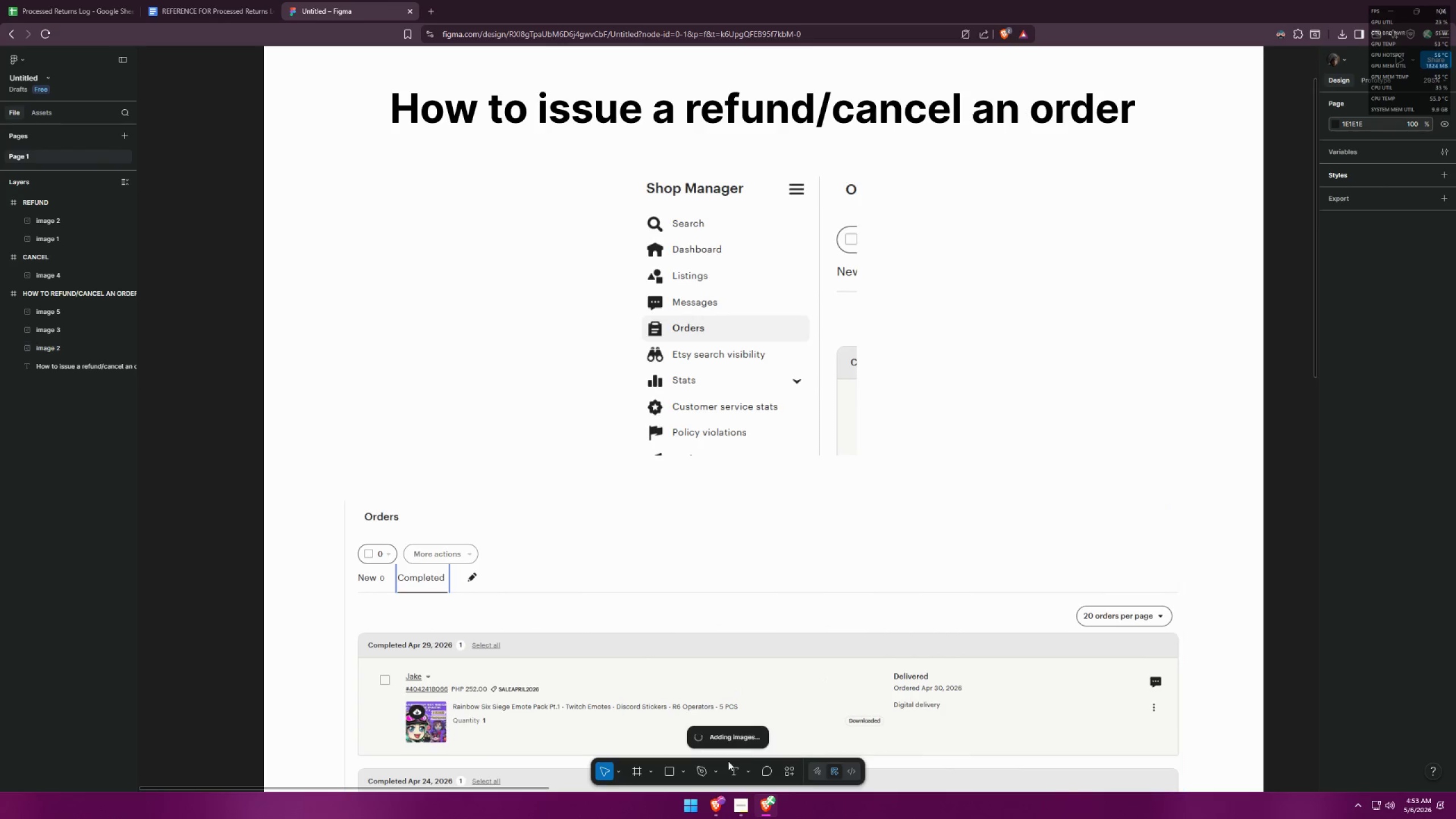 
hold_key(key=ControlLeft, duration=1.52)
 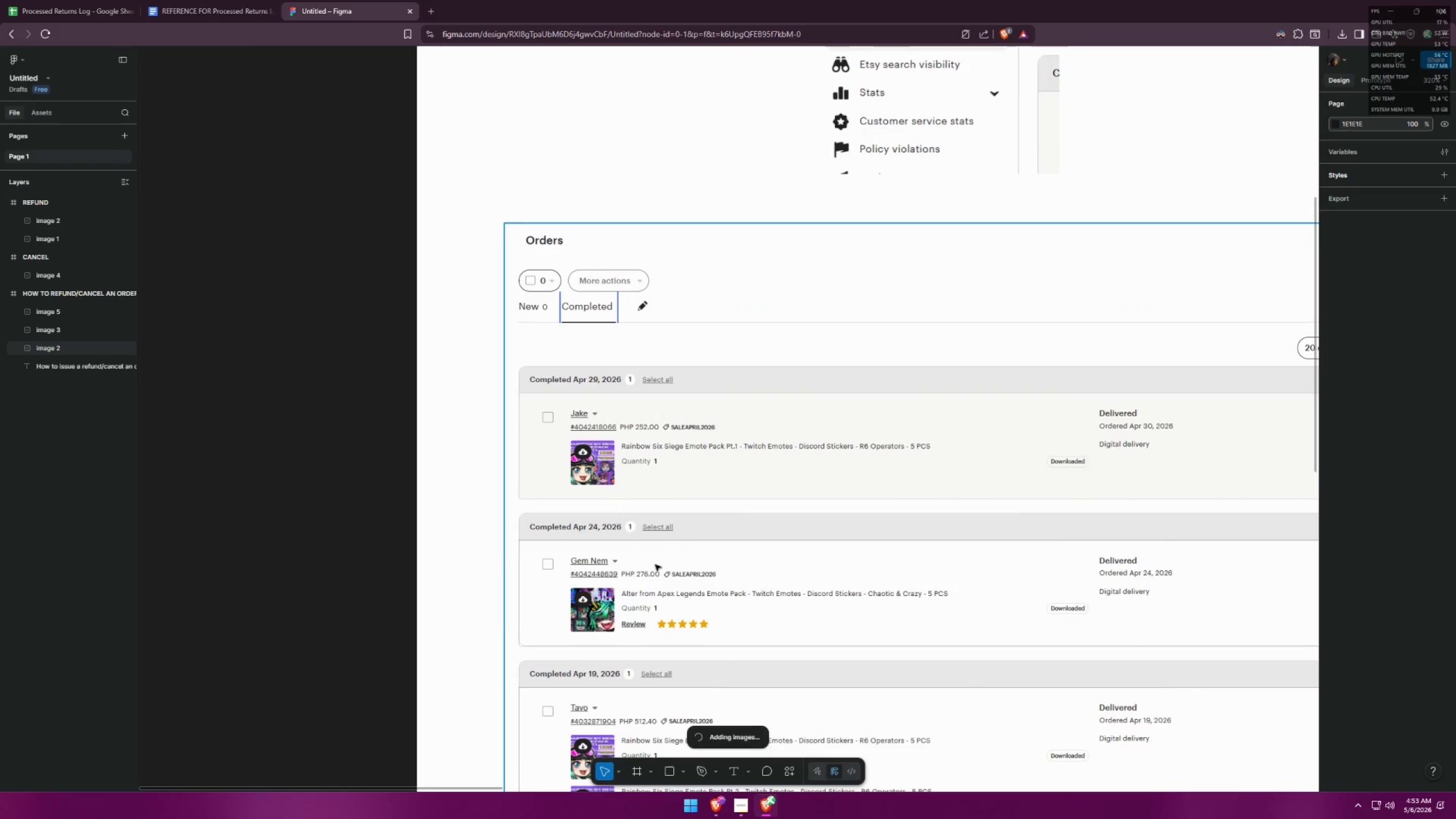 
hold_key(key=ControlLeft, duration=0.44)
 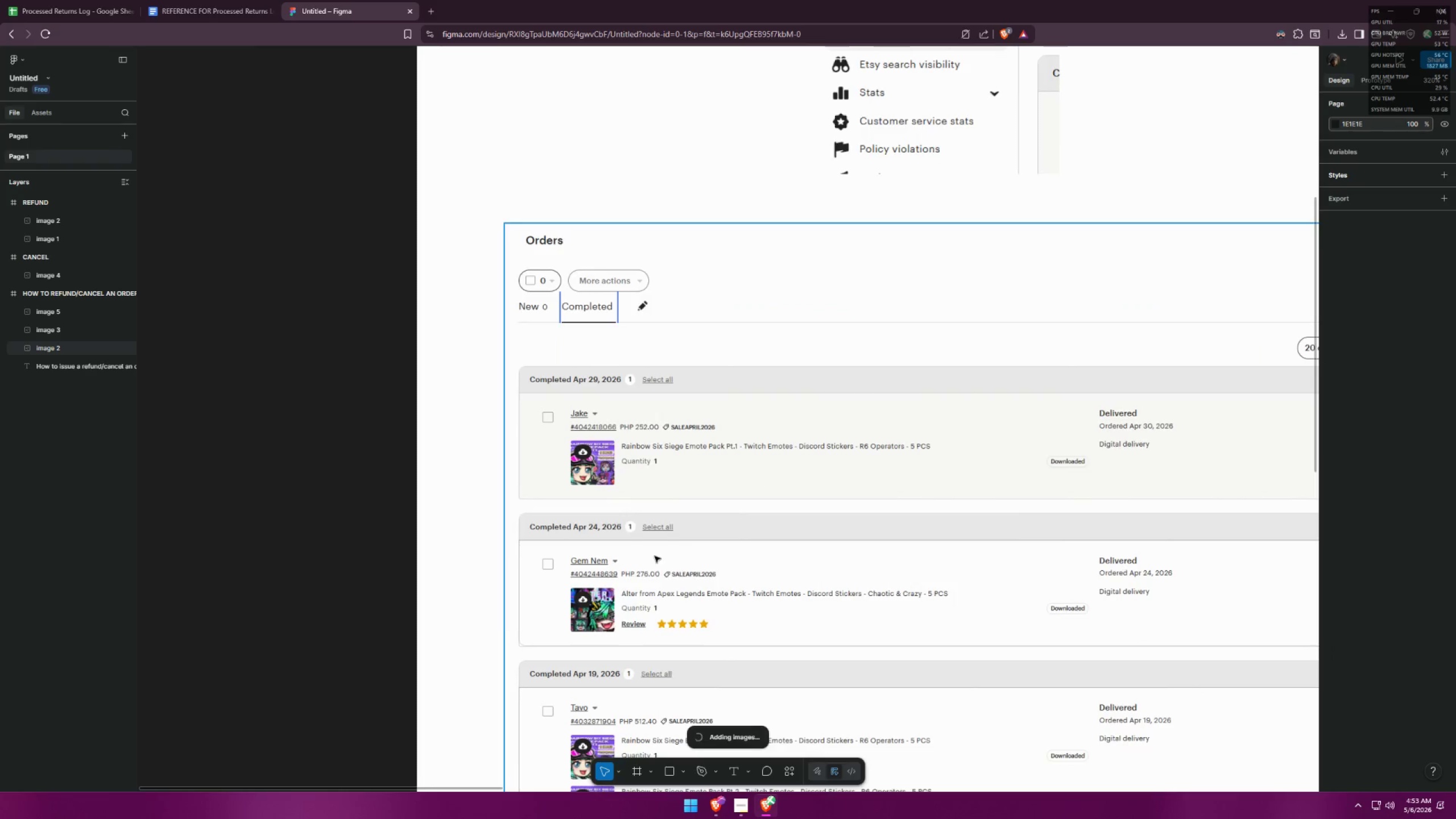 
hold_key(key=ControlLeft, duration=0.45)
 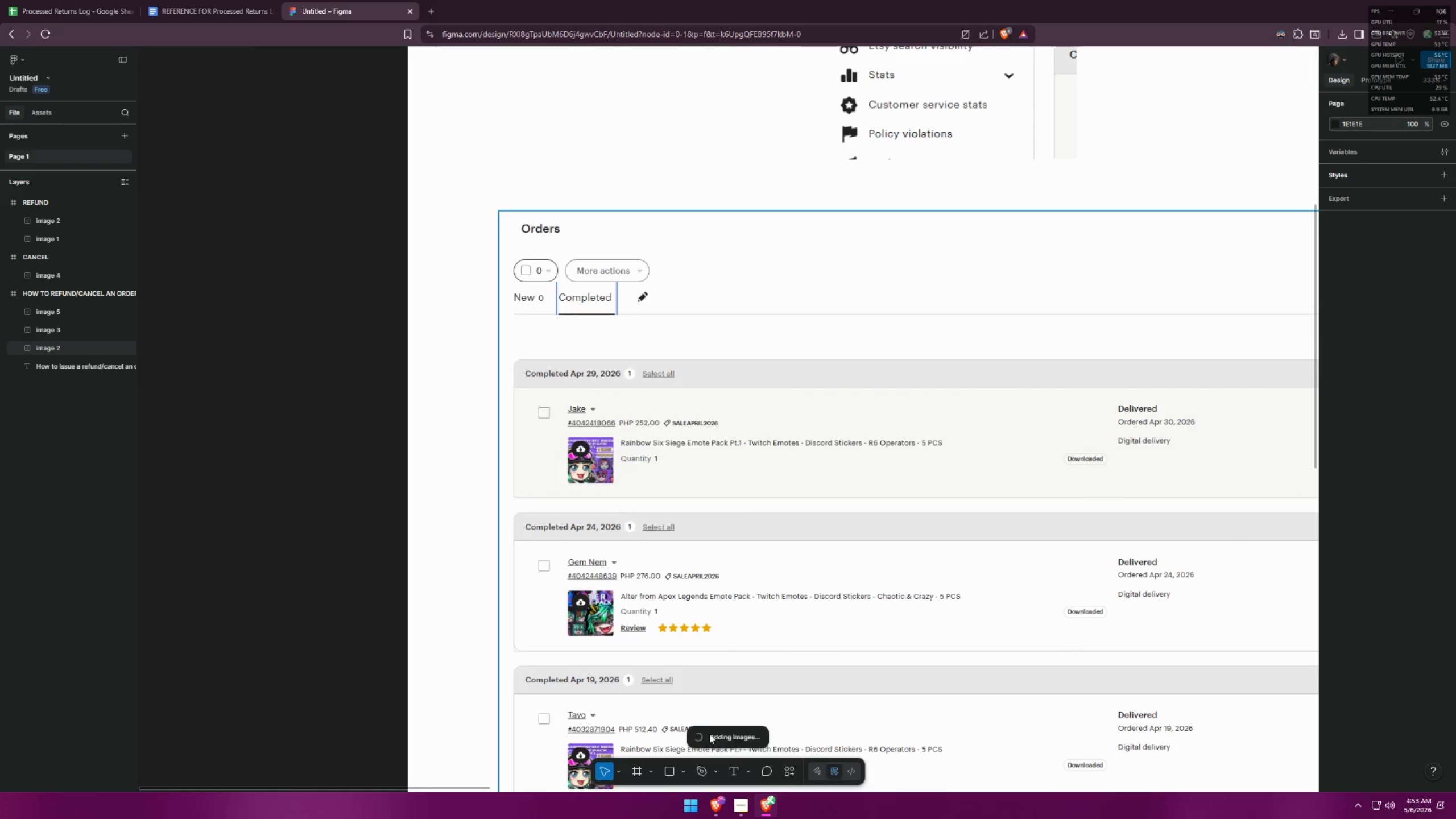 
scroll: coordinate [646, 525], scroll_direction: up, amount: 3.0
 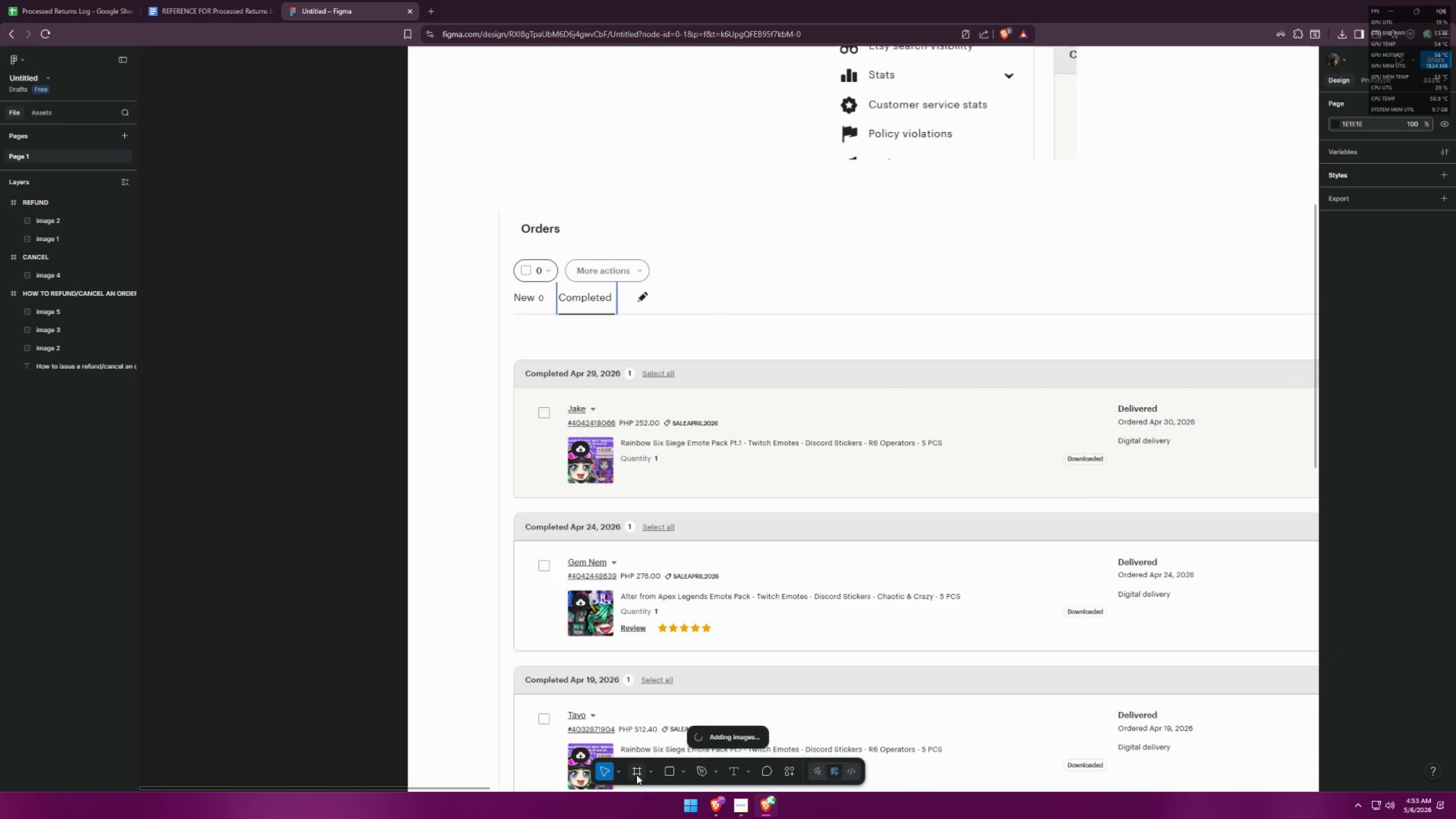 
left_click([671, 771])
 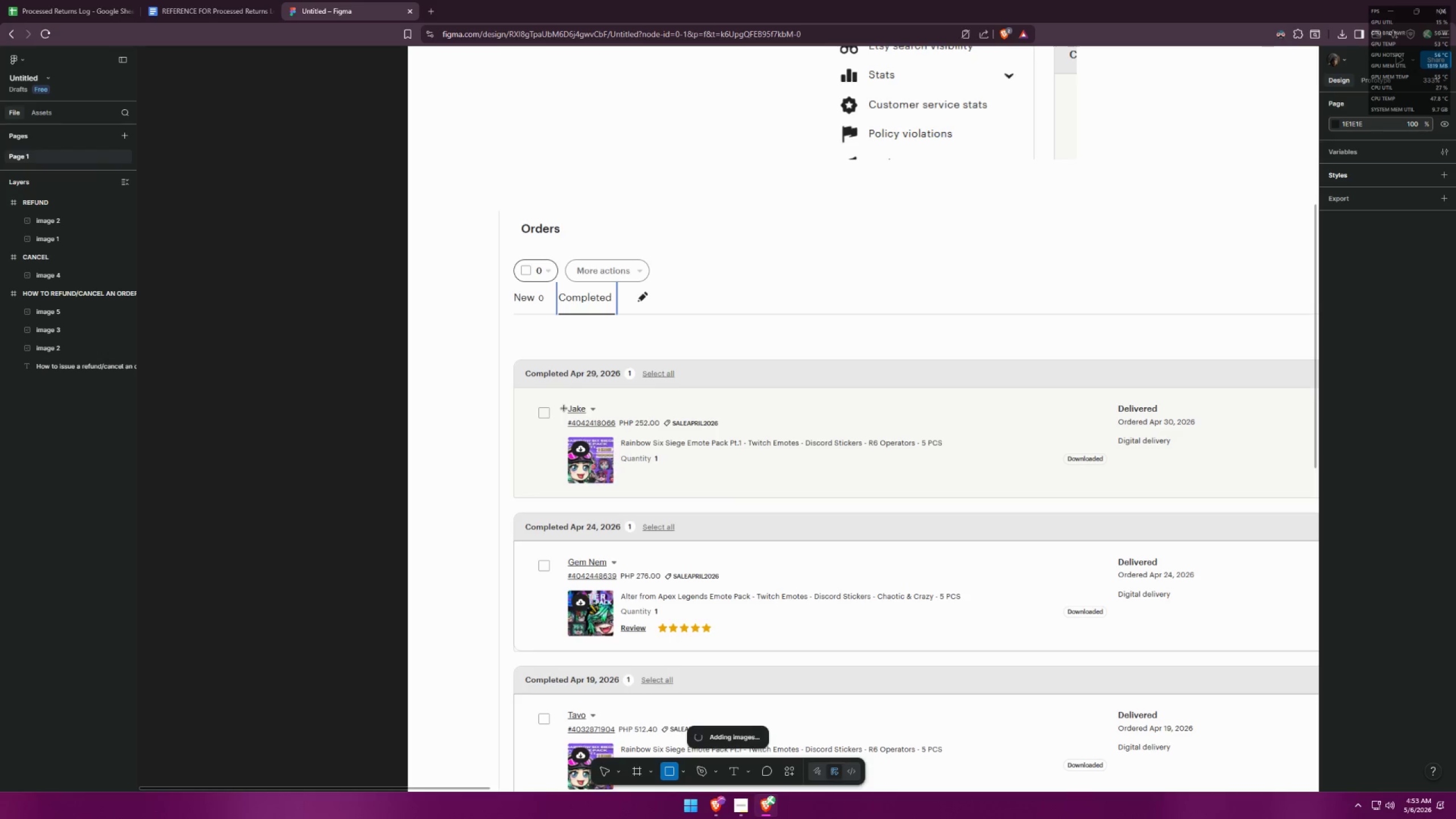 
left_click_drag(start_coordinate=[563, 410], to_coordinate=[984, 489])
 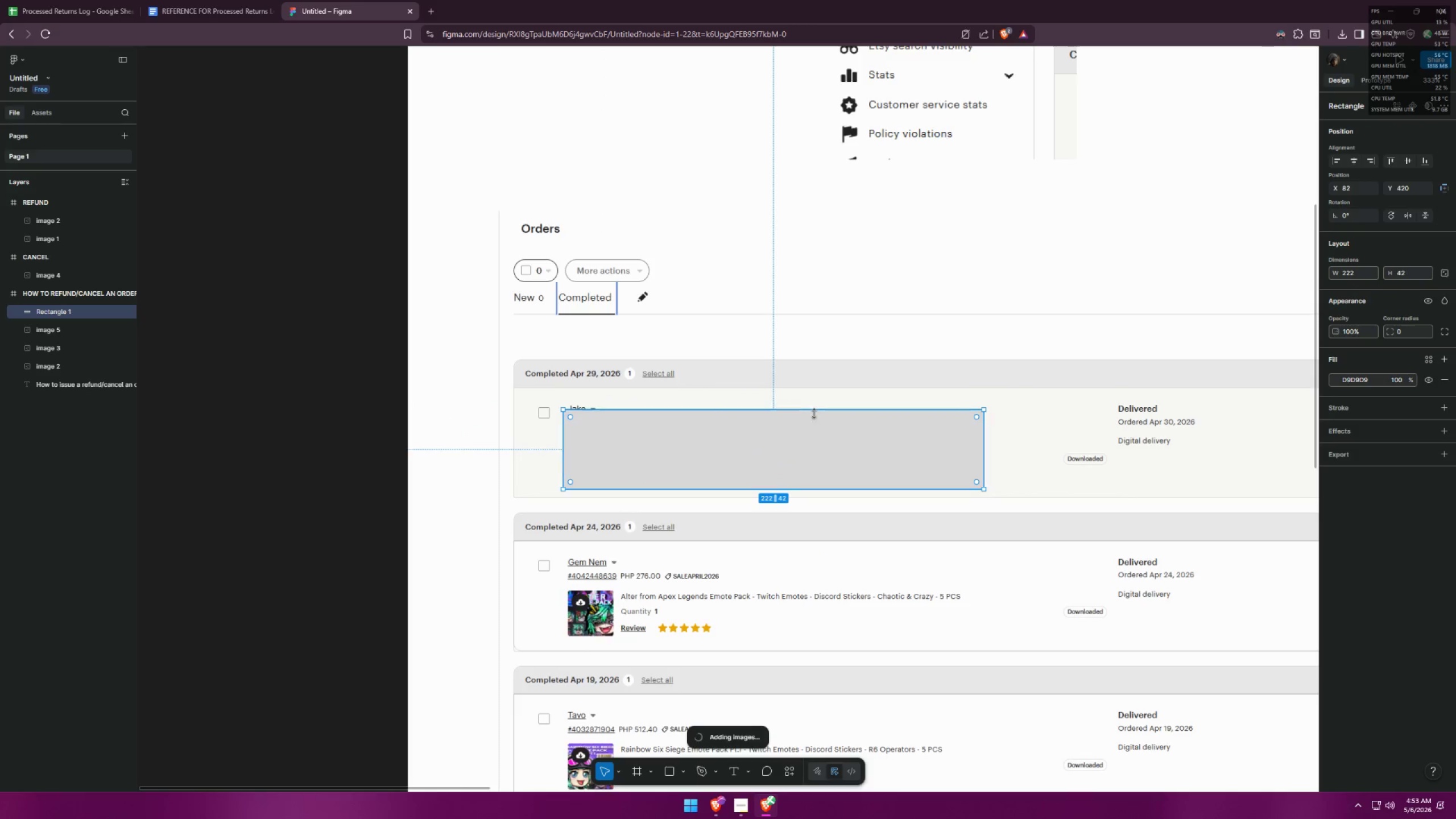 
left_click_drag(start_coordinate=[814, 413], to_coordinate=[820, 398])
 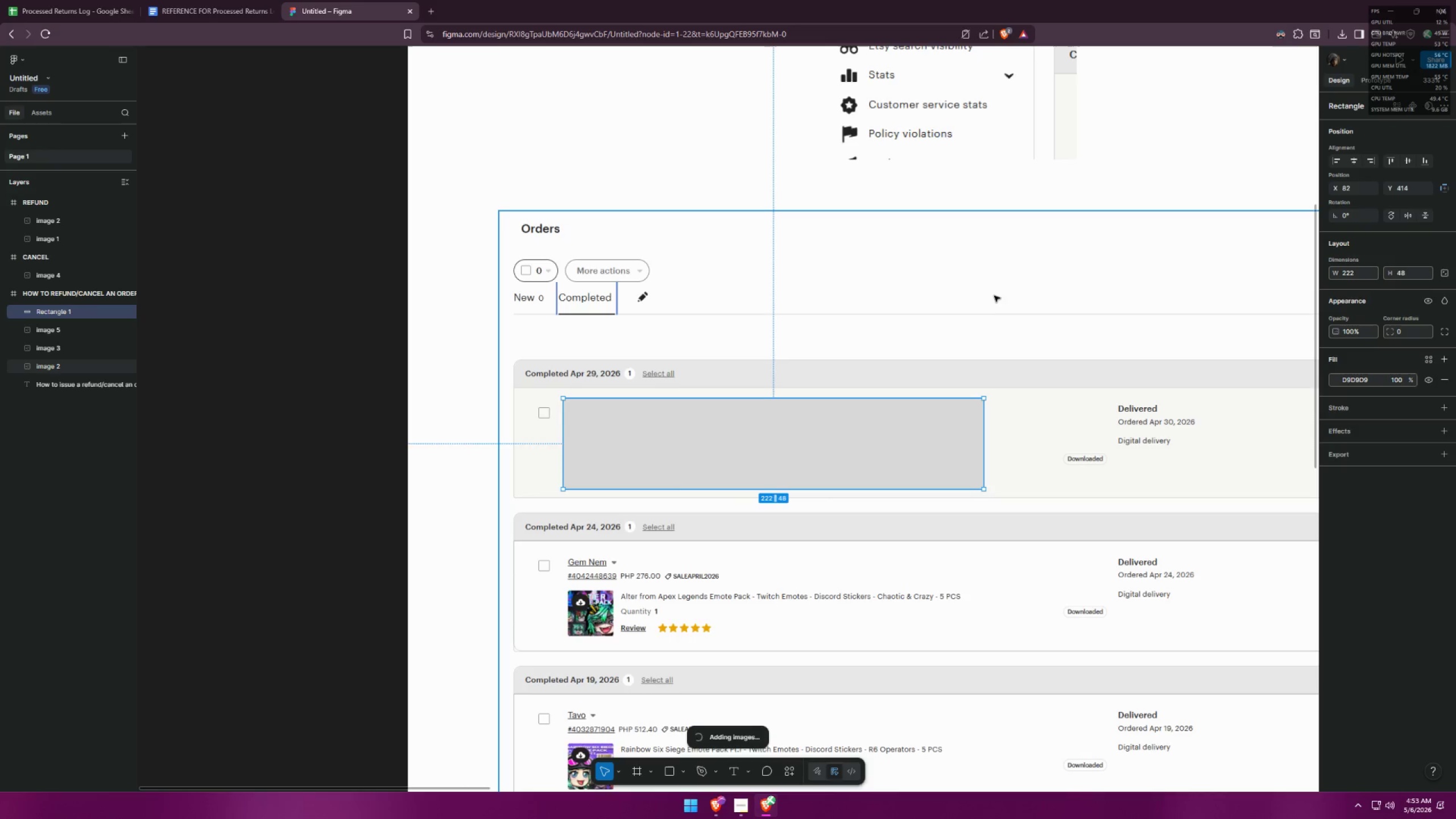 
left_click([1031, 375])
 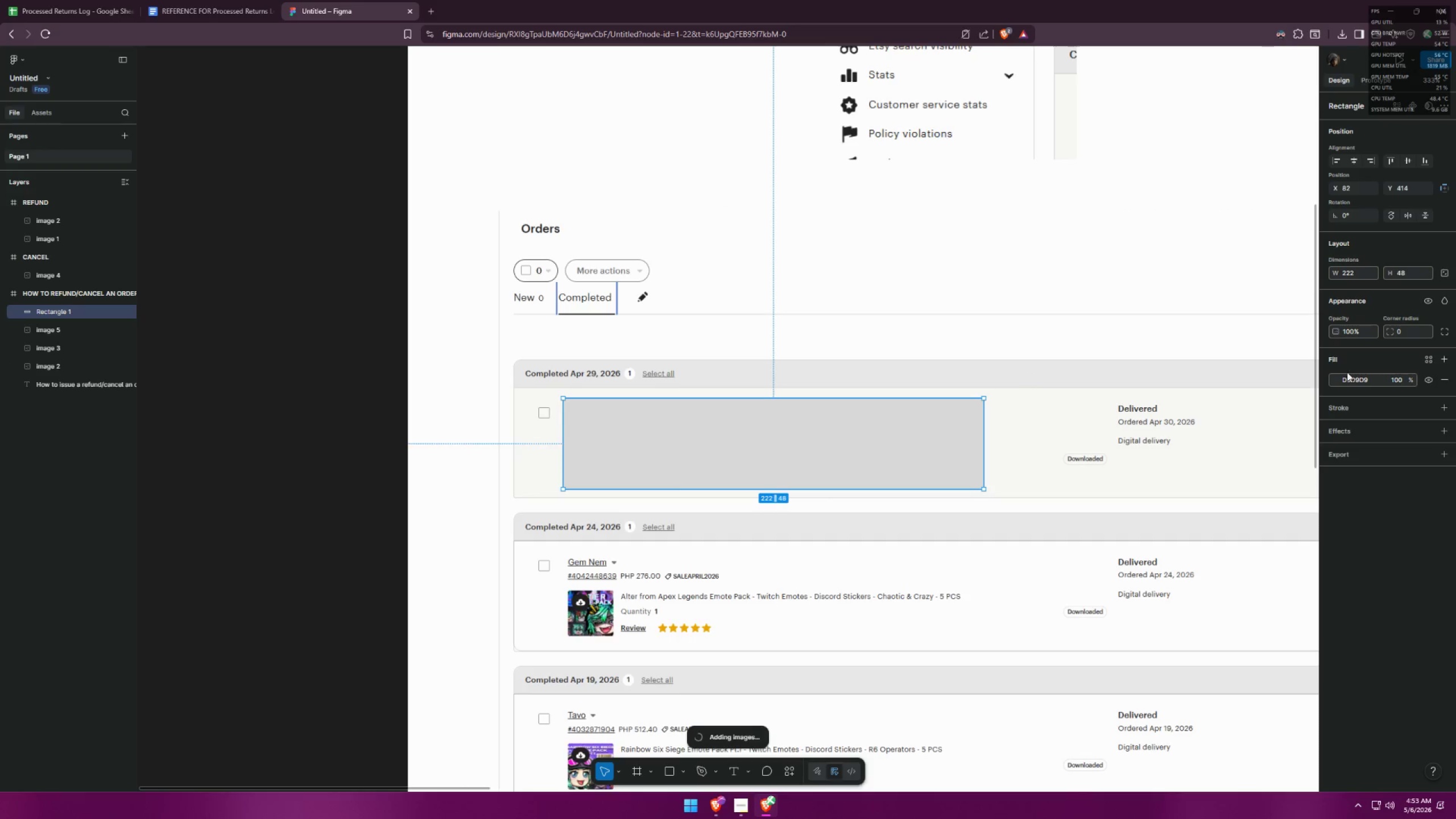 
double_click([1336, 387])
 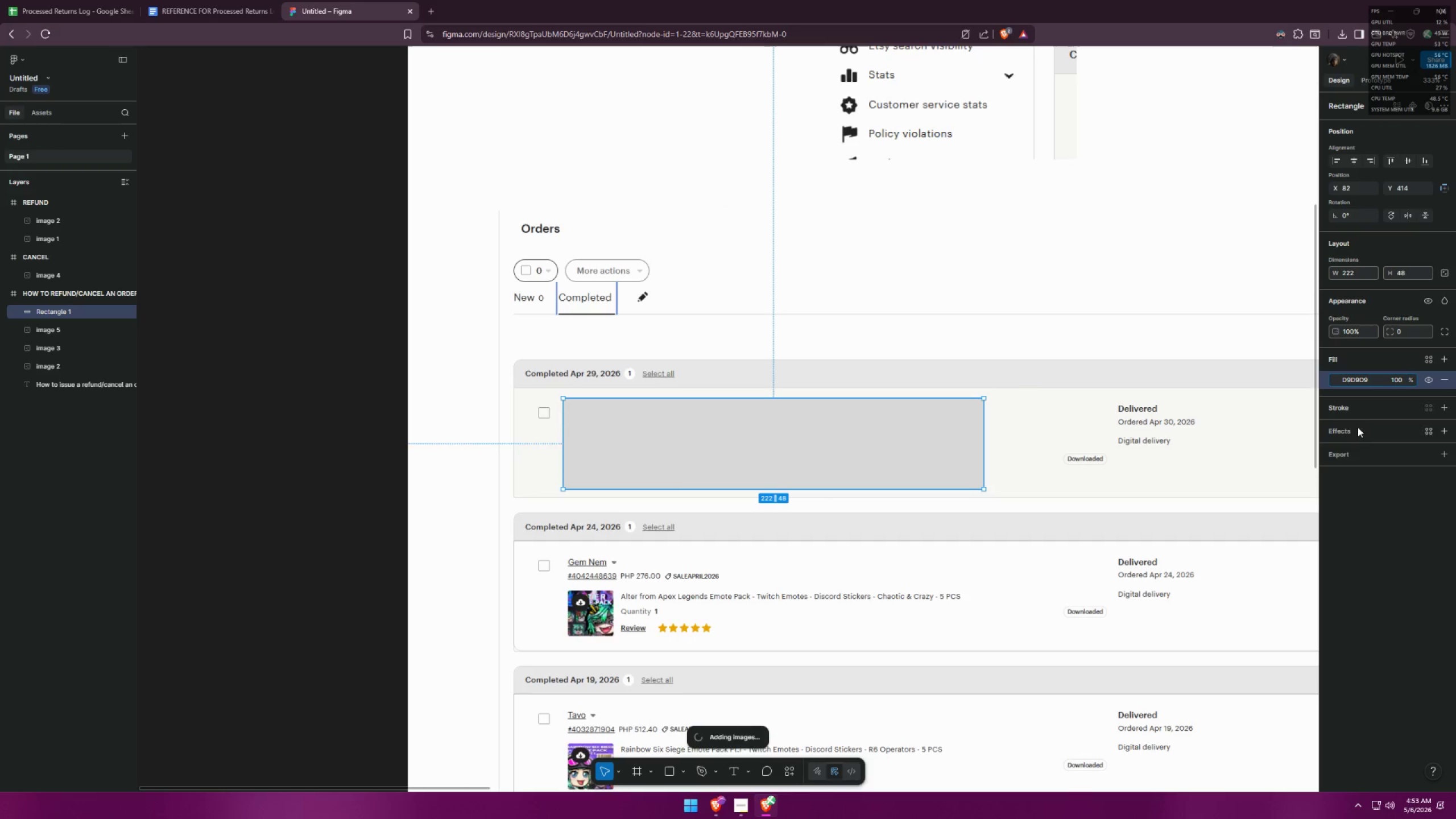 
left_click([1354, 437])
 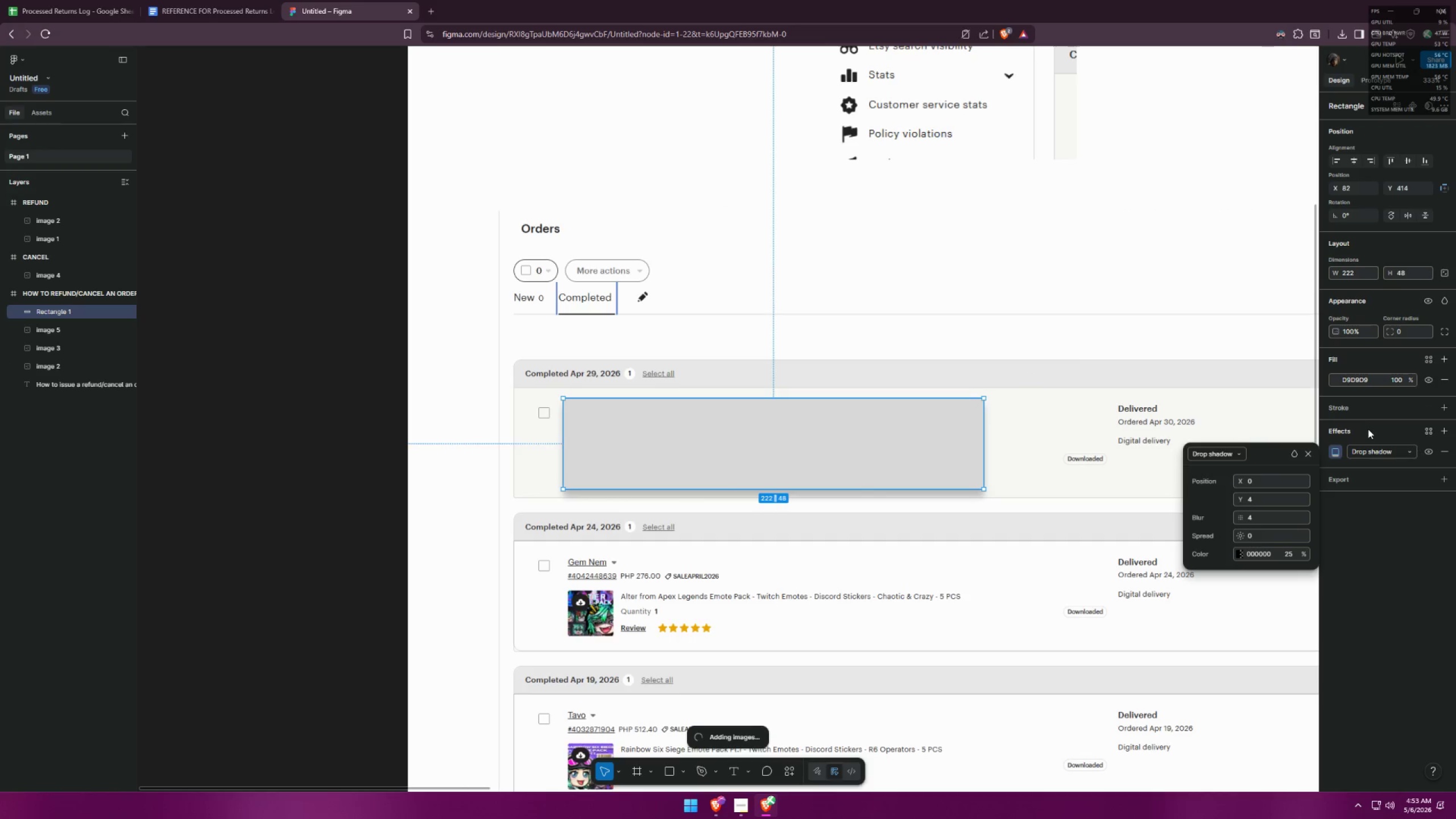 
mouse_move([1233, 470])
 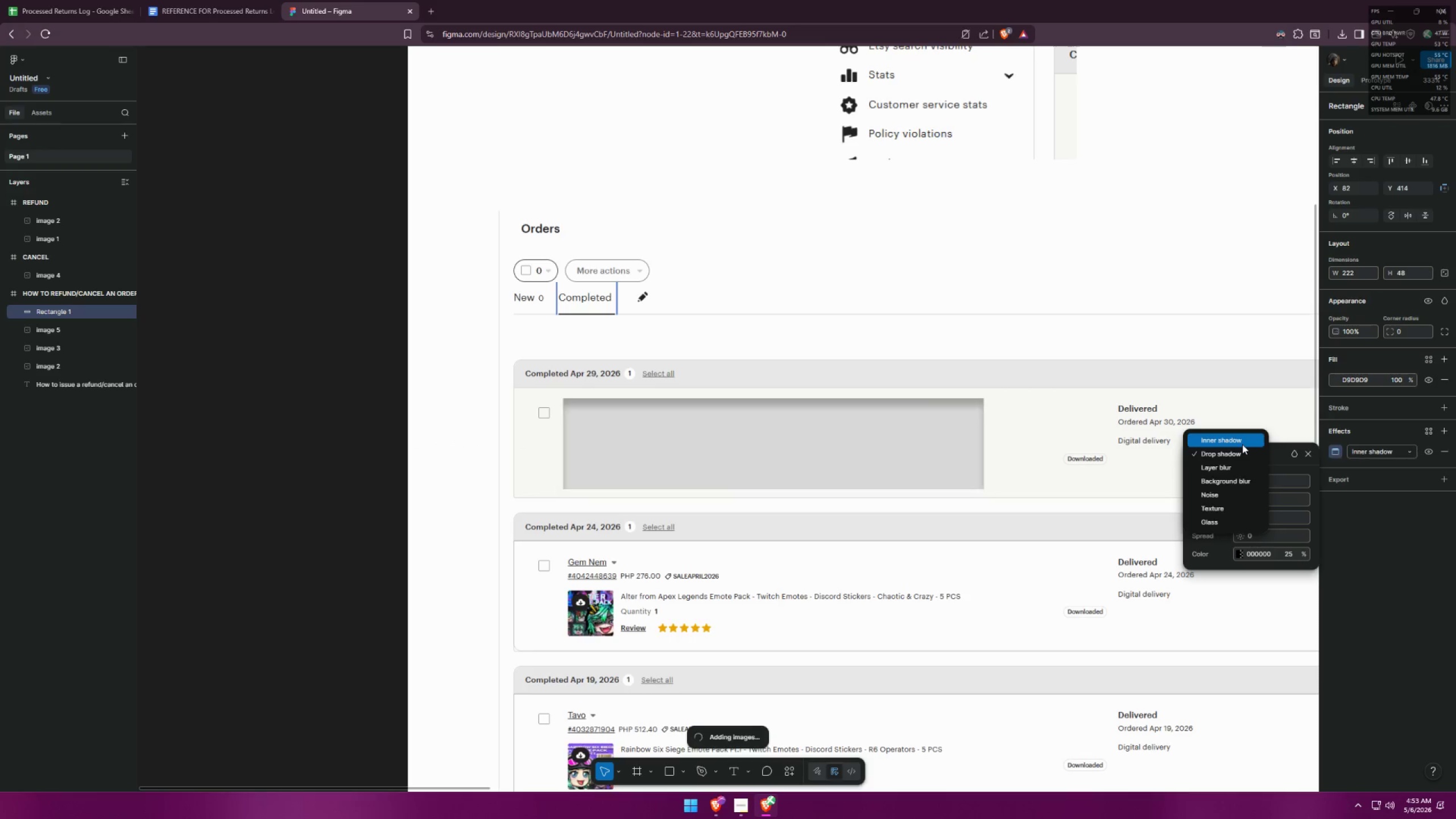 
left_click([1234, 478])
 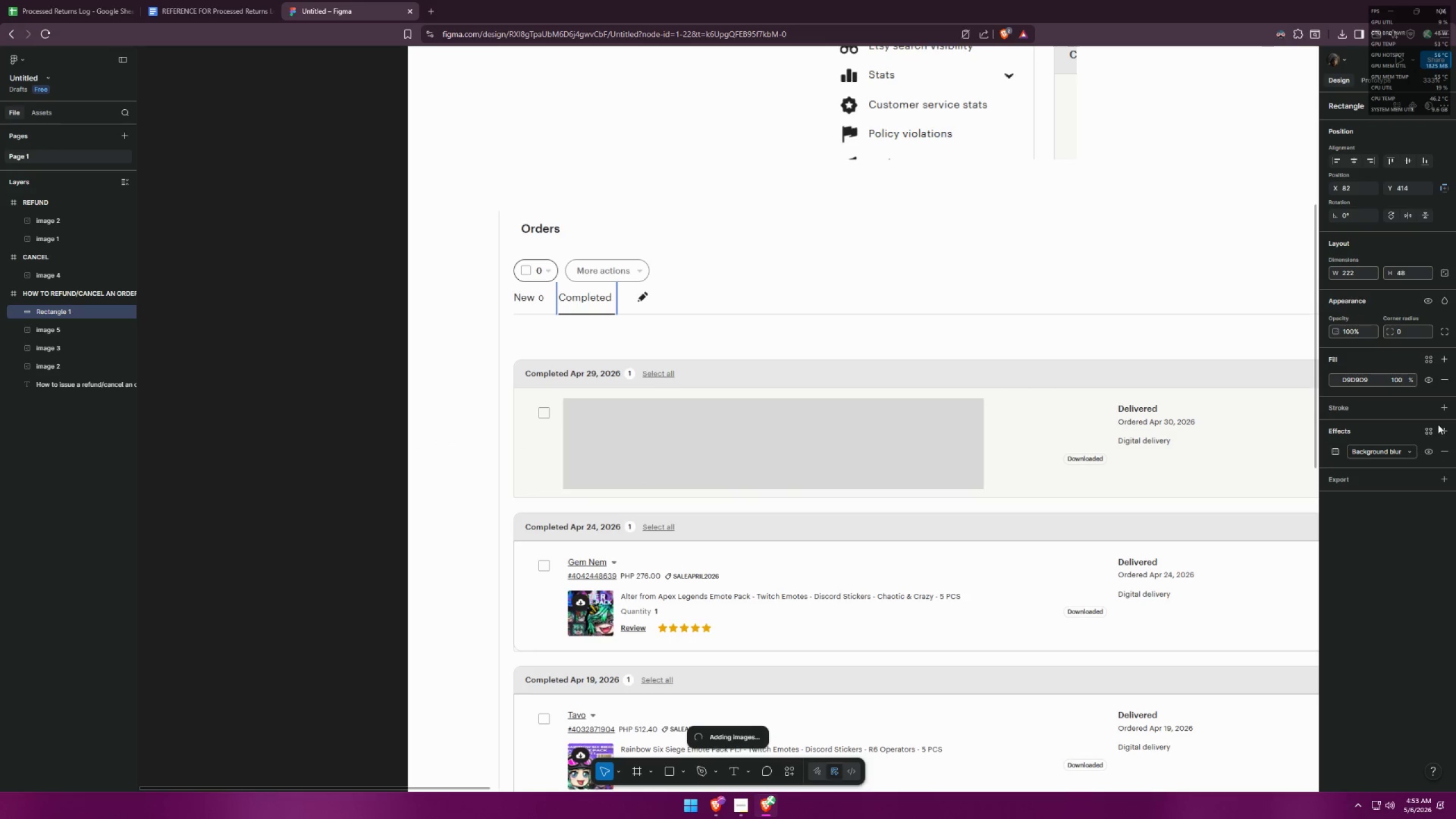 
left_click([1446, 380])
 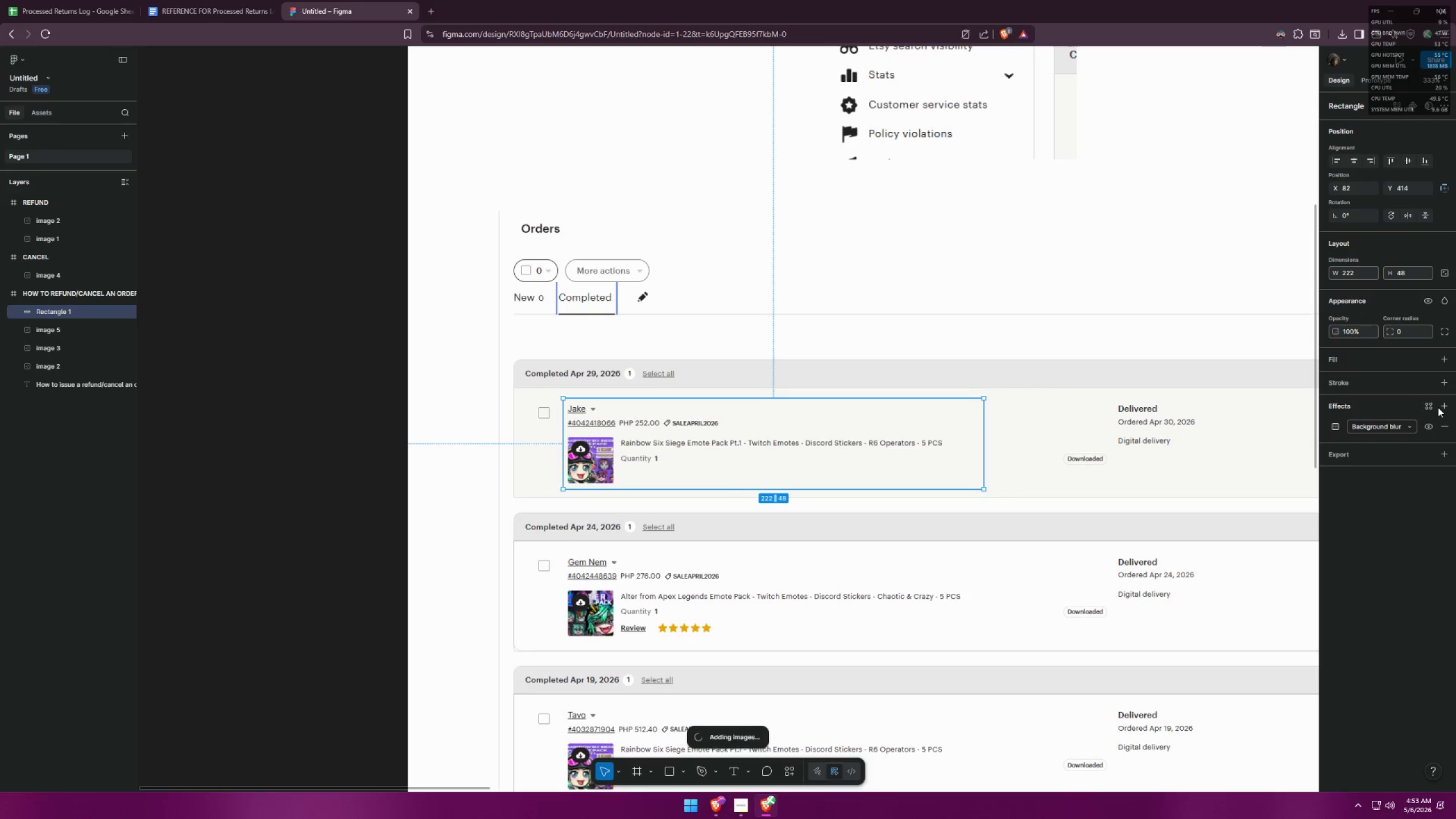 
left_click([1362, 429])
 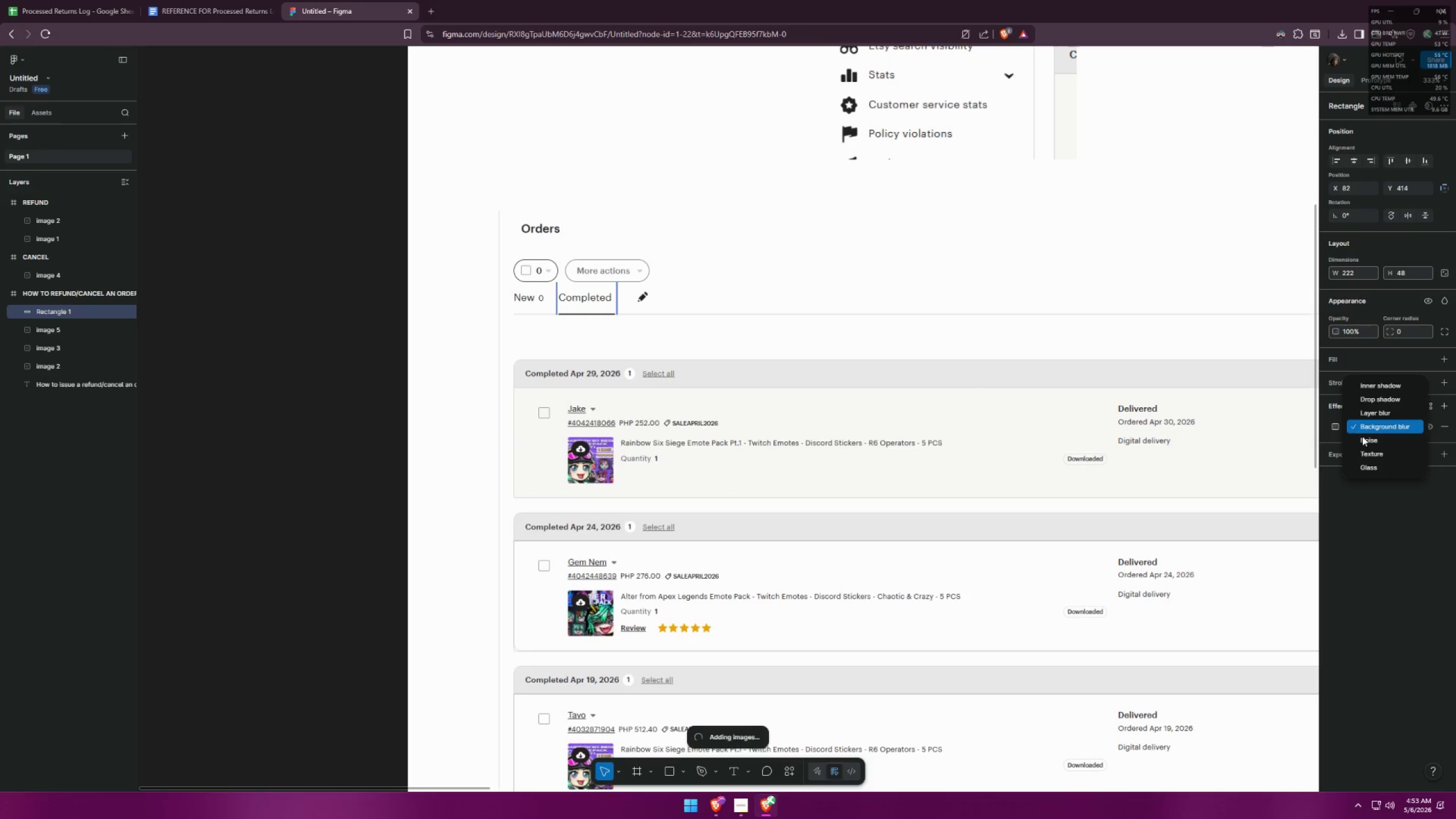 
left_click([1434, 519])
 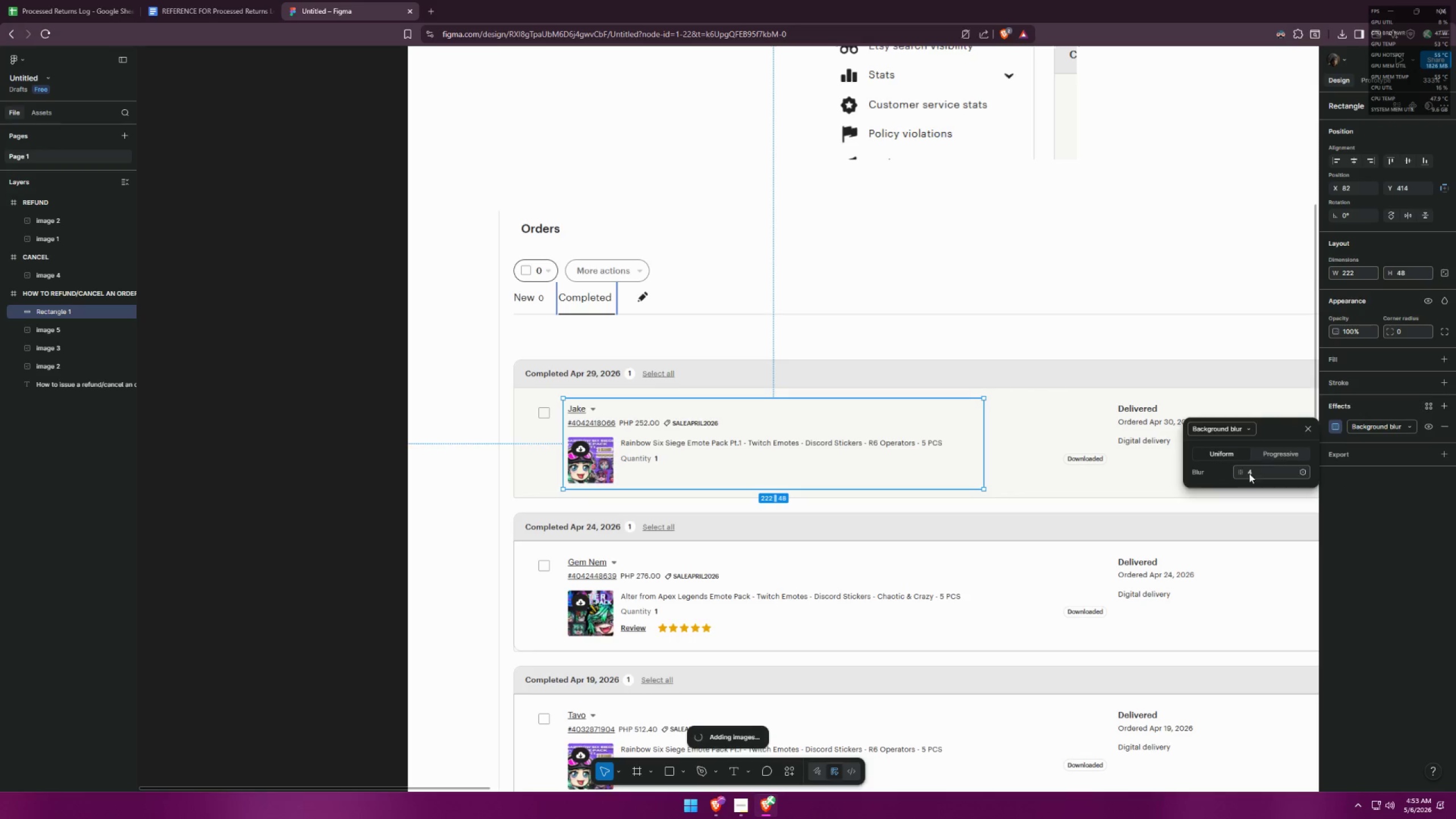 
left_click_drag(start_coordinate=[1239, 473], to_coordinate=[911, 427])
 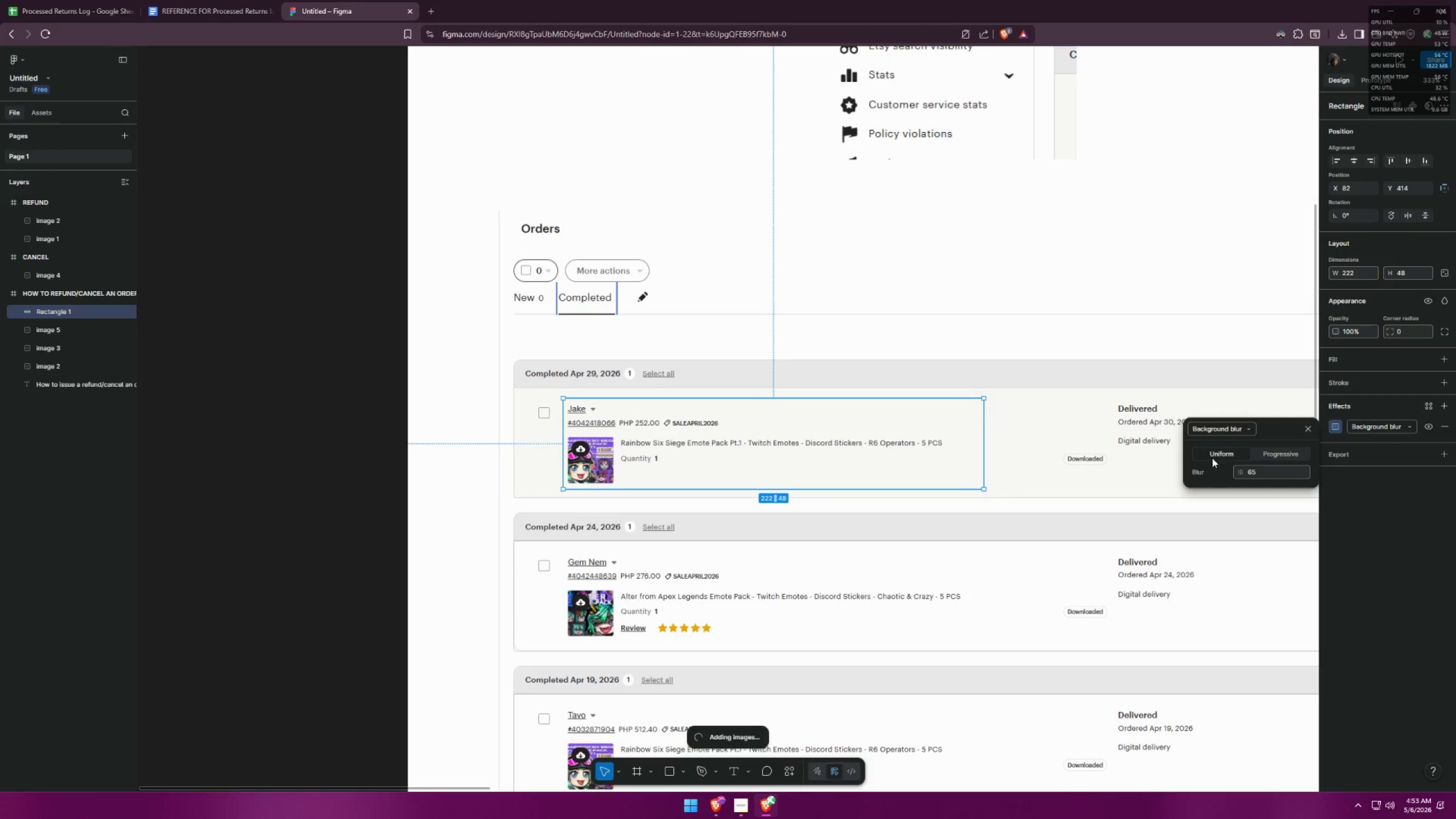 
double_click([1272, 454])
 